 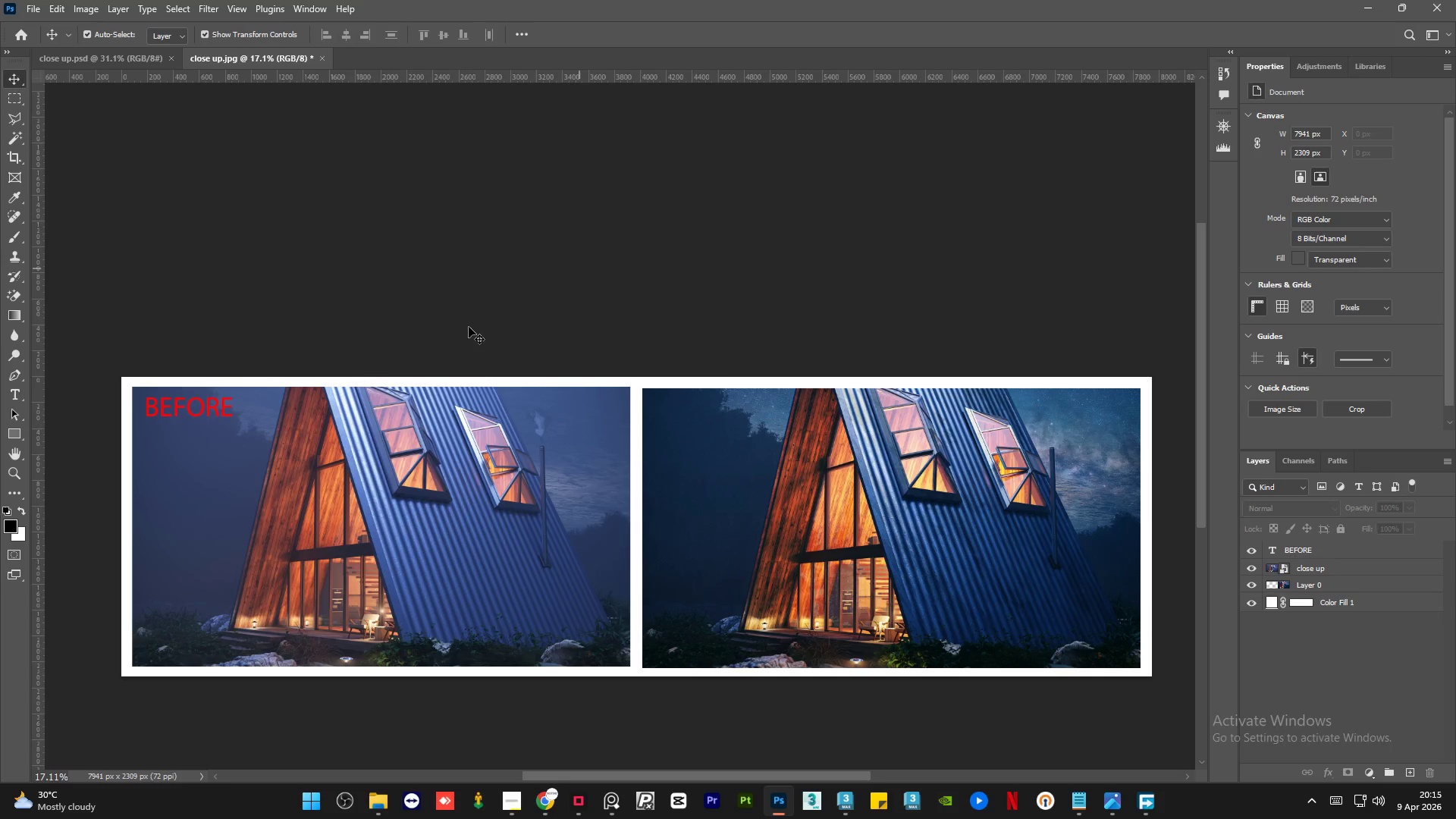 
left_click([205, 406])
 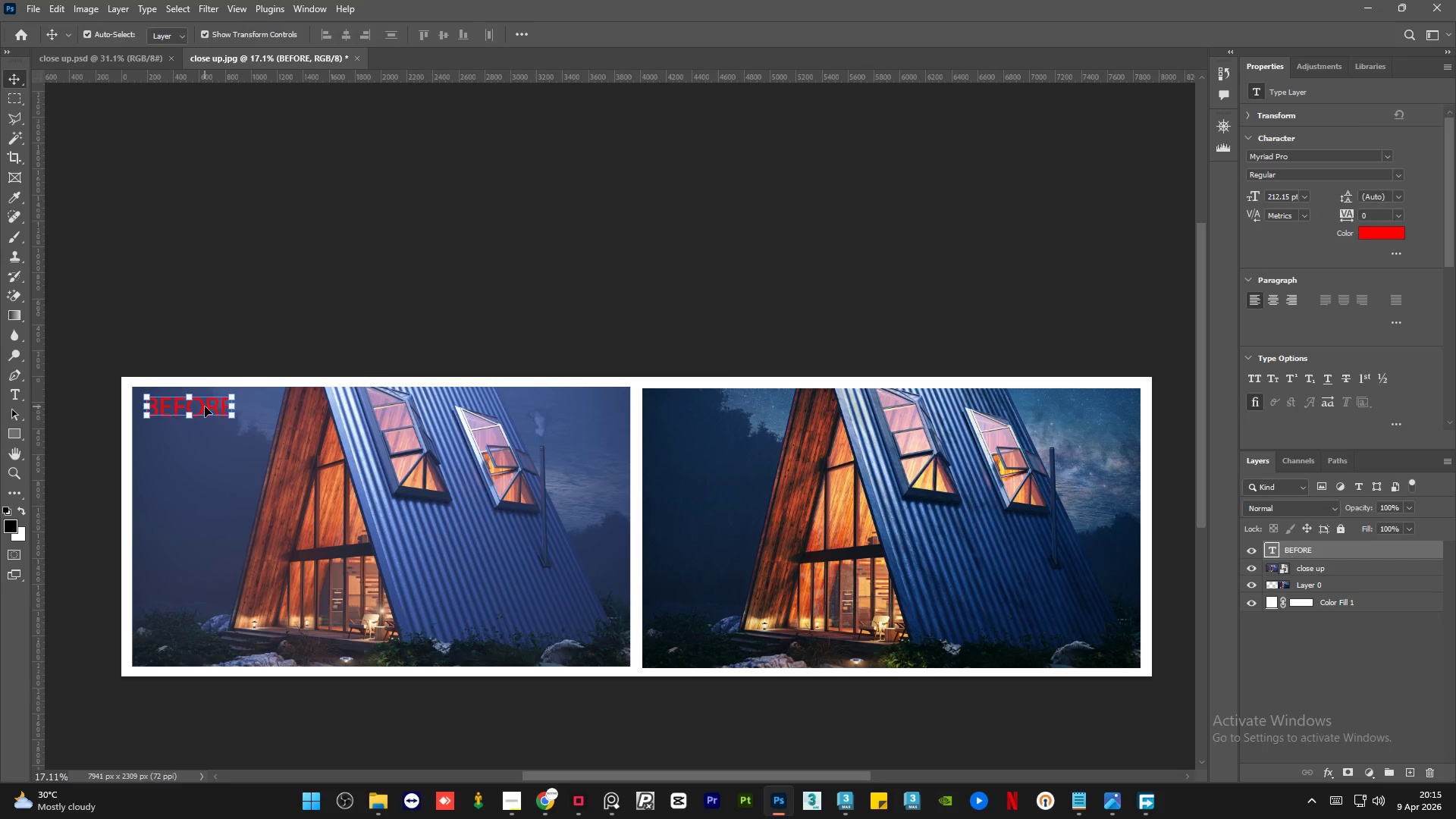 
key(Control+J)
 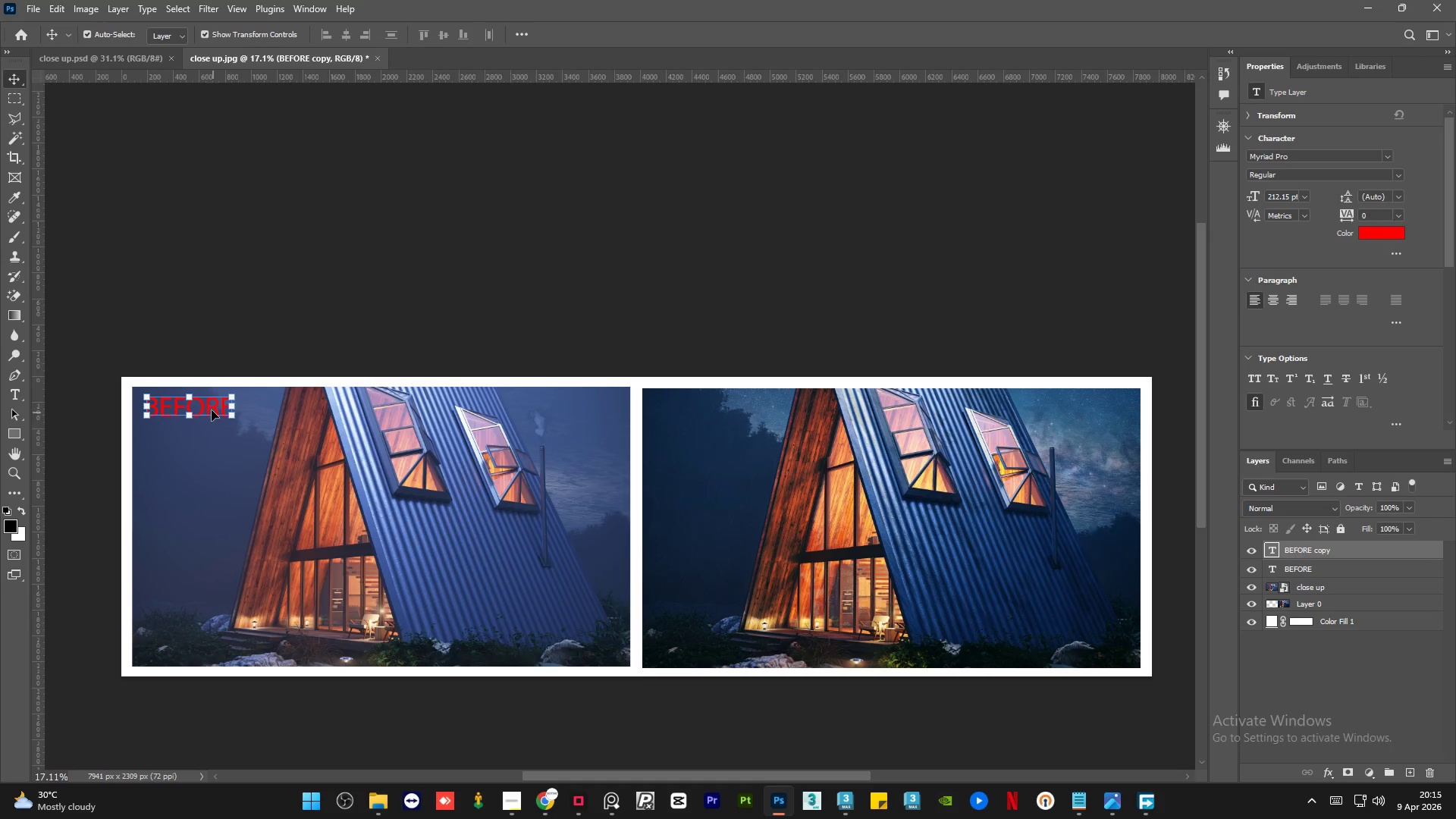 
left_click_drag(start_coordinate=[208, 408], to_coordinate=[726, 419])
 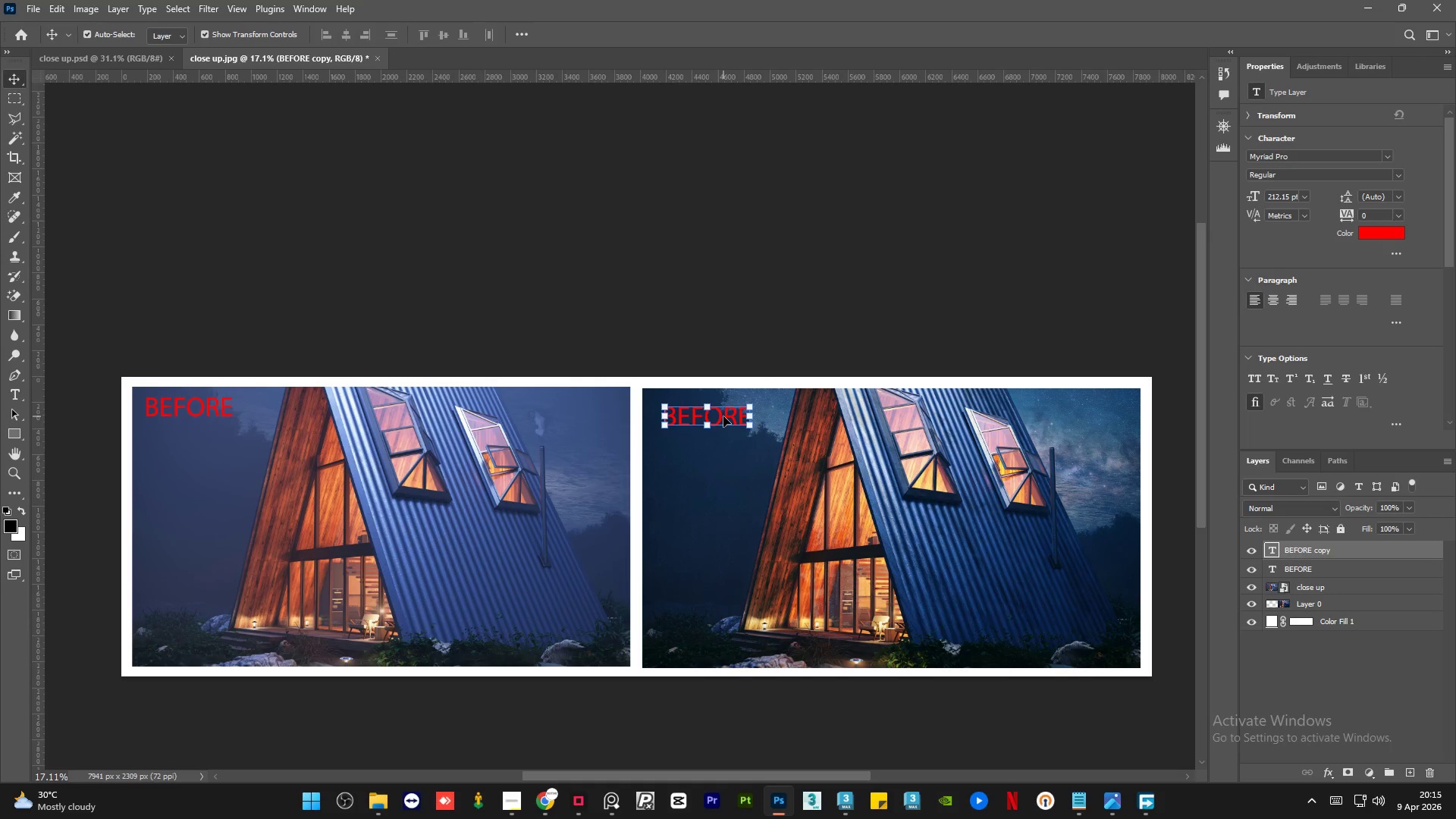 
double_click([723, 416])
 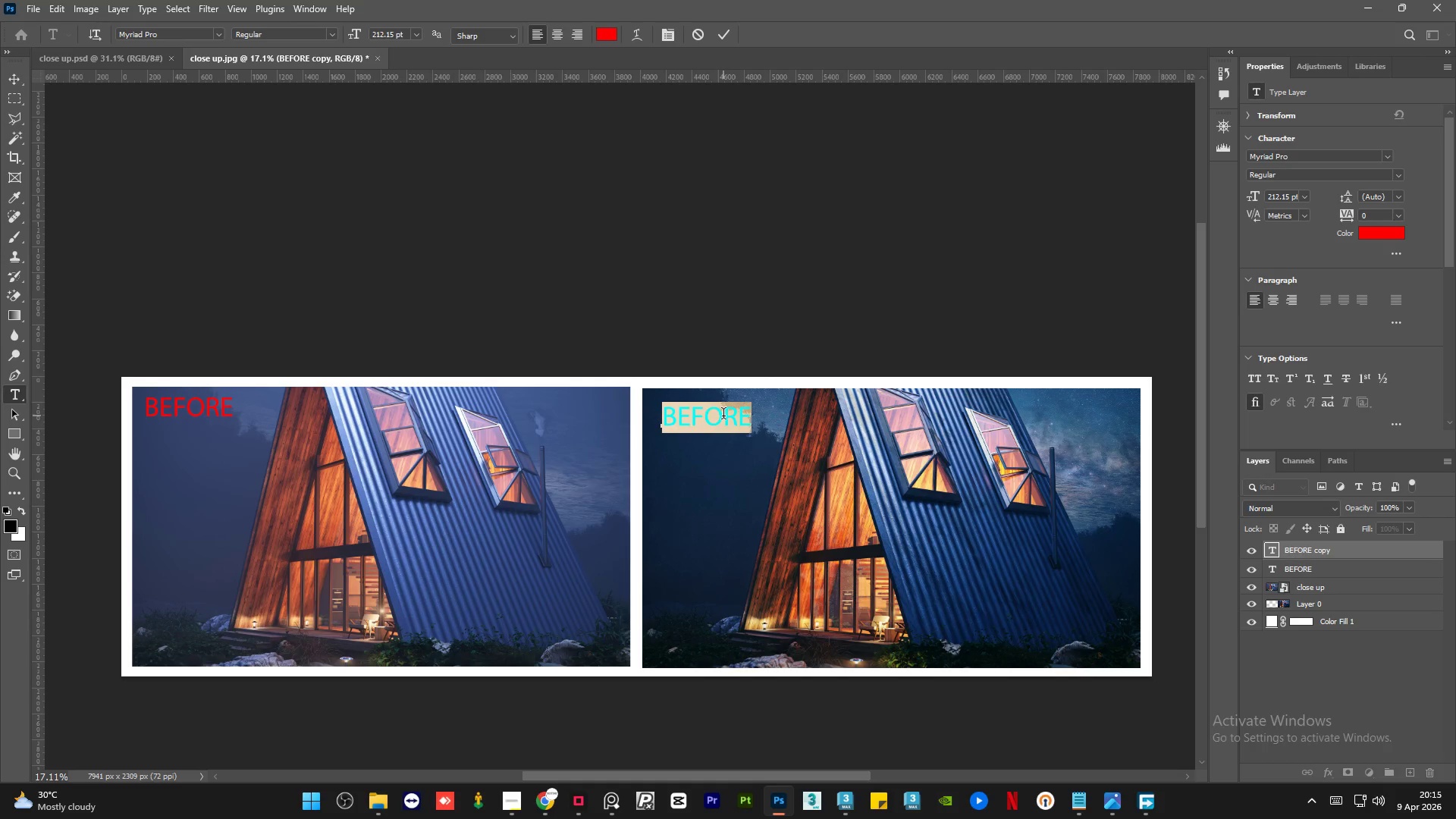 
type(AFTER)
 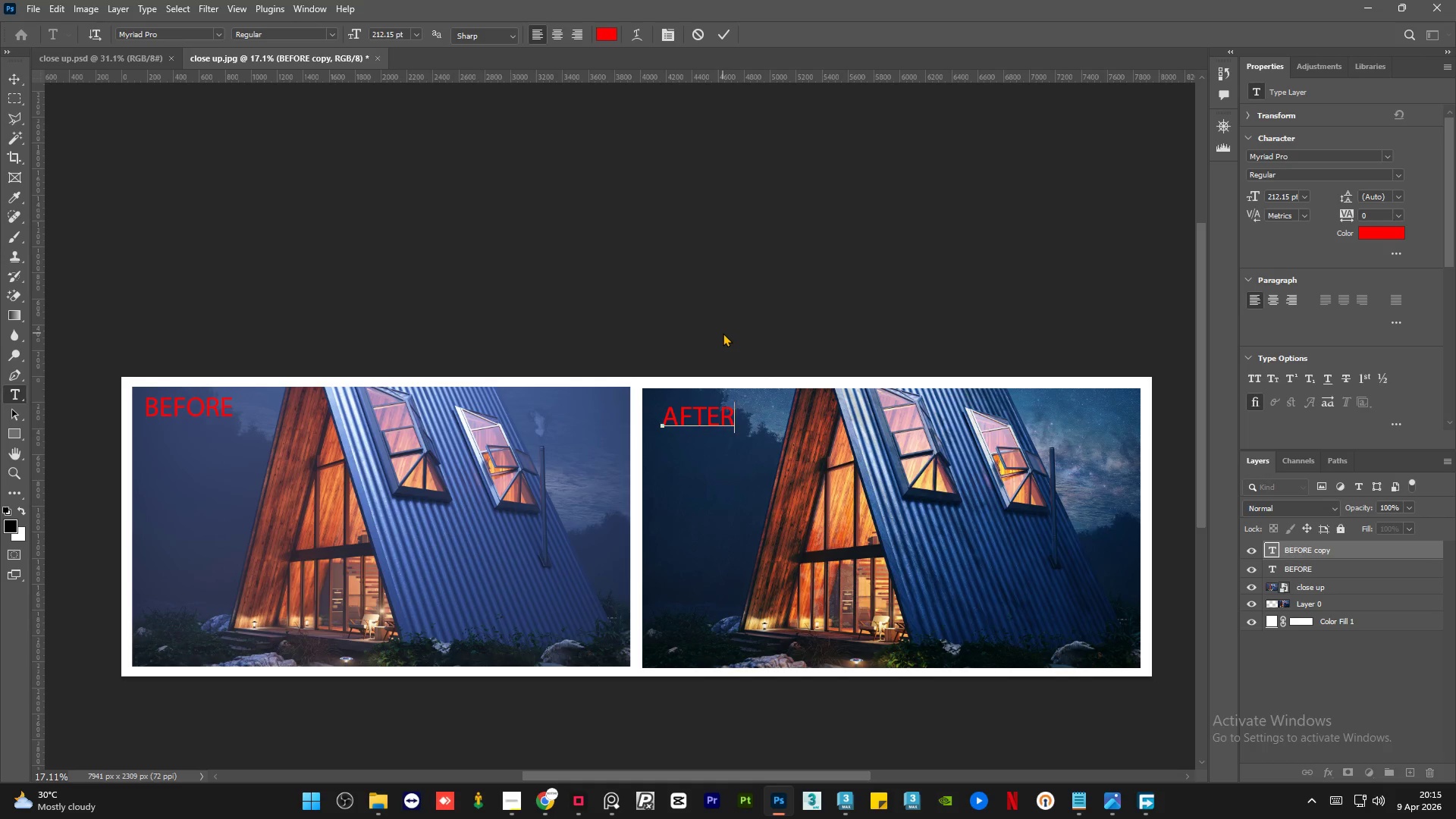 
left_click([723, 332])
 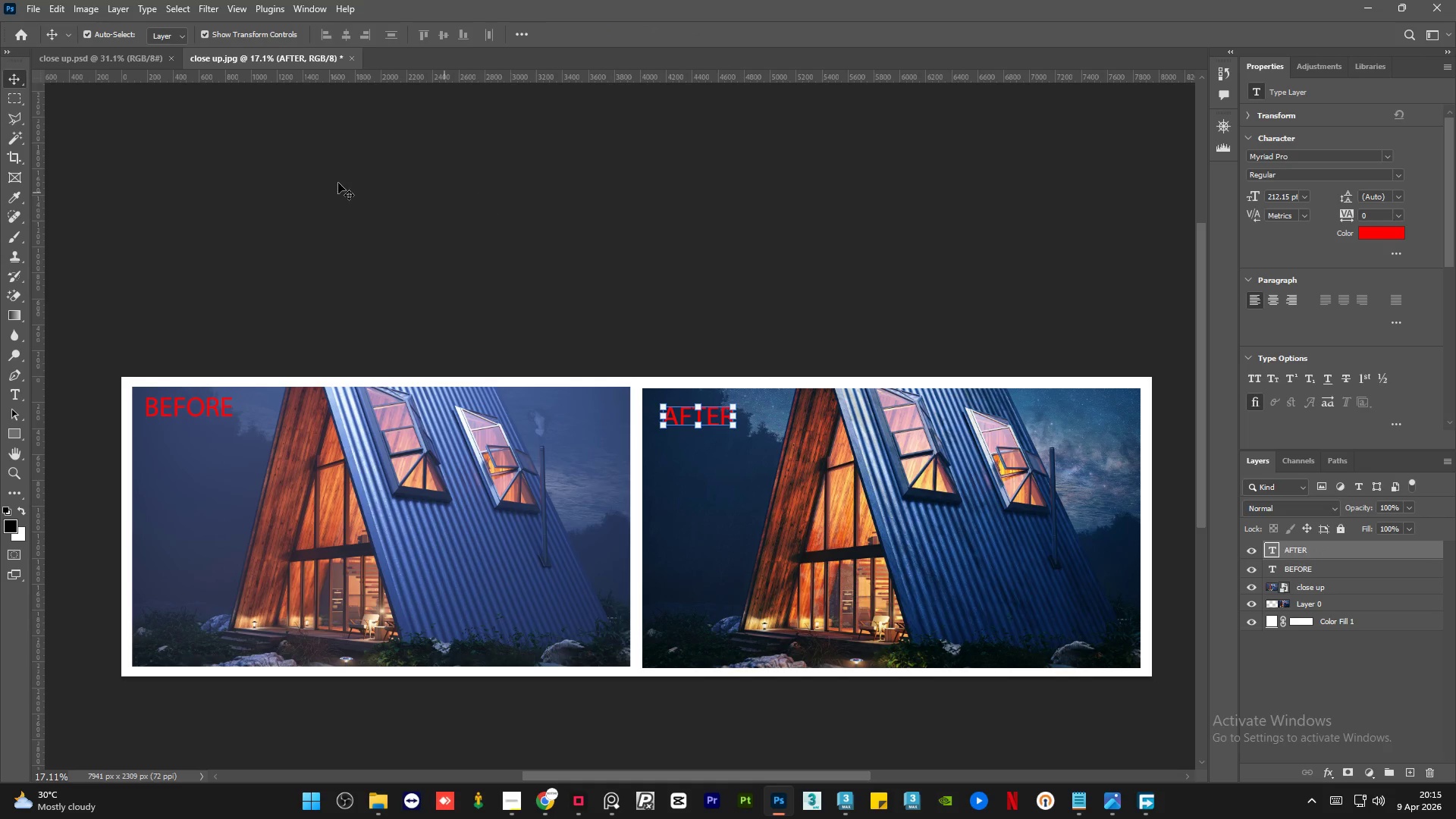 
left_click([362, 218])
 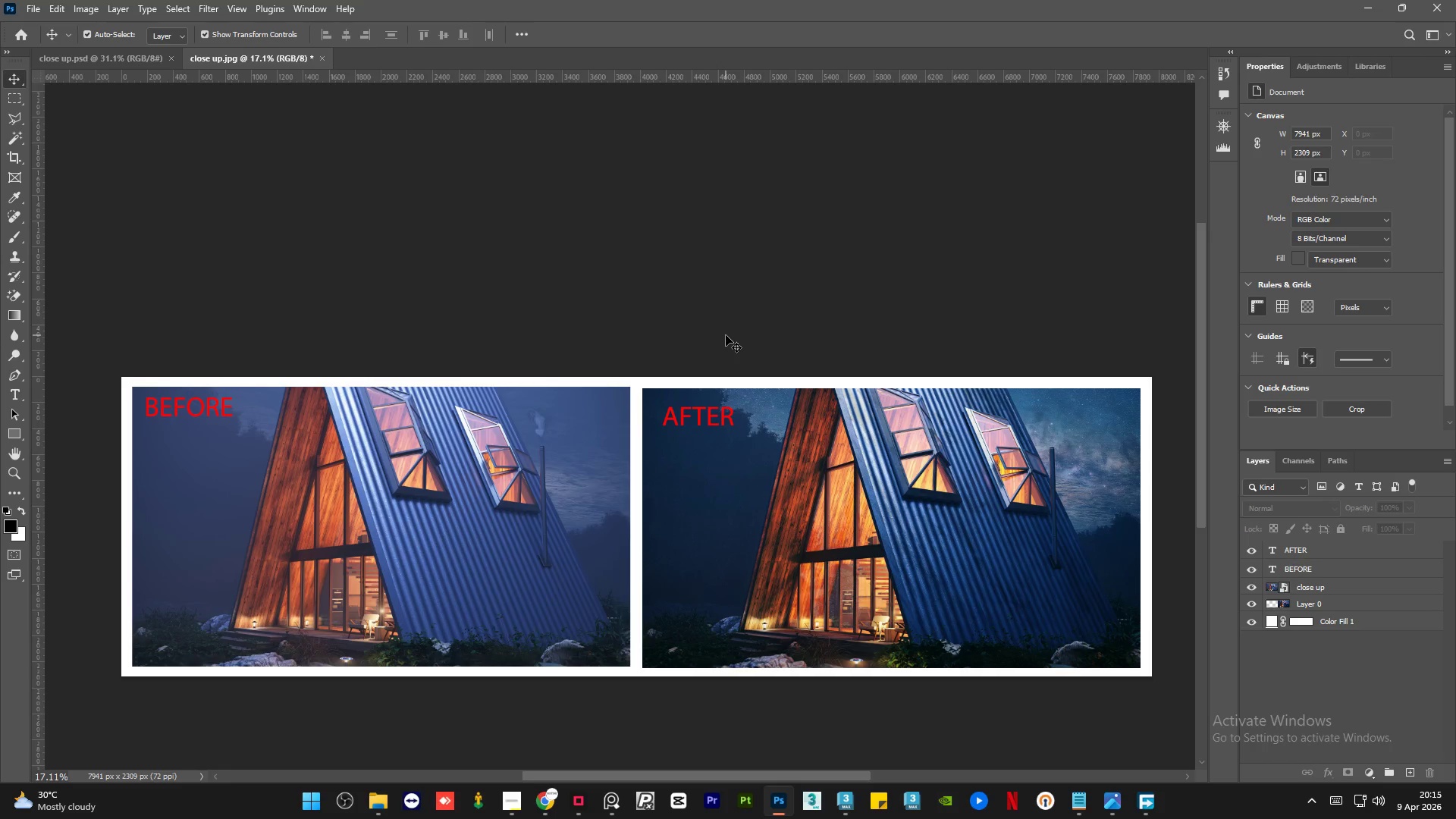 
scroll: coordinate [762, 304], scroll_direction: down, amount: 2.0
 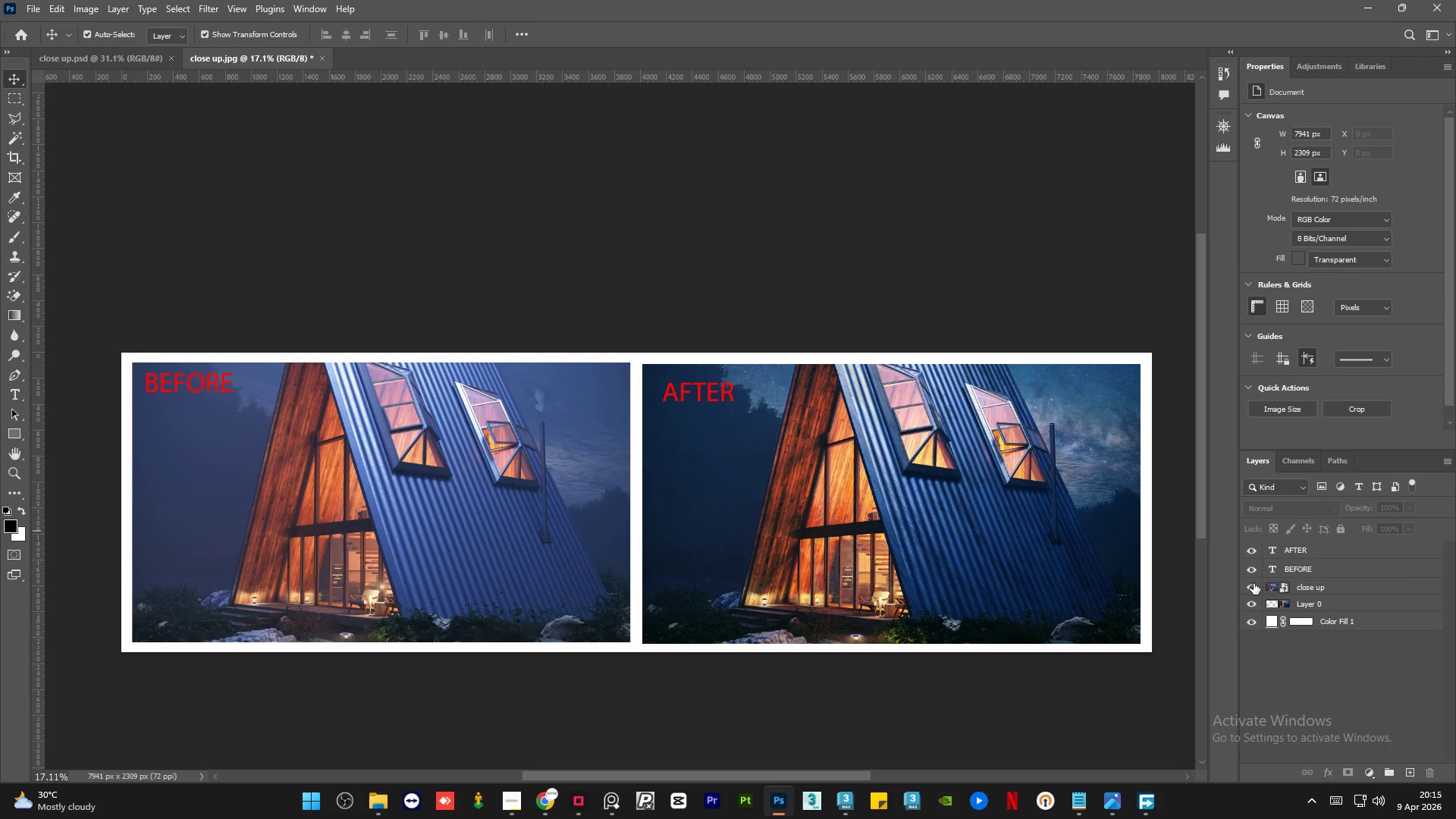 
left_click([1252, 588])
 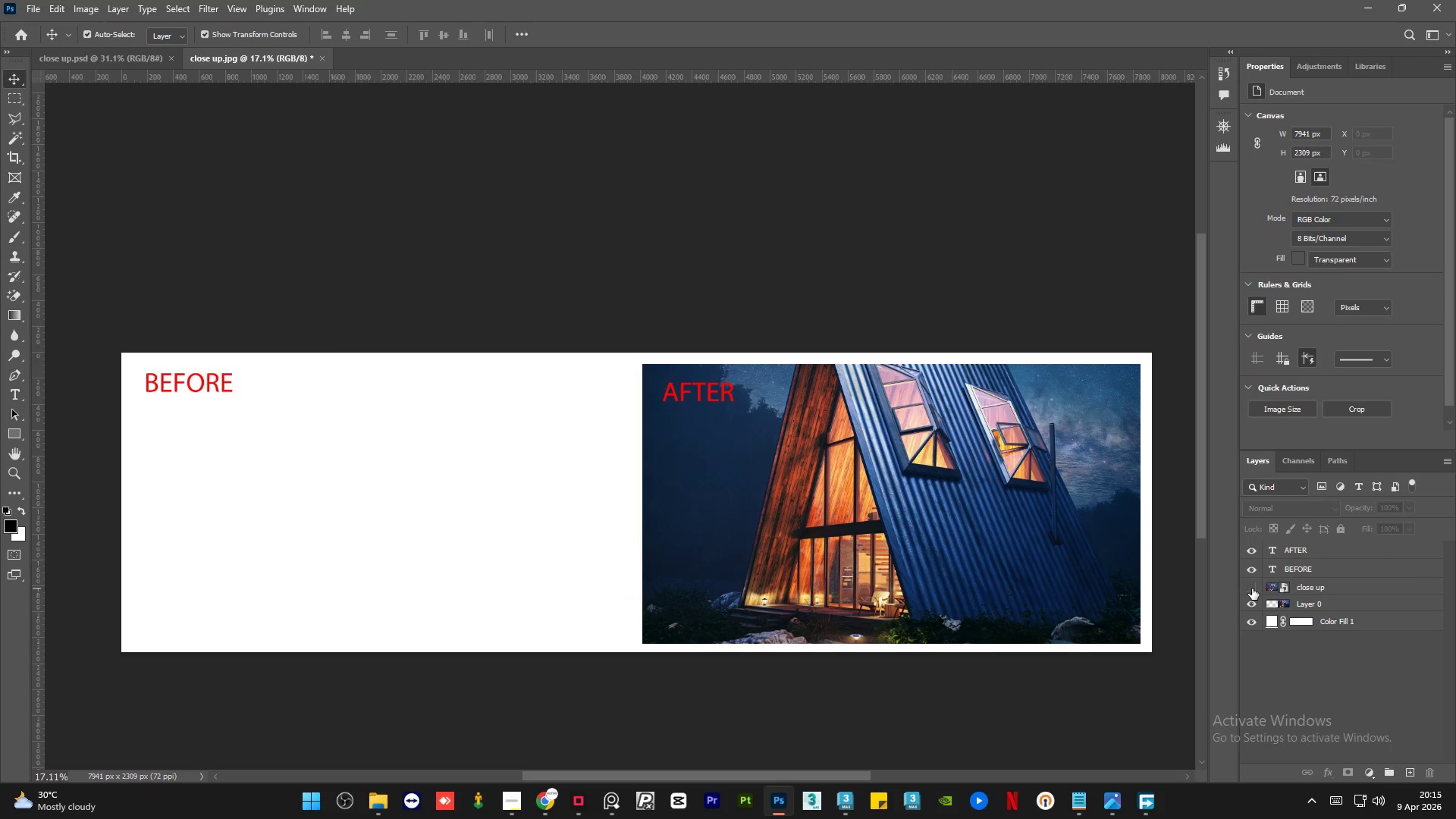 
left_click([1252, 588])
 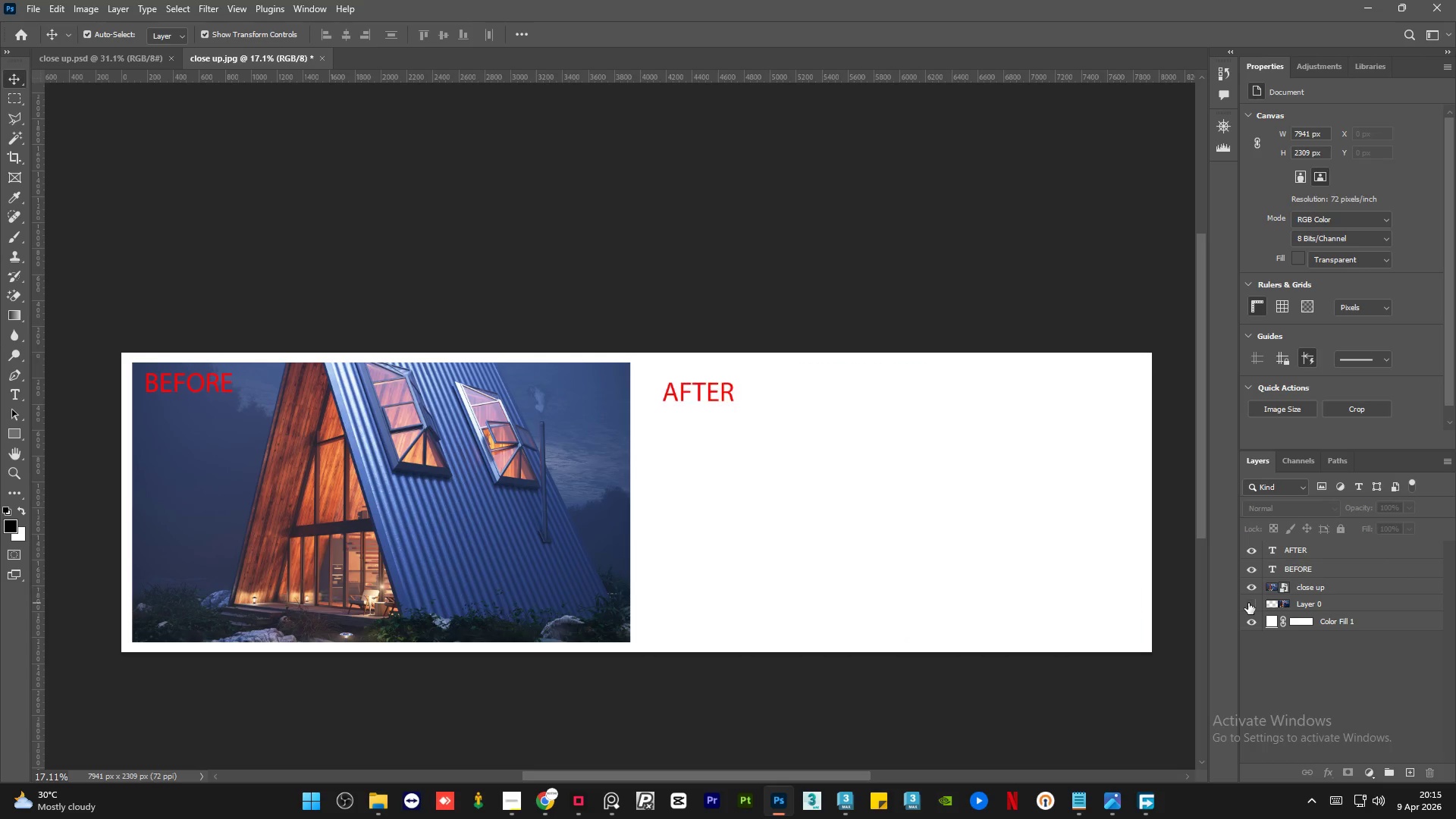 
double_click([1248, 603])
 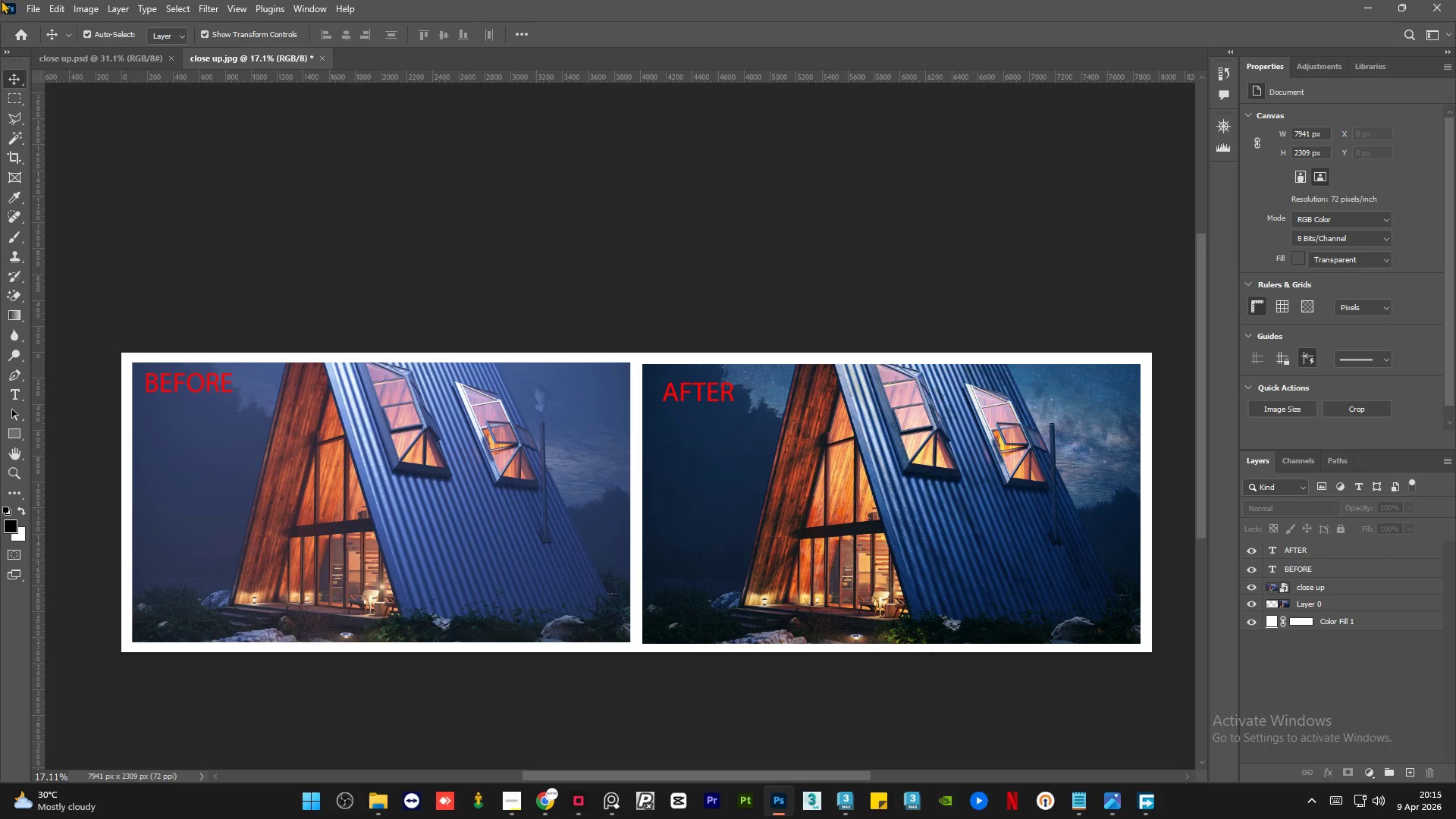 
left_click([28, 0])
 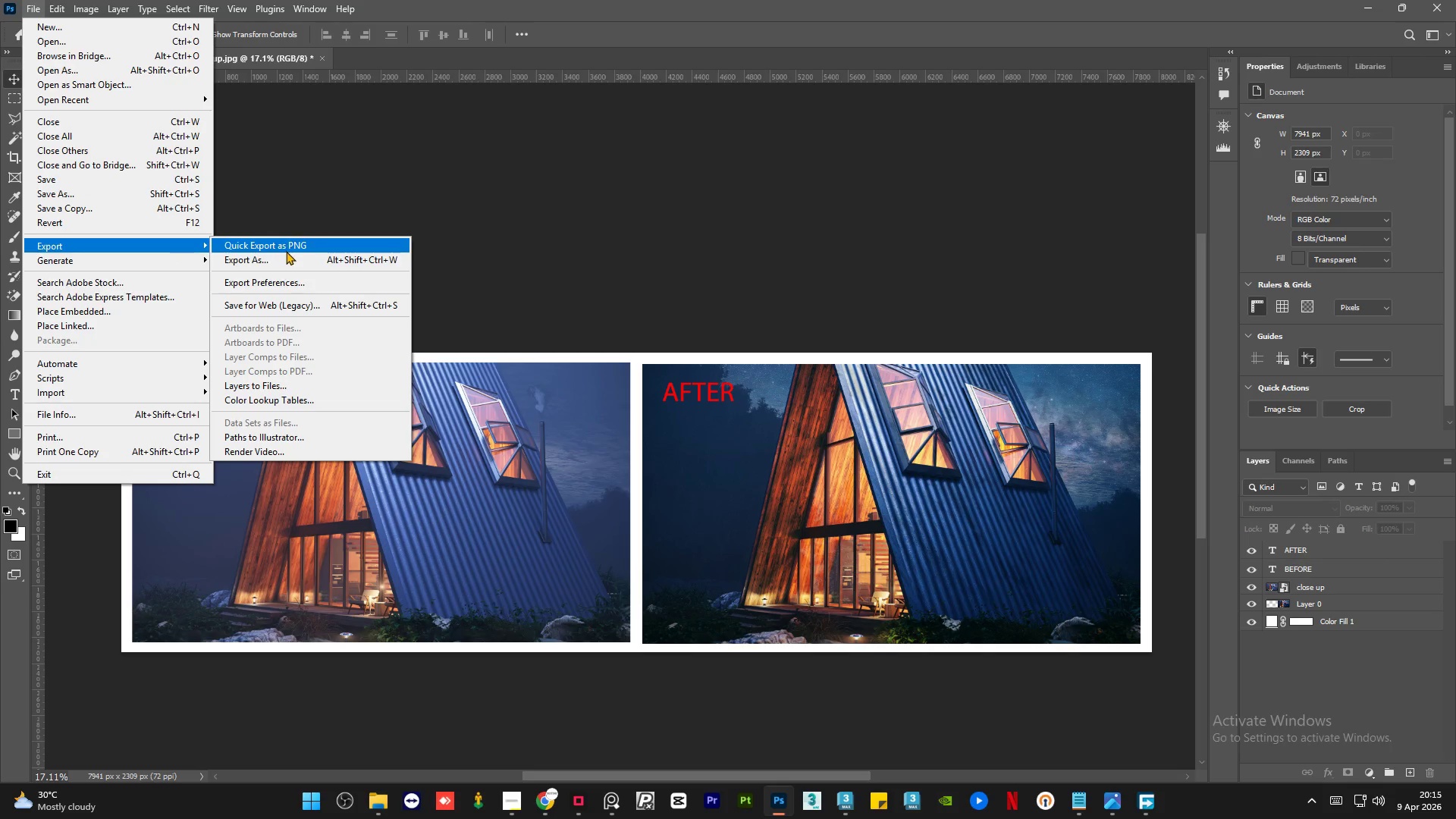 
left_click([309, 259])
 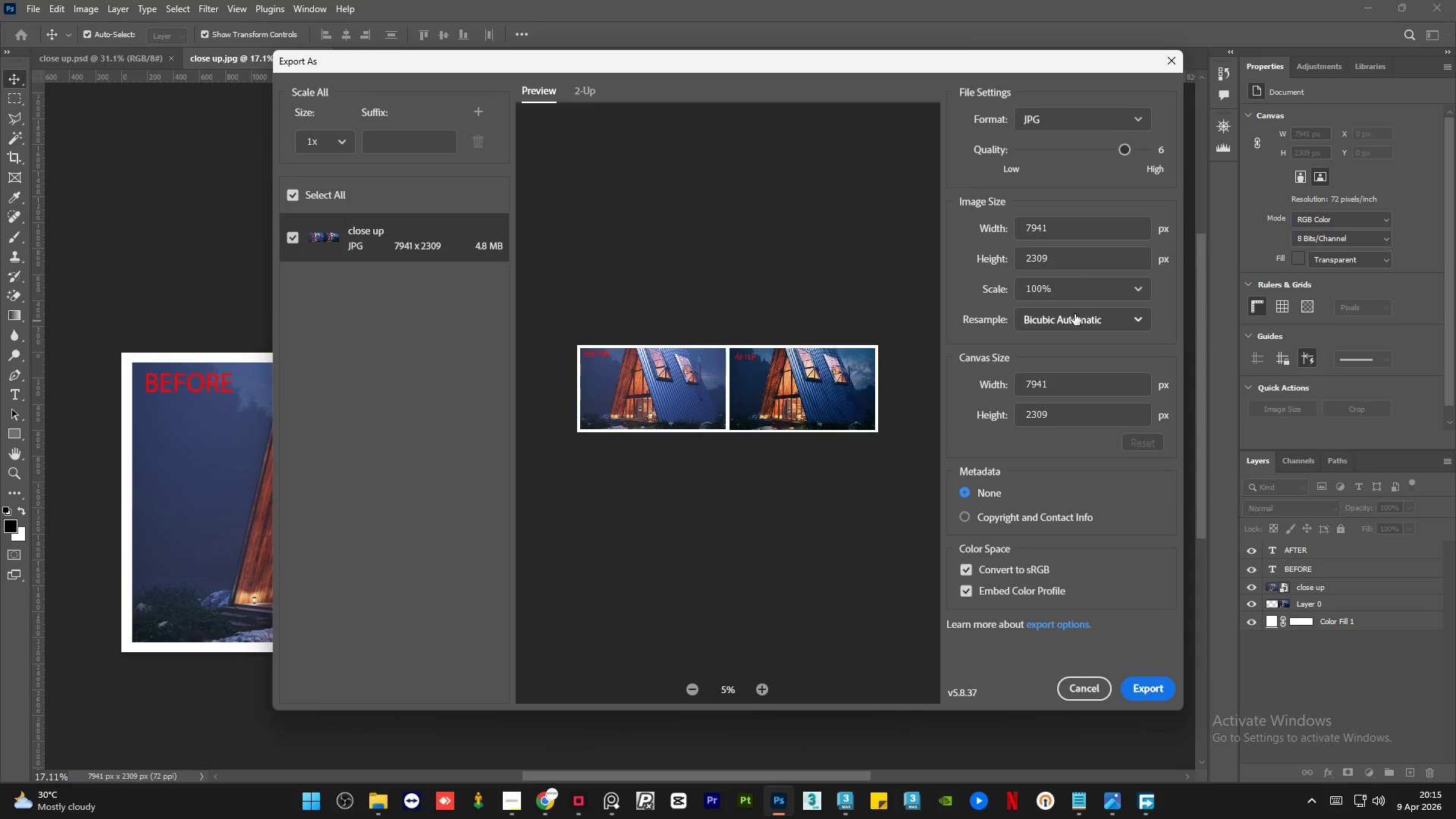 
left_click_drag(start_coordinate=[1120, 149], to_coordinate=[1147, 152])
 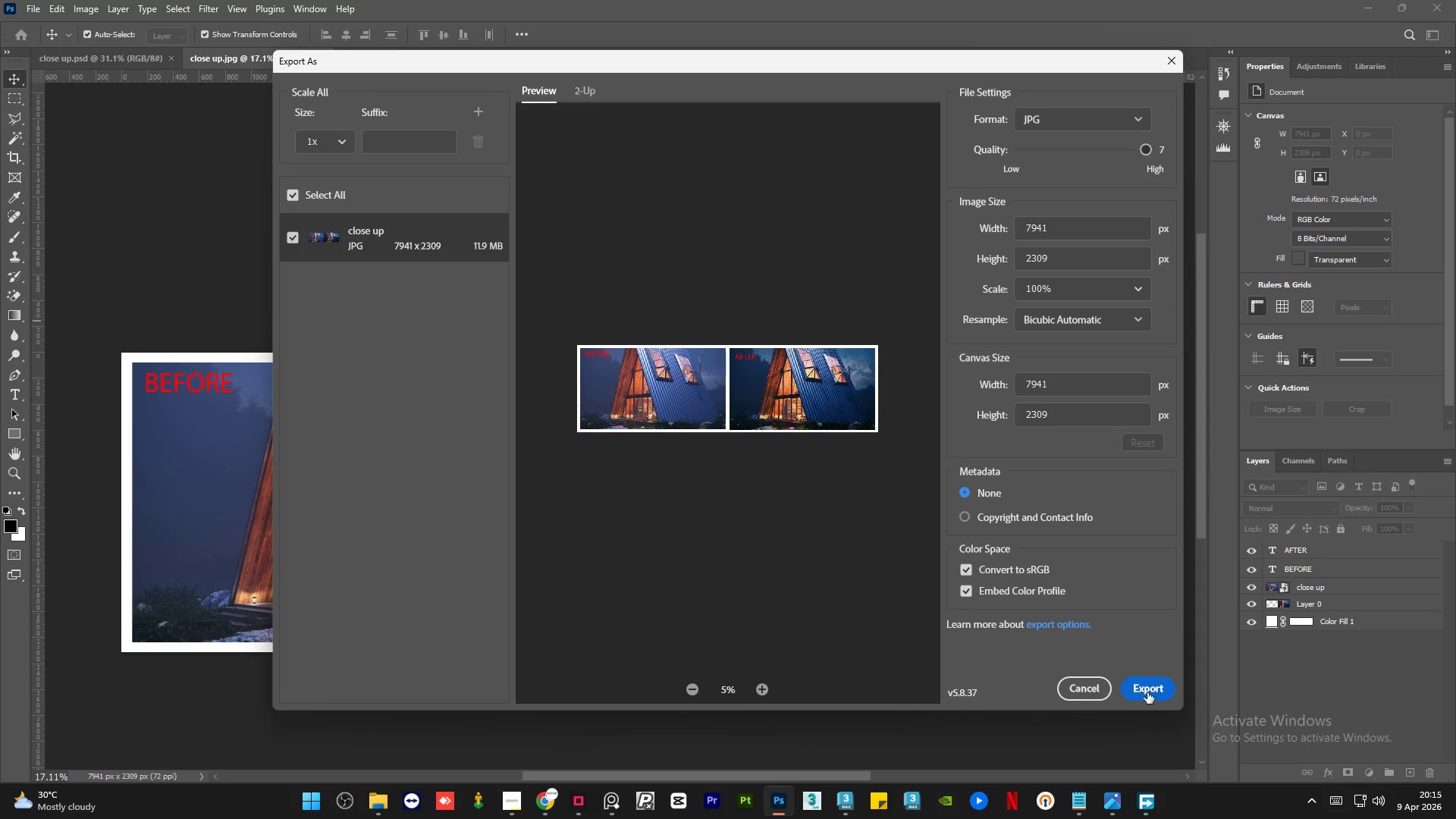 
left_click([1147, 690])
 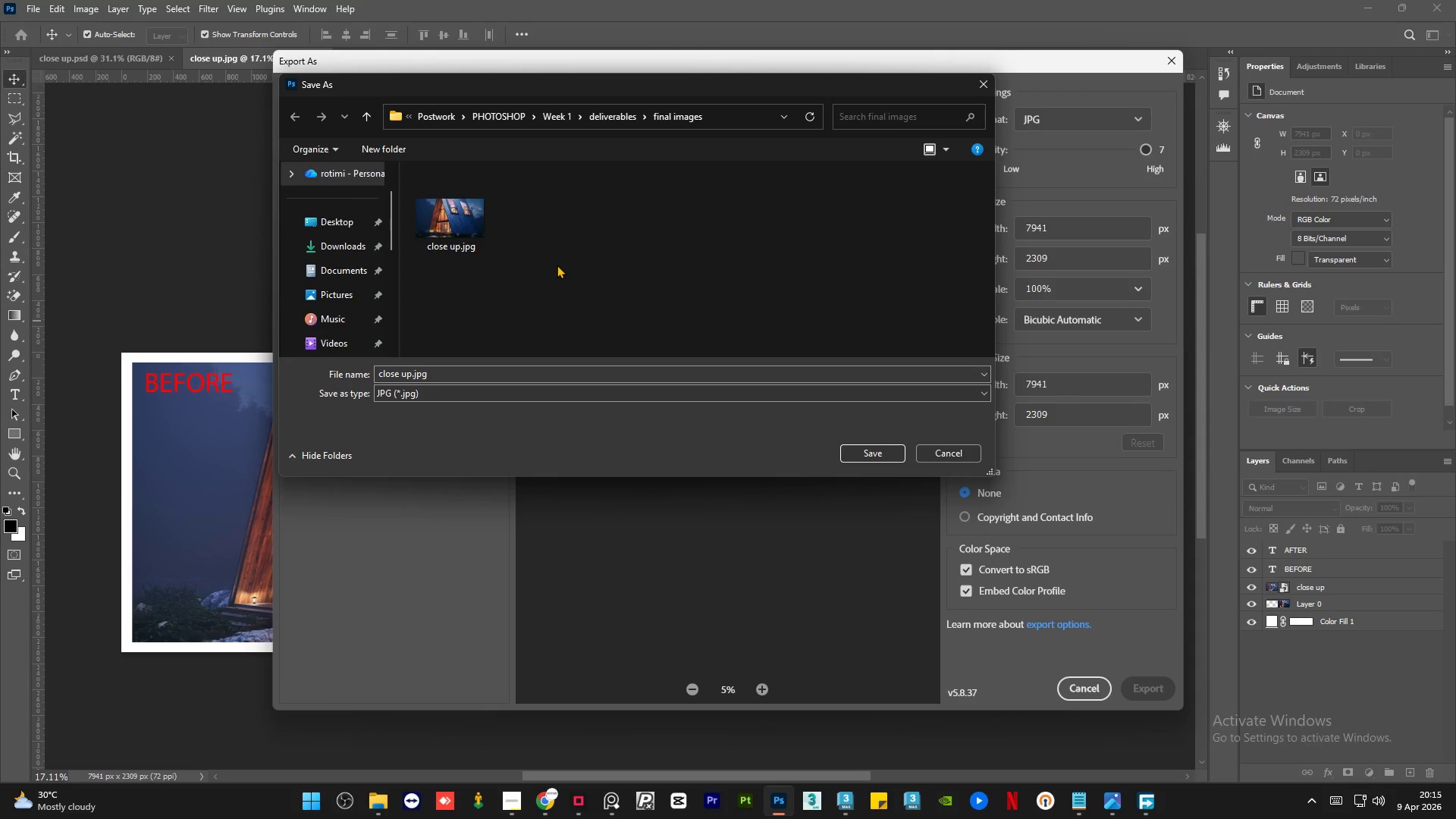 
key(Backspace)
 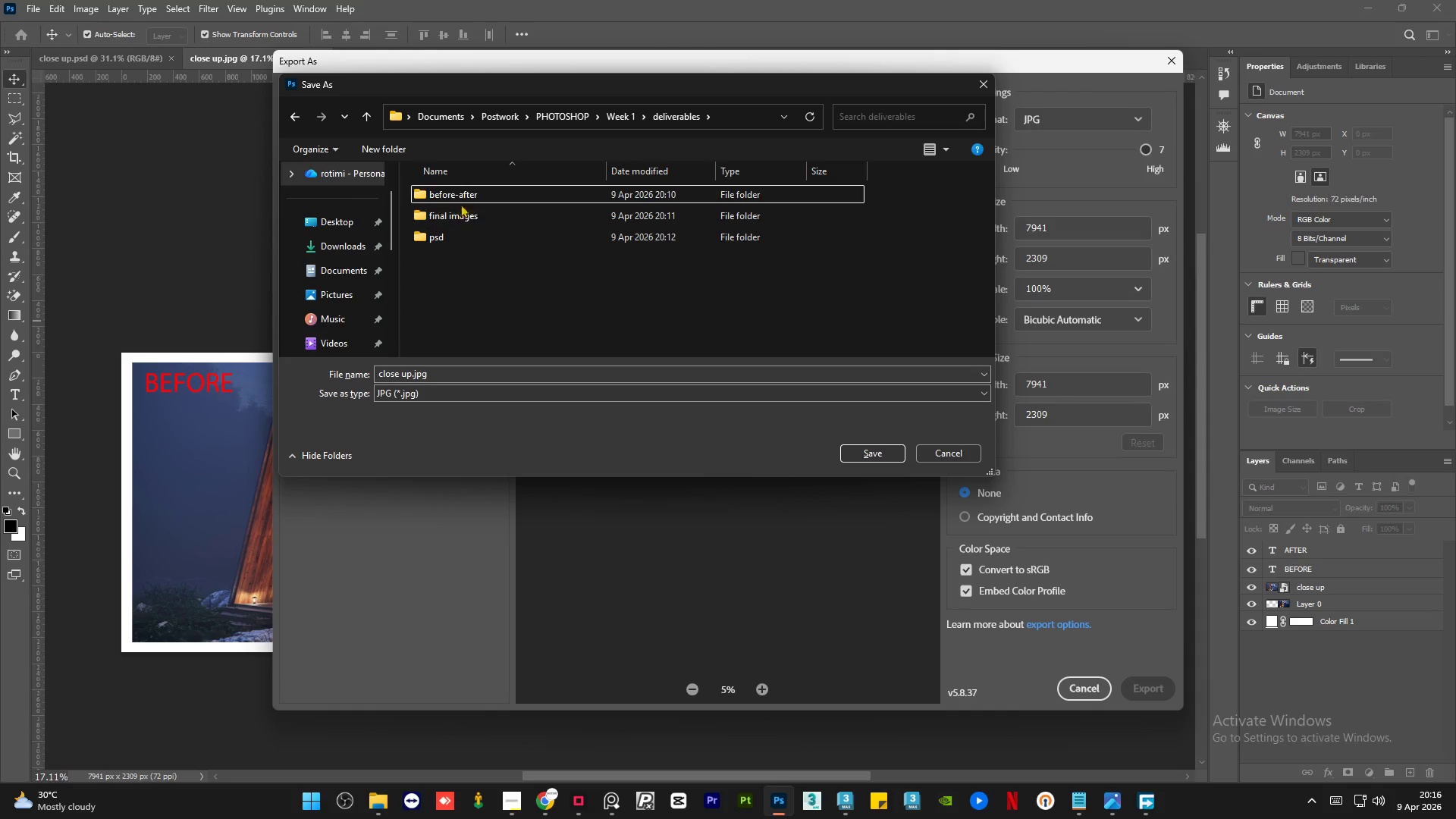 
double_click([467, 193])
 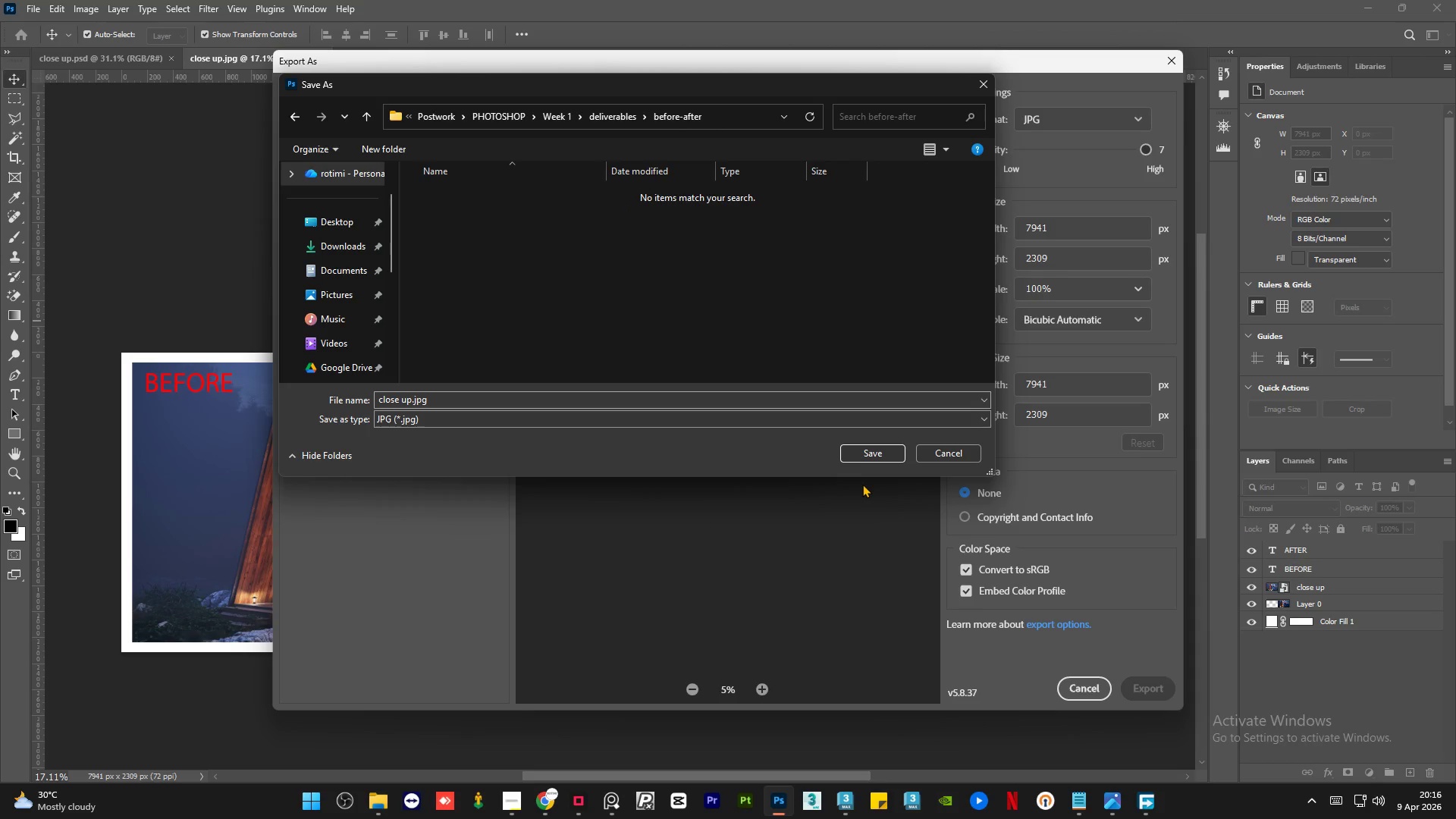 
left_click([854, 450])
 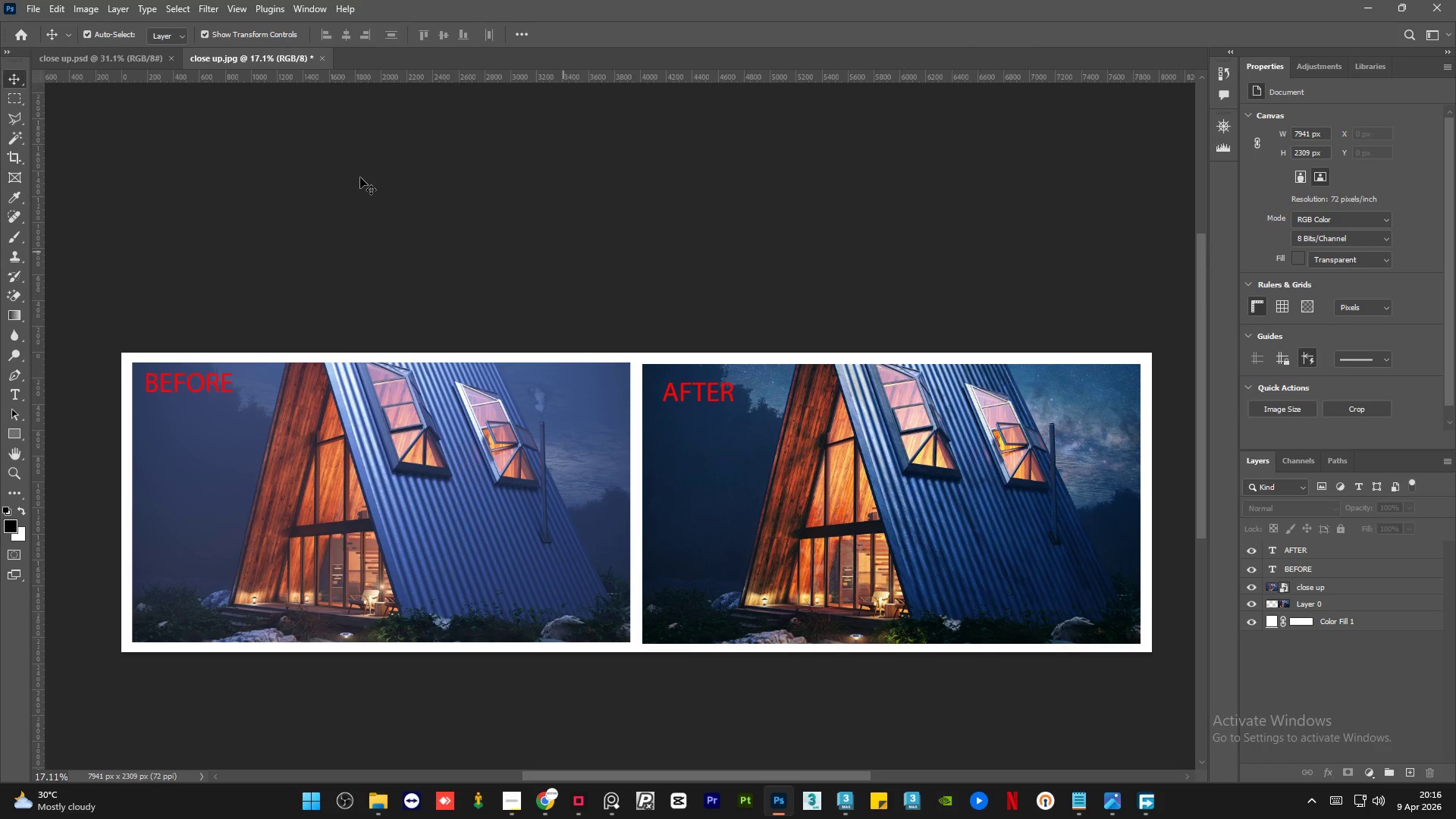 
left_click([125, 58])
 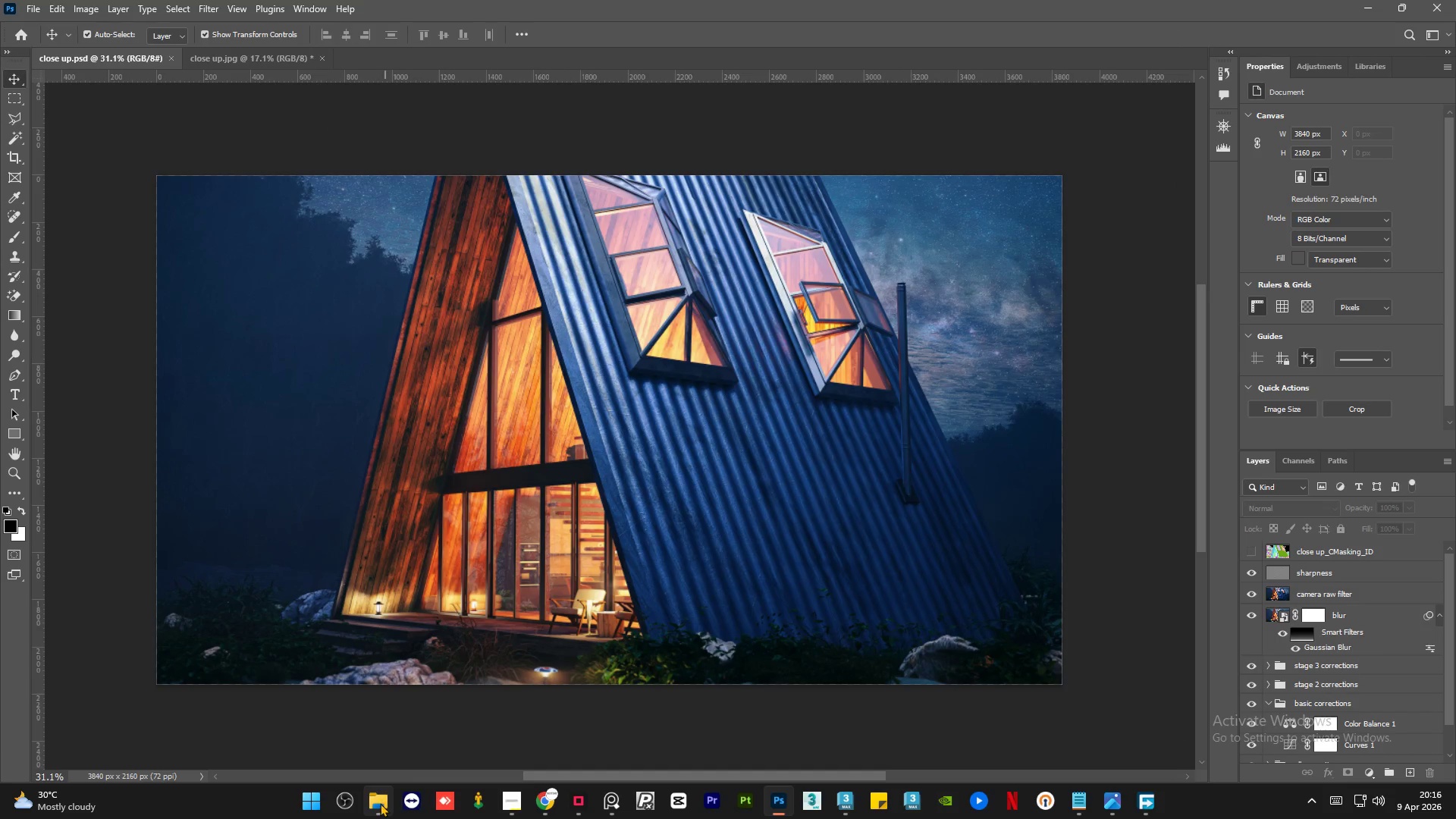 
left_click([380, 803])
 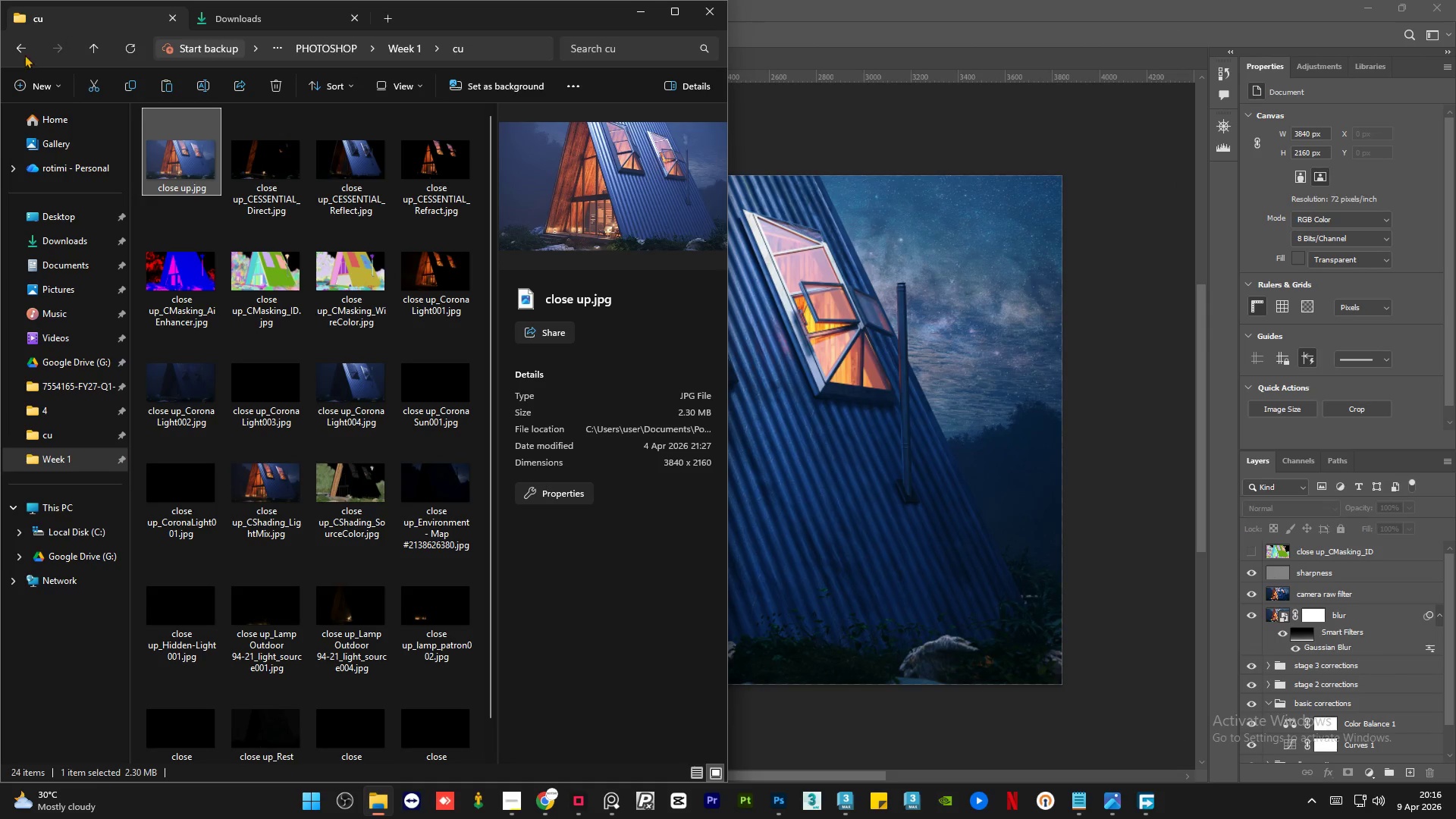 
left_click([27, 42])
 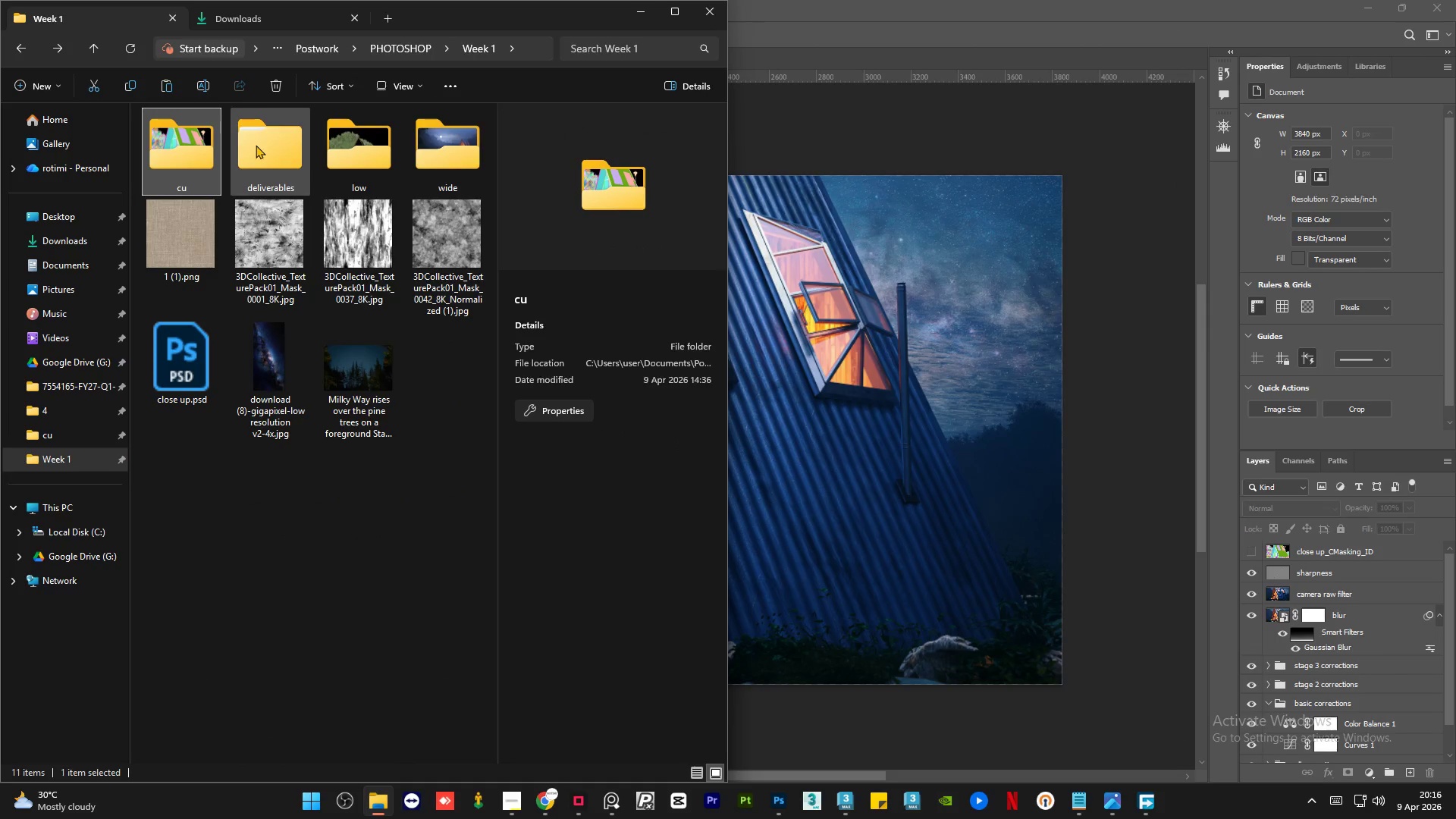 
double_click([256, 145])
 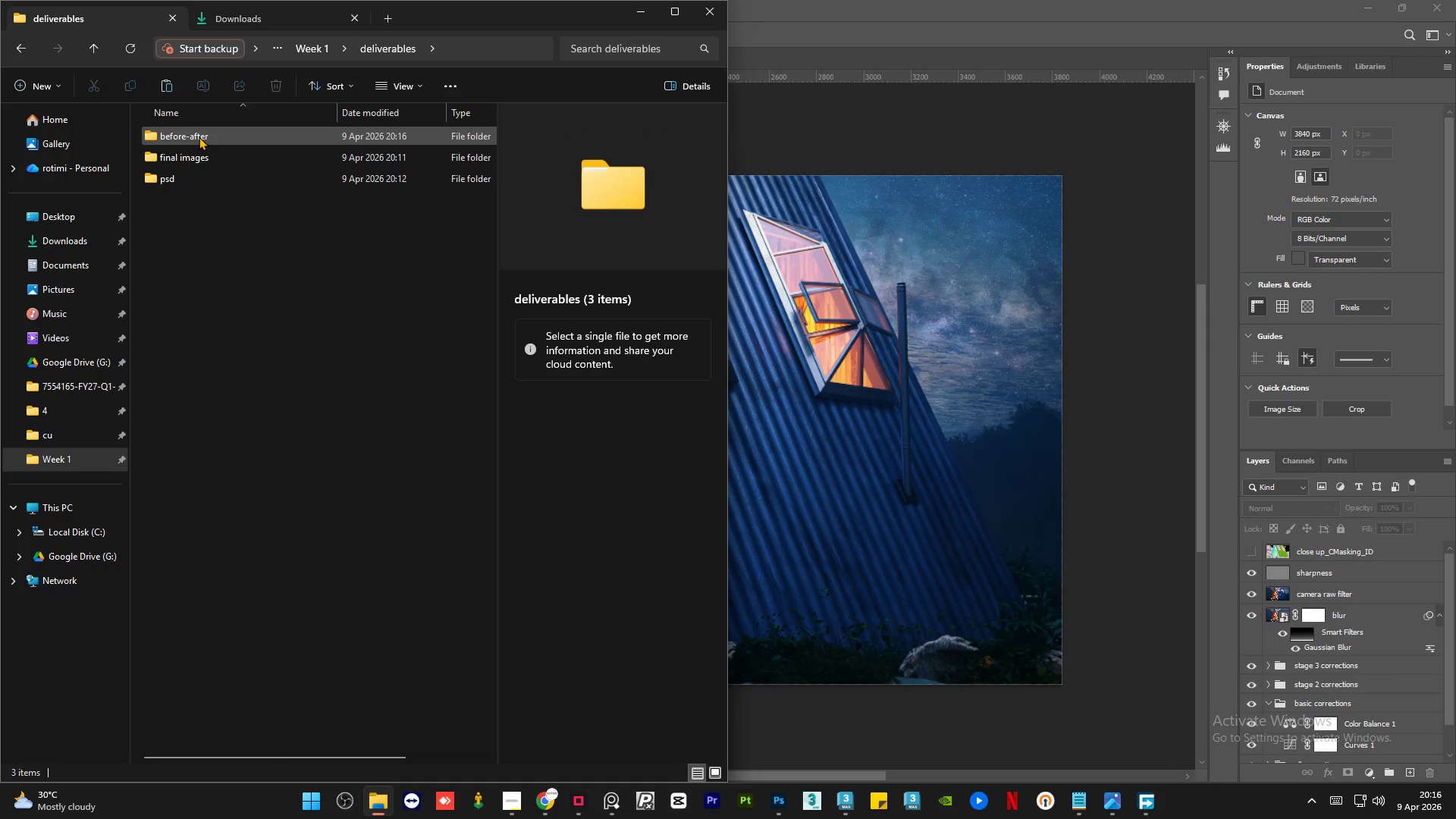 
double_click([199, 136])
 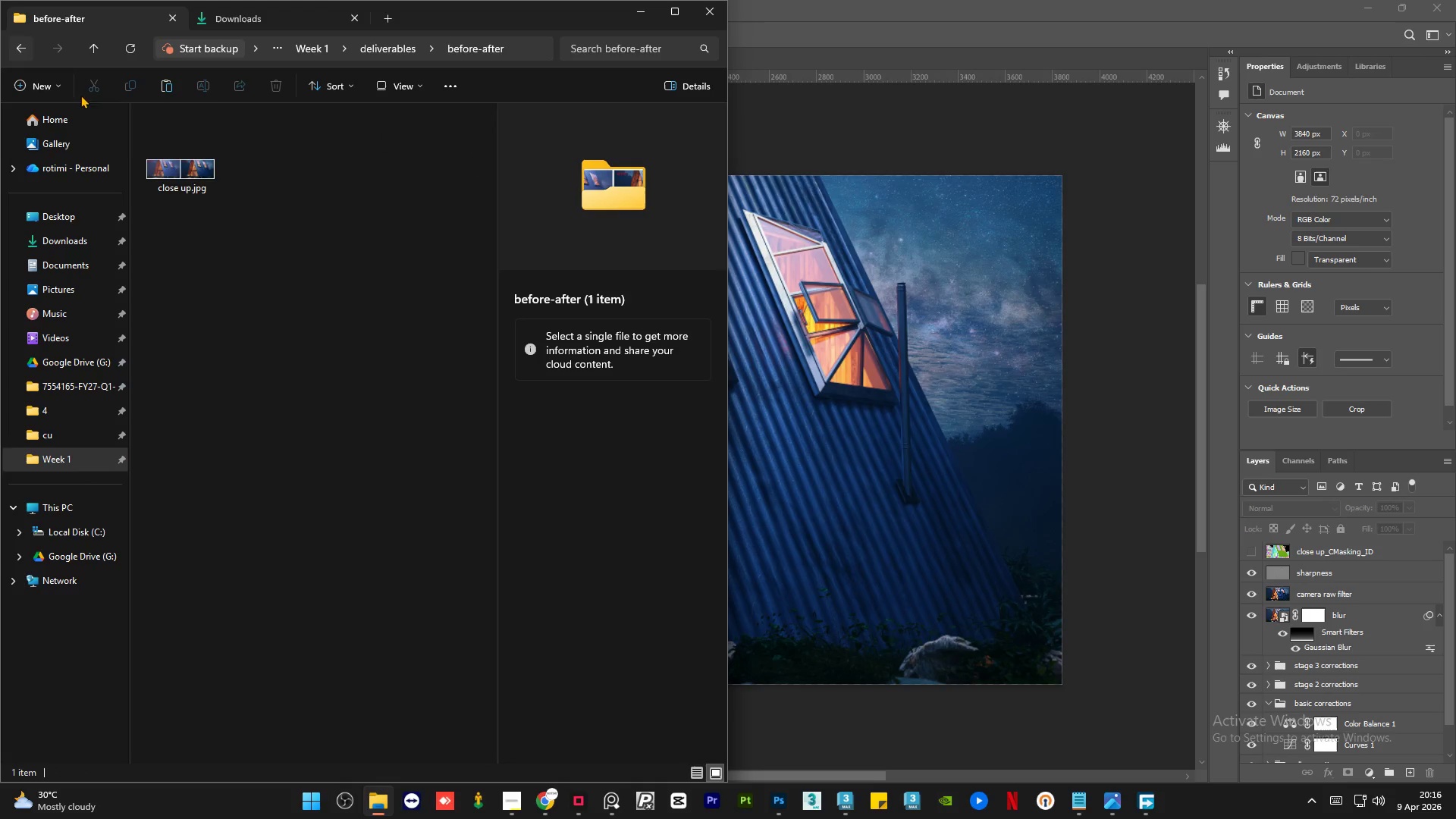 
left_click([172, 168])
 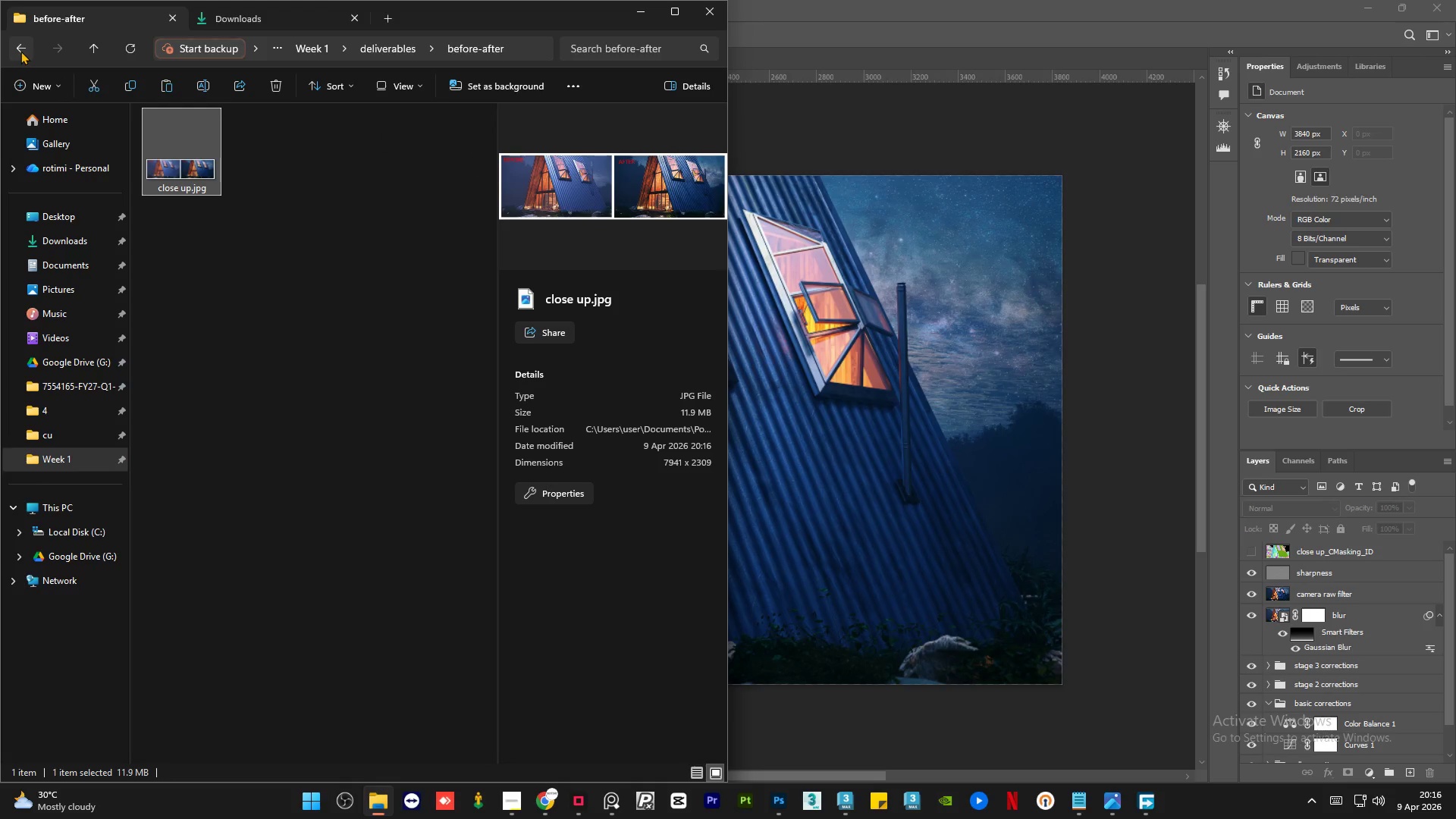 
left_click([20, 51])
 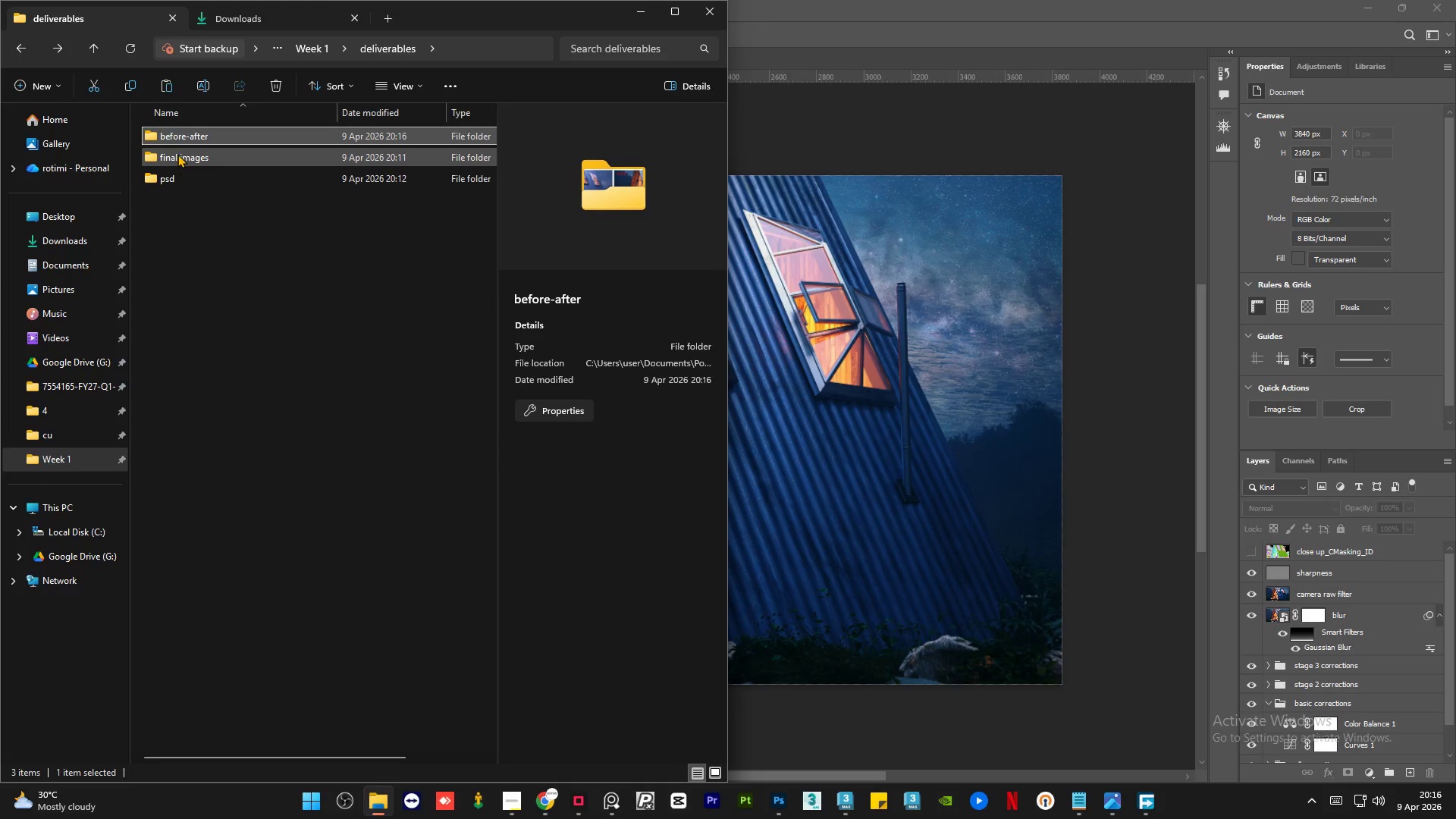 
double_click([177, 154])
 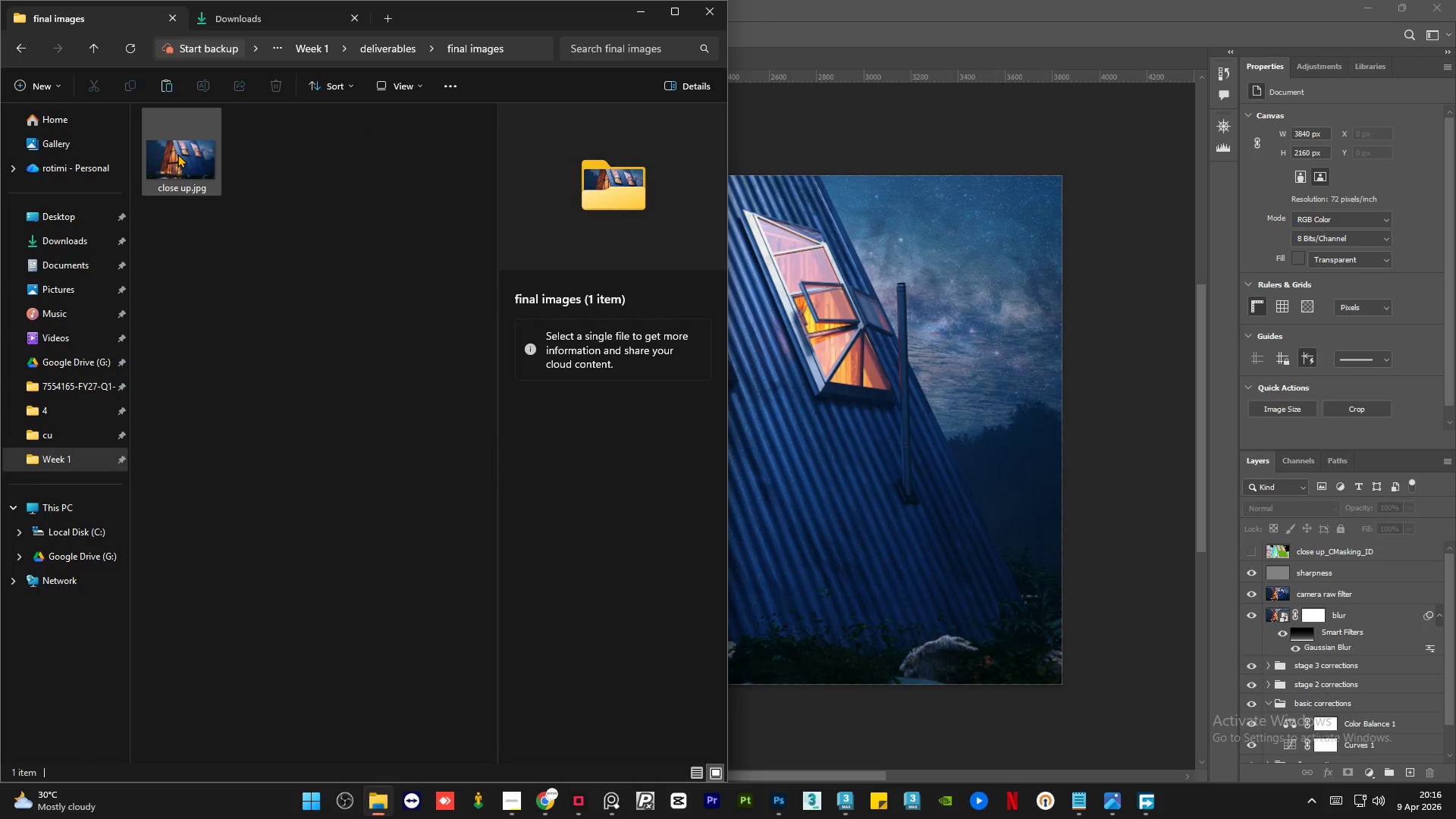 
left_click([177, 154])
 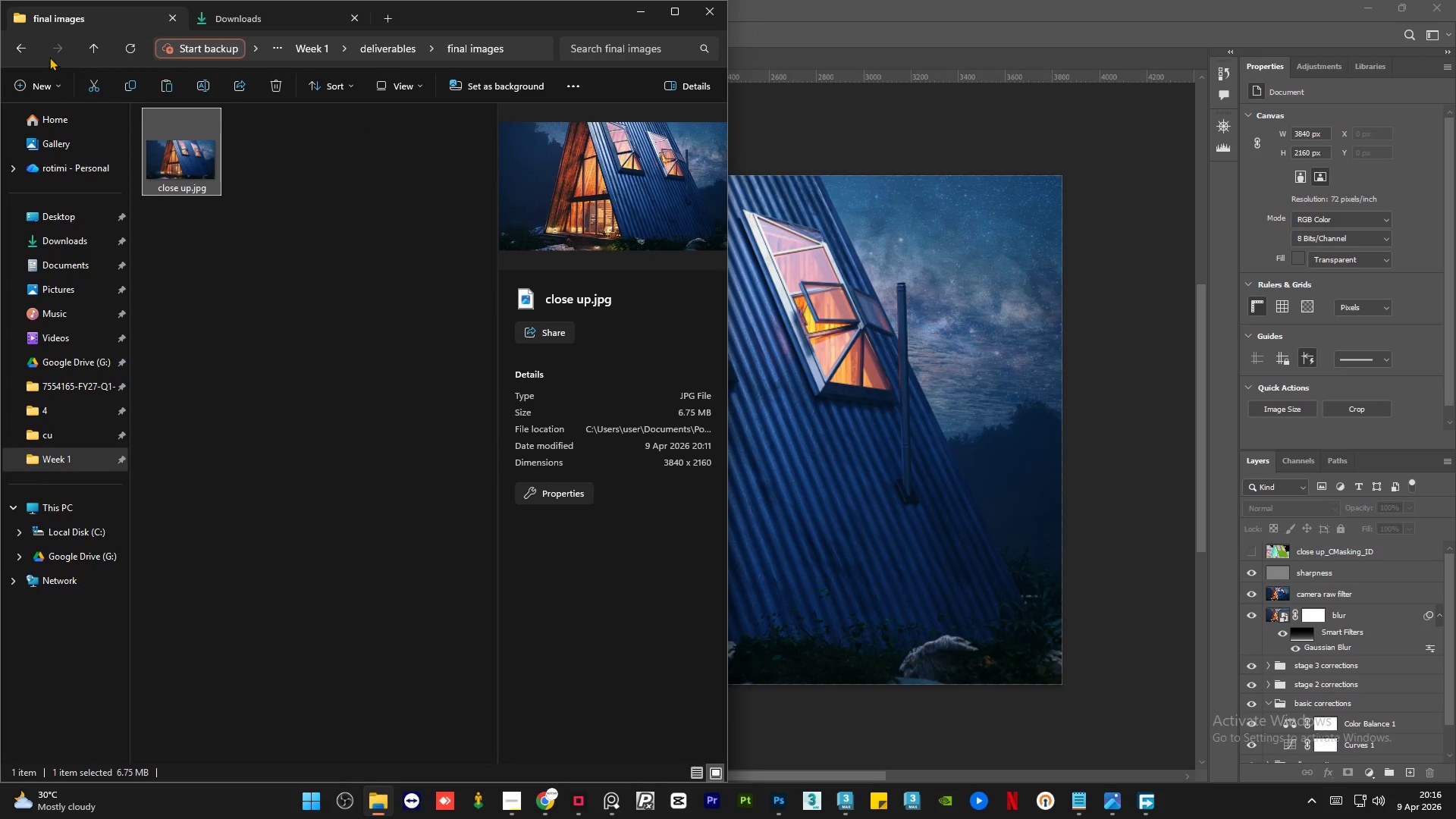 
left_click([14, 41])
 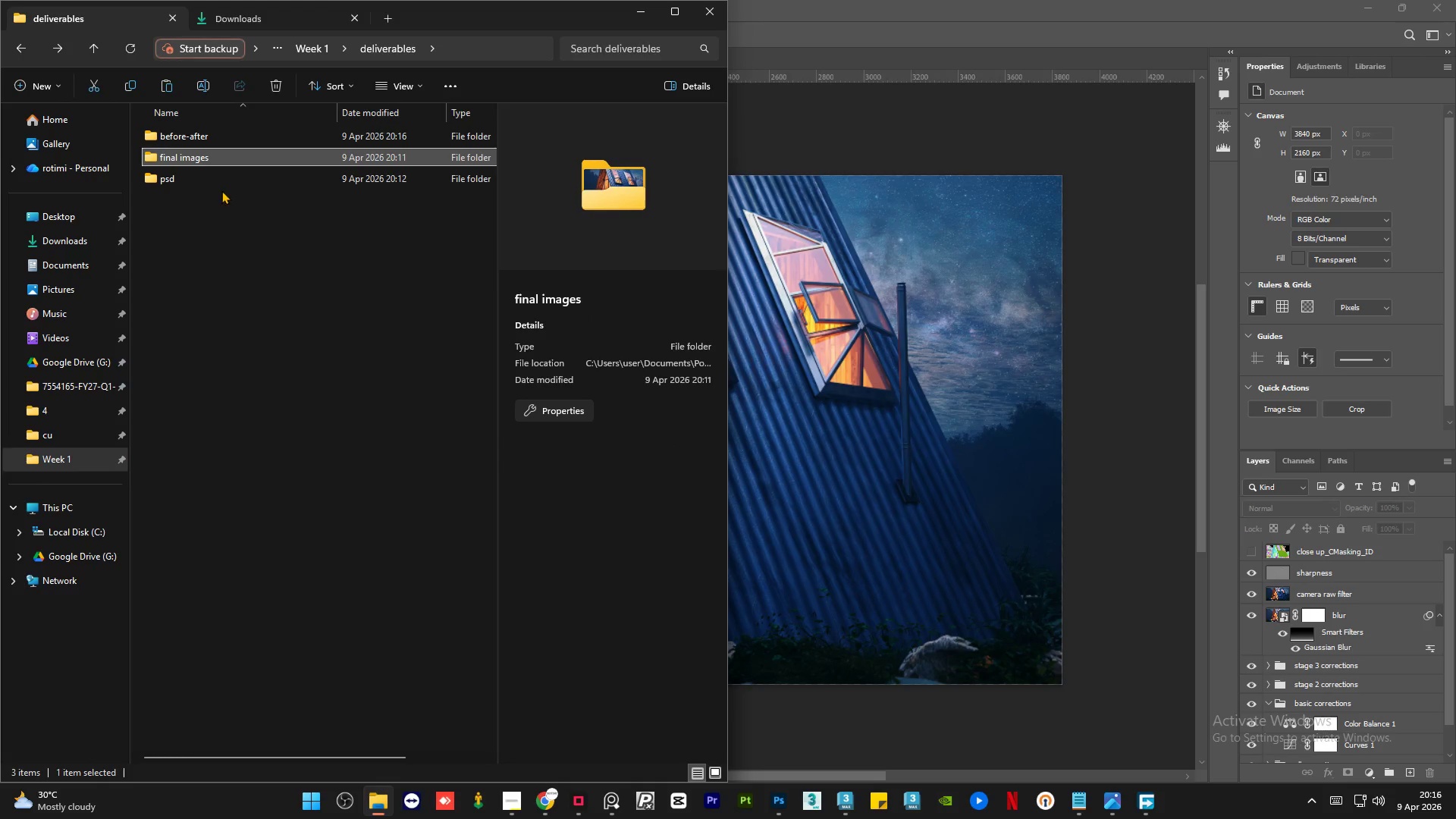 
double_click([223, 177])
 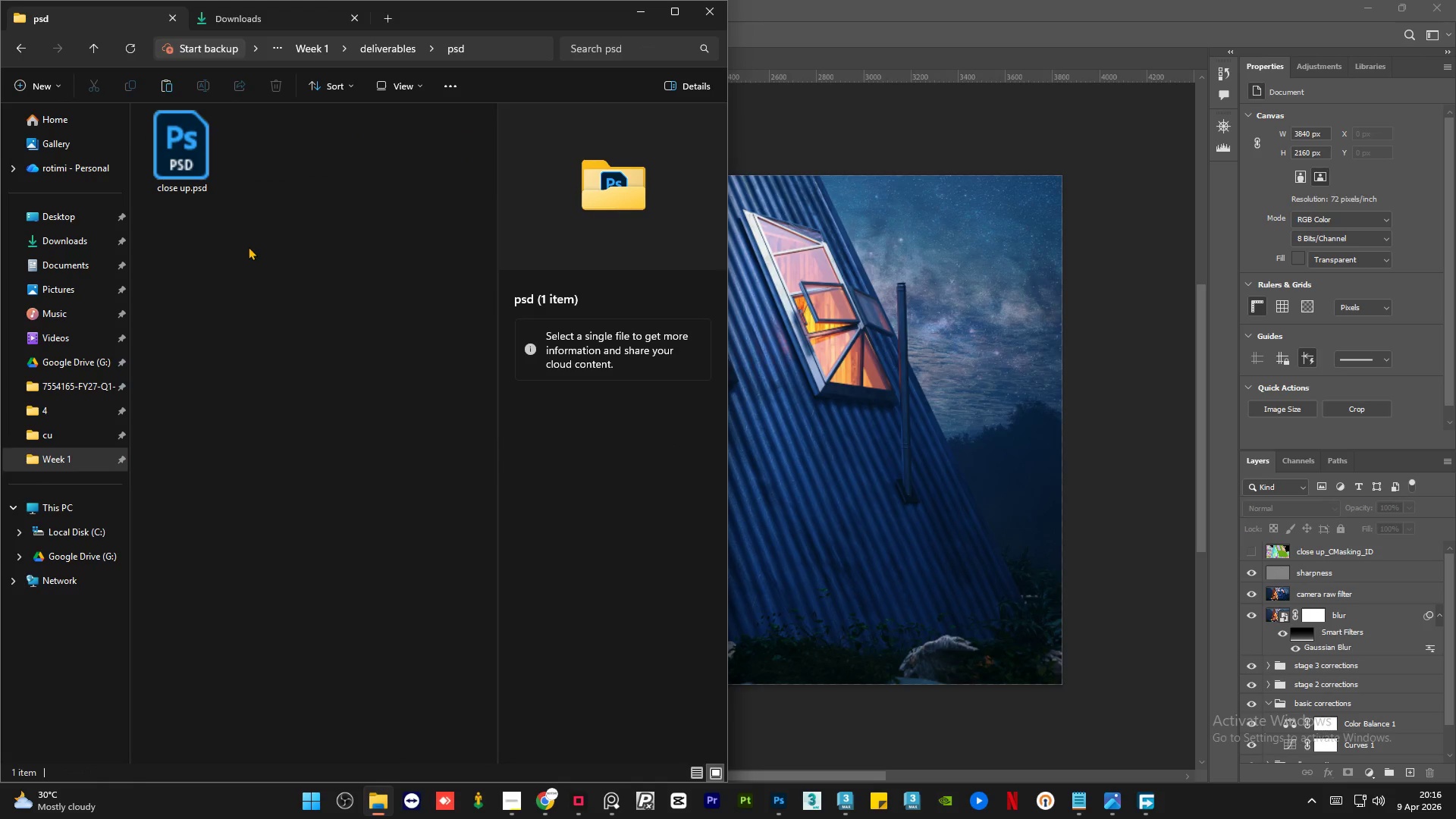 
left_click([248, 246])
 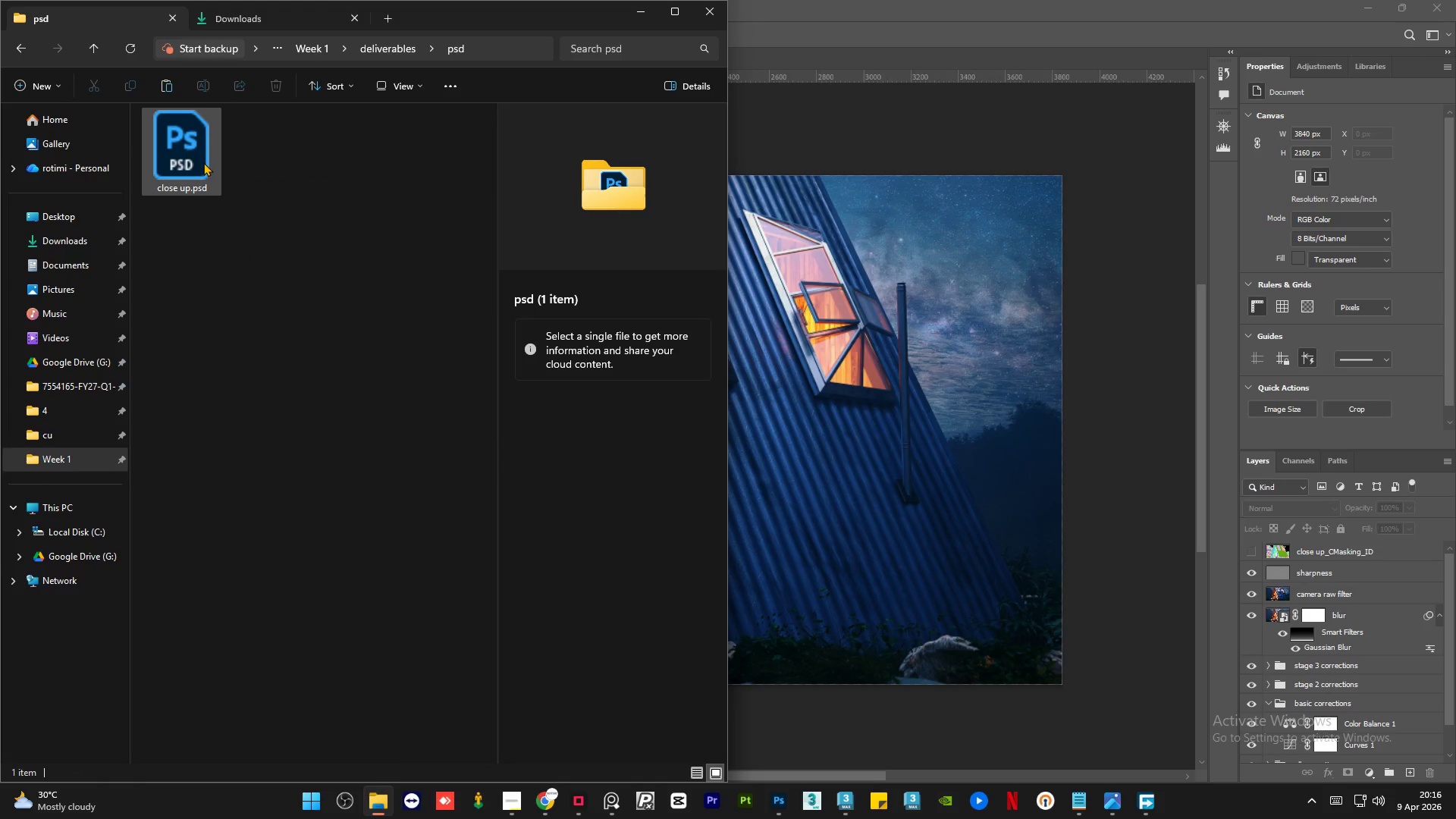 
left_click([203, 162])
 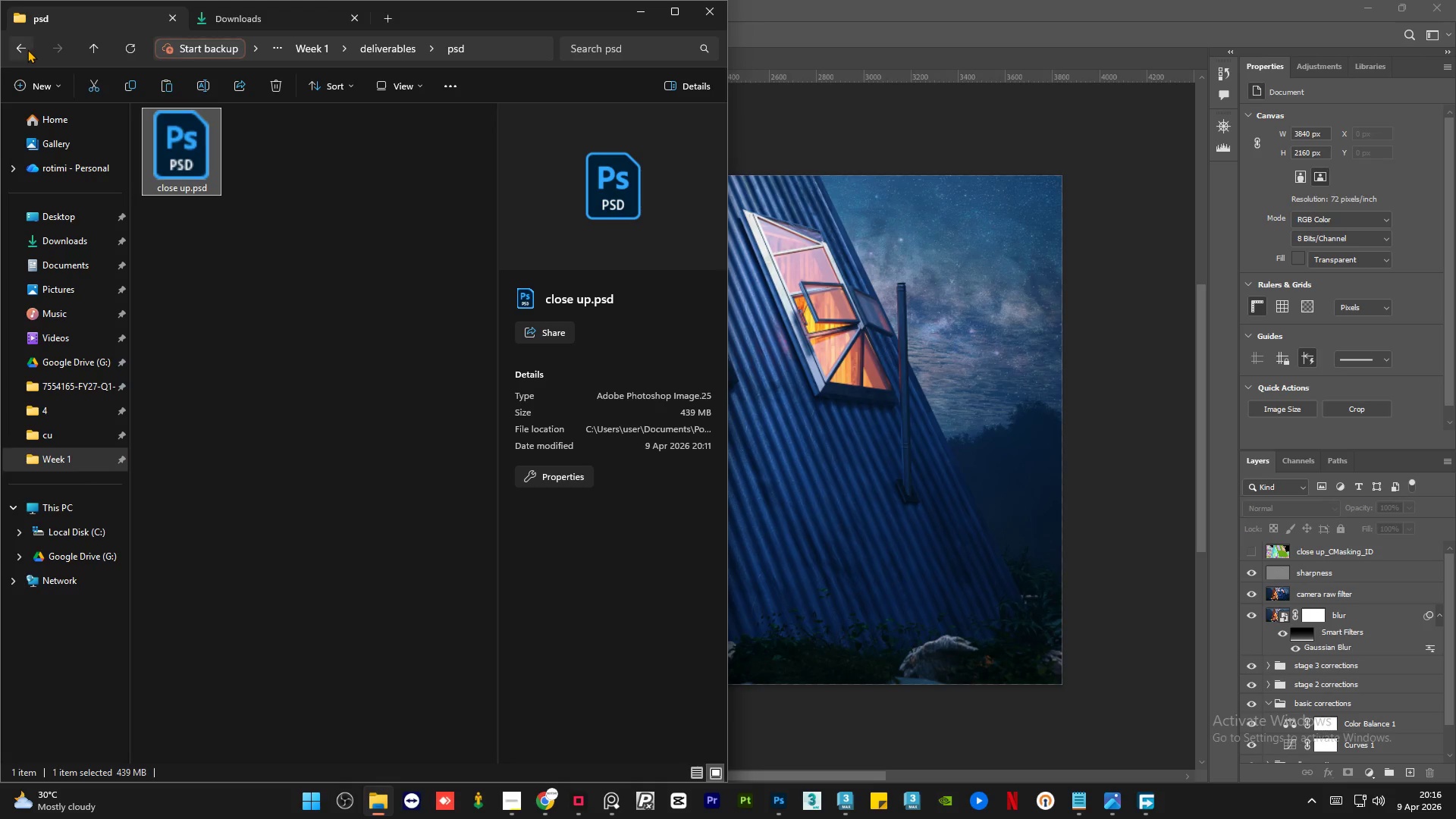 
double_click([27, 49])
 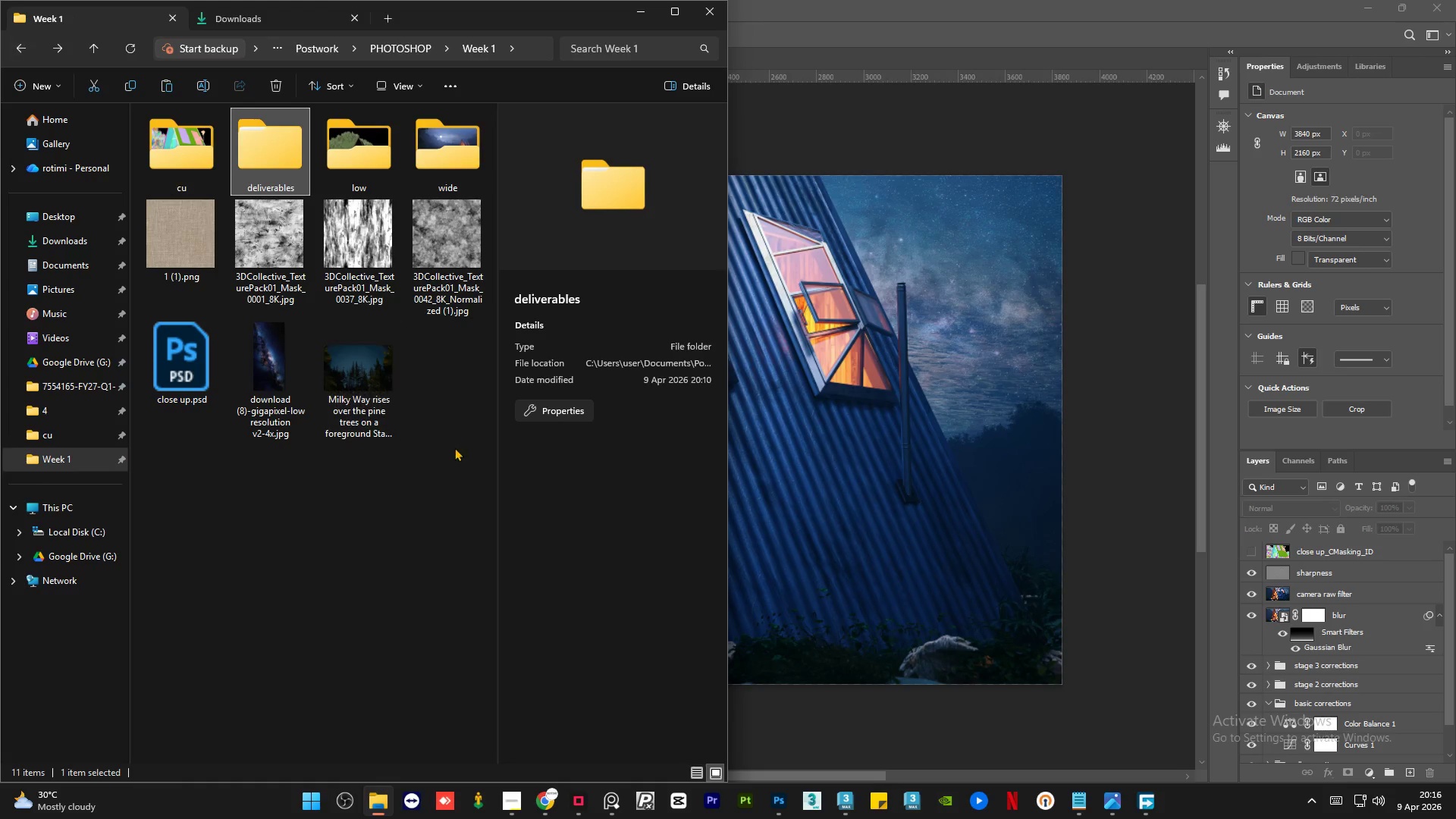 
left_click([410, 509])
 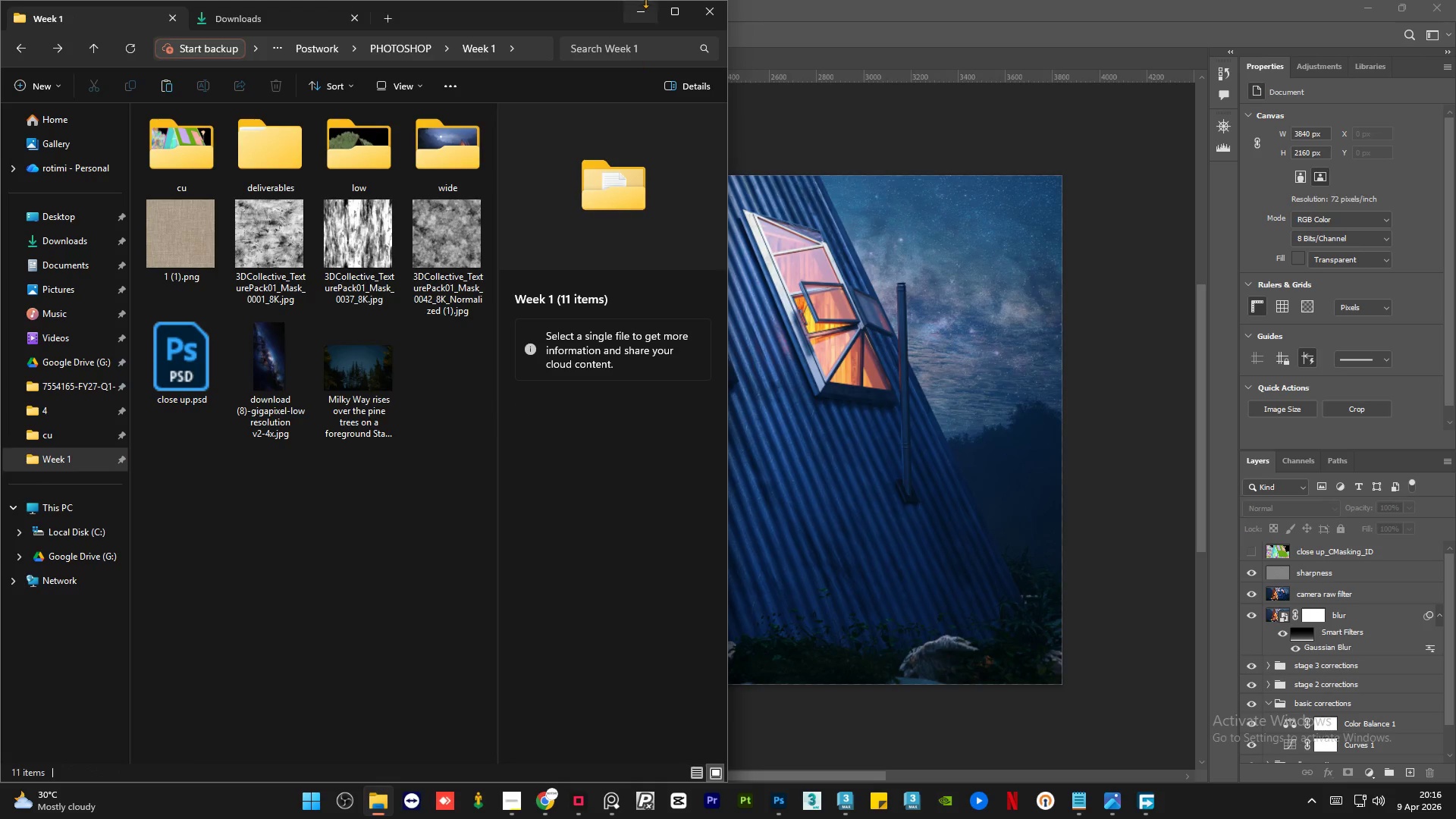 
left_click([642, 7])
 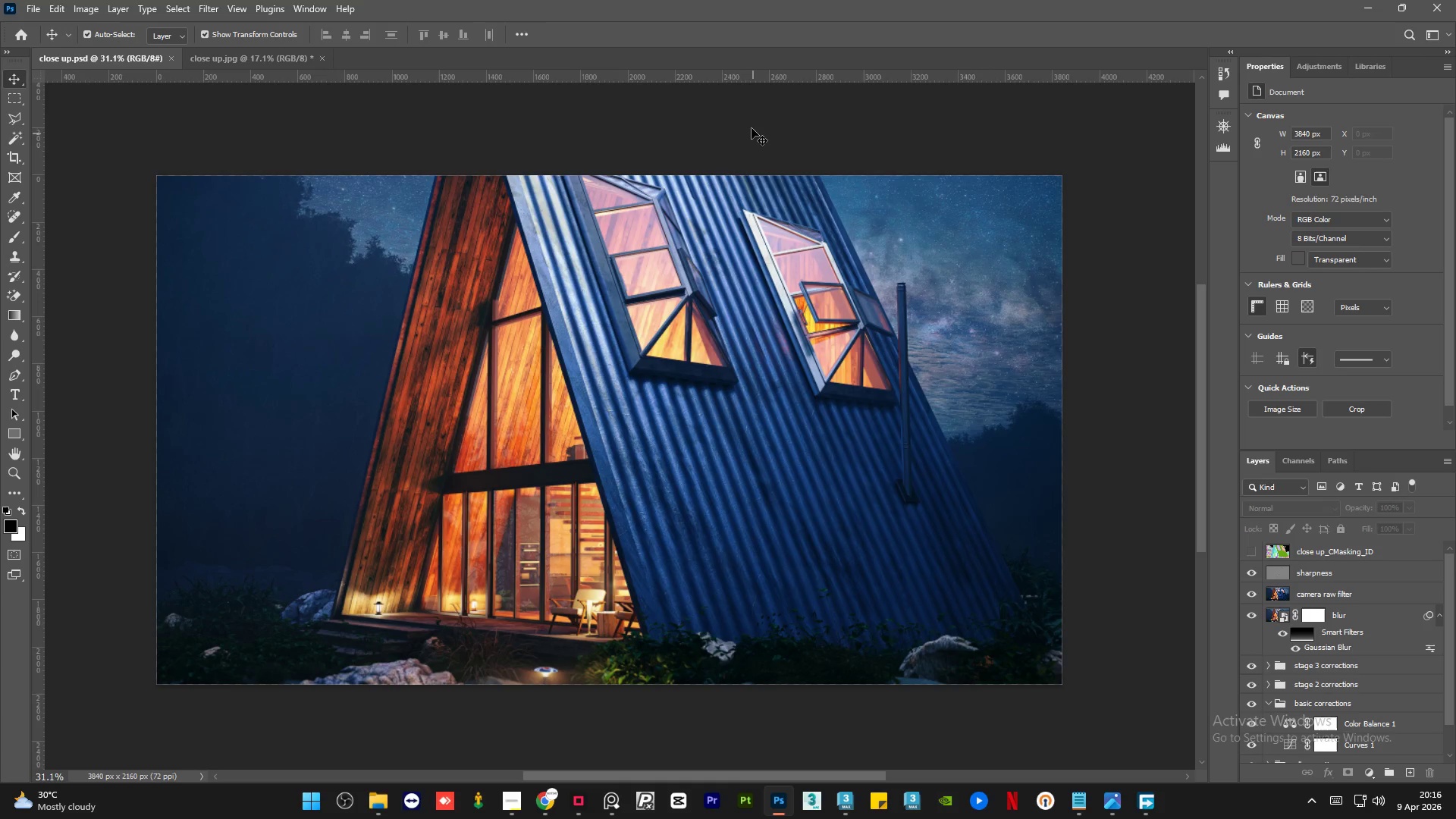 
left_click([751, 121])
 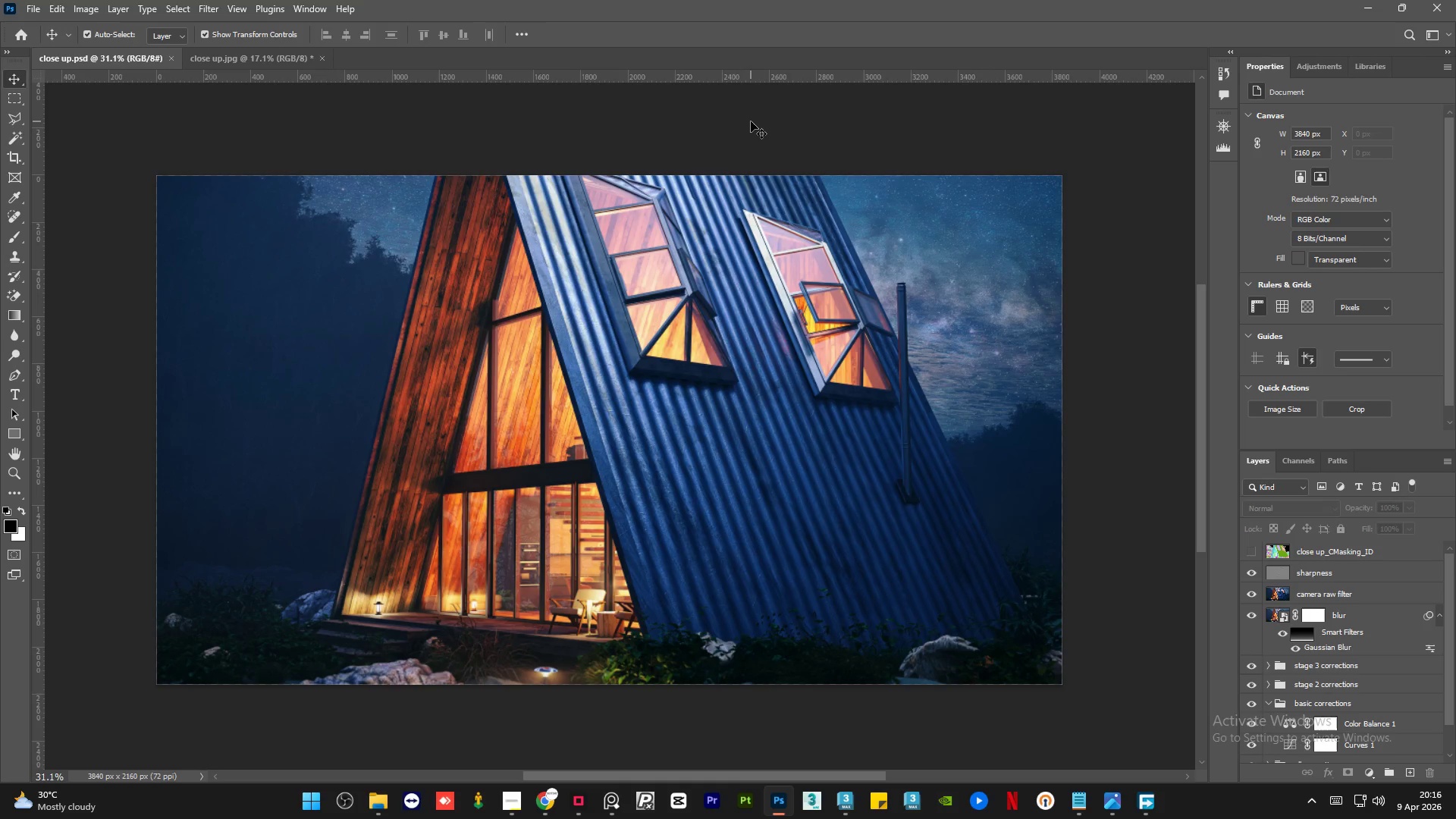 
hold_key(key=ControlLeft, duration=1.5)
 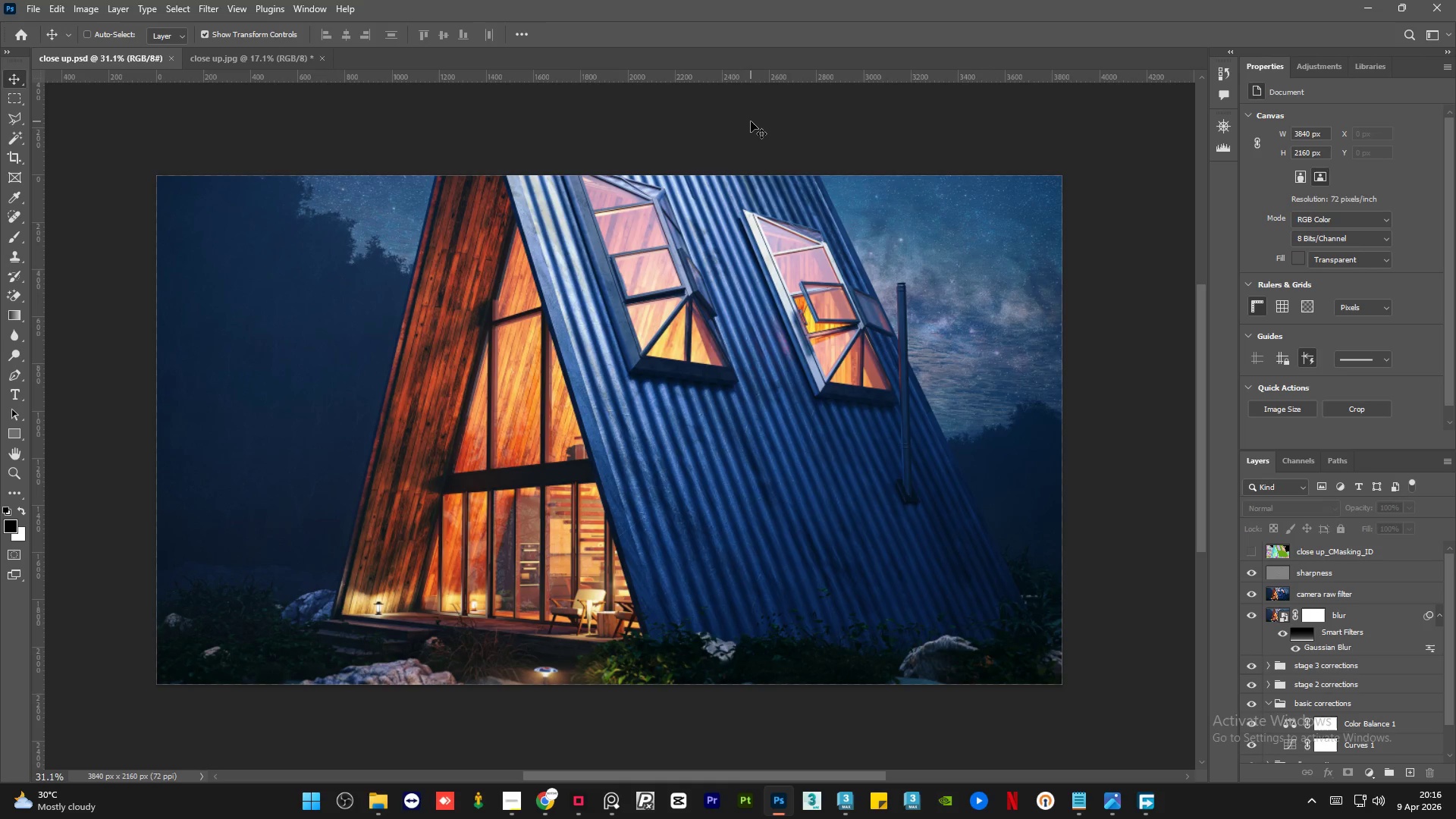 
key(Control+S)
 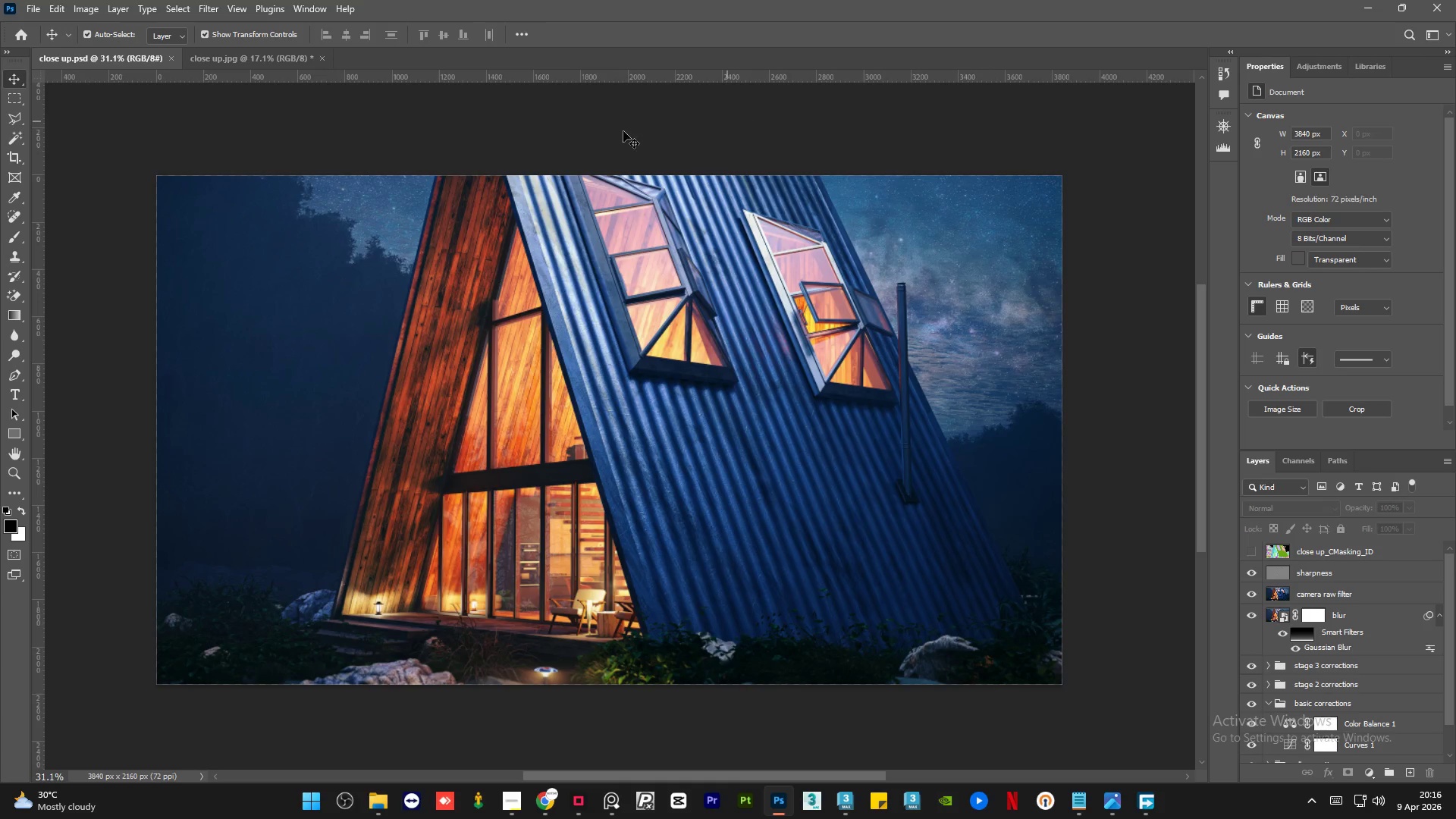 
left_click([514, 130])
 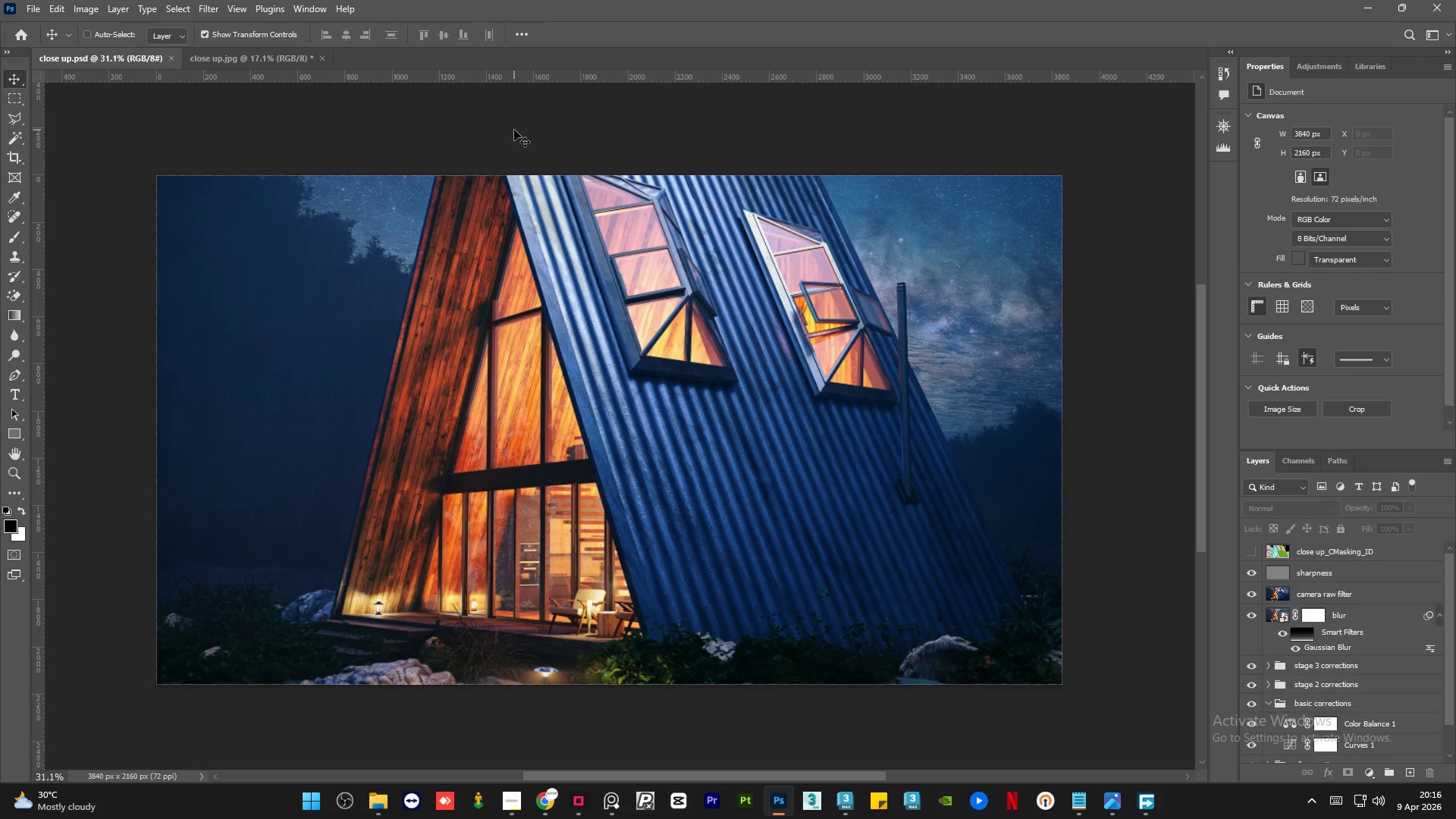 
key(Control+S)
 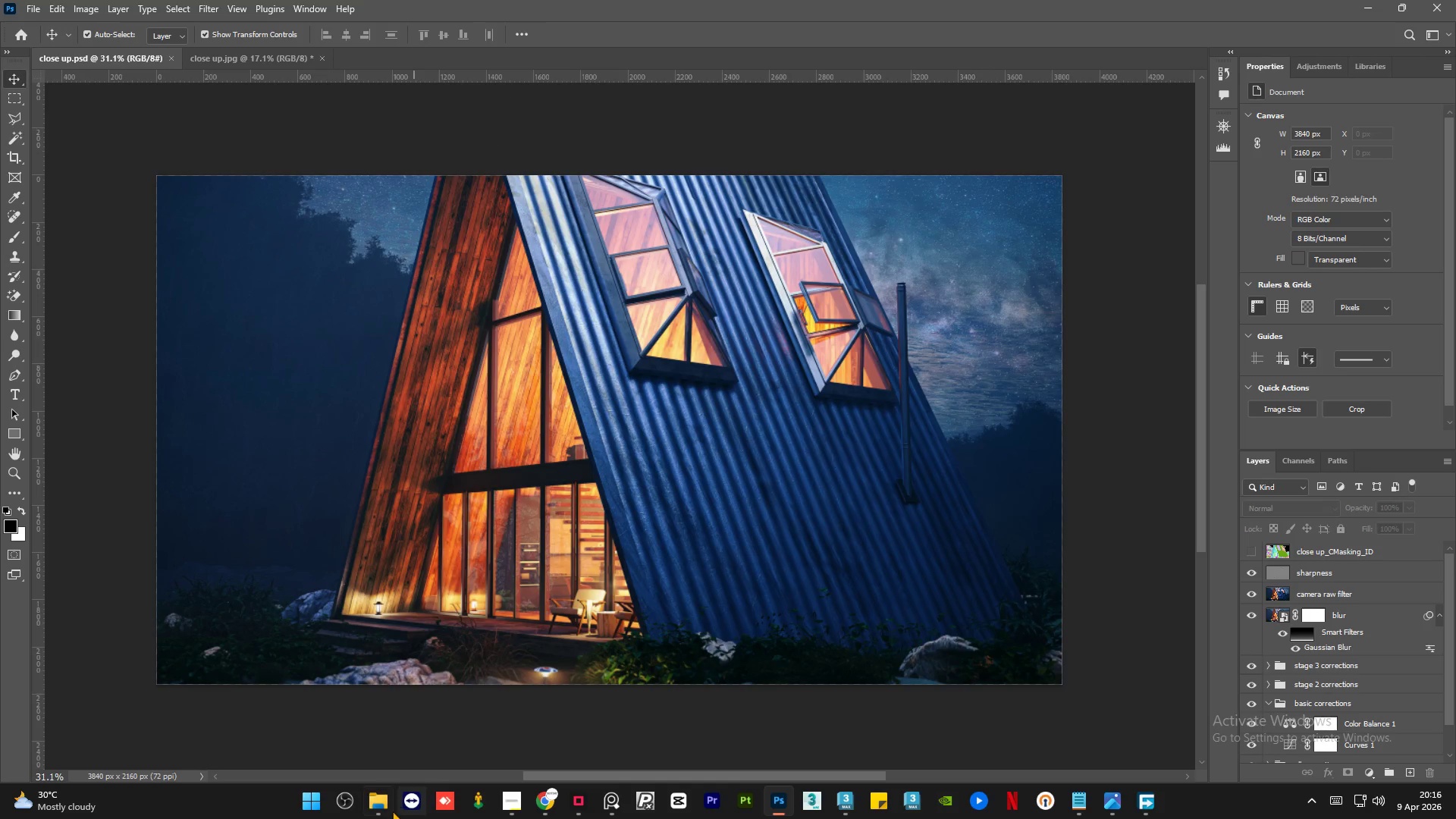 
left_click([382, 809])
 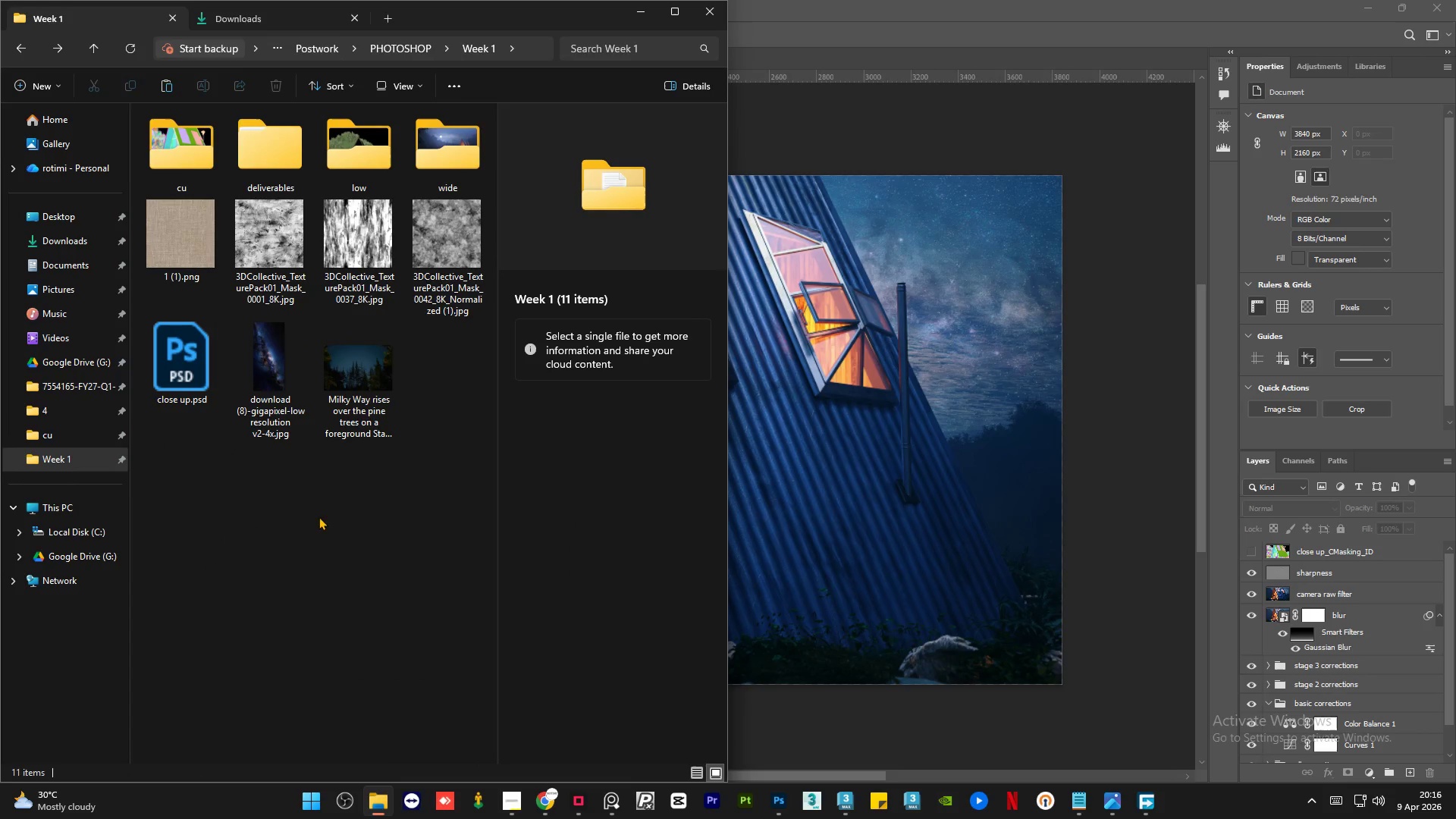 
left_click([294, 598])
 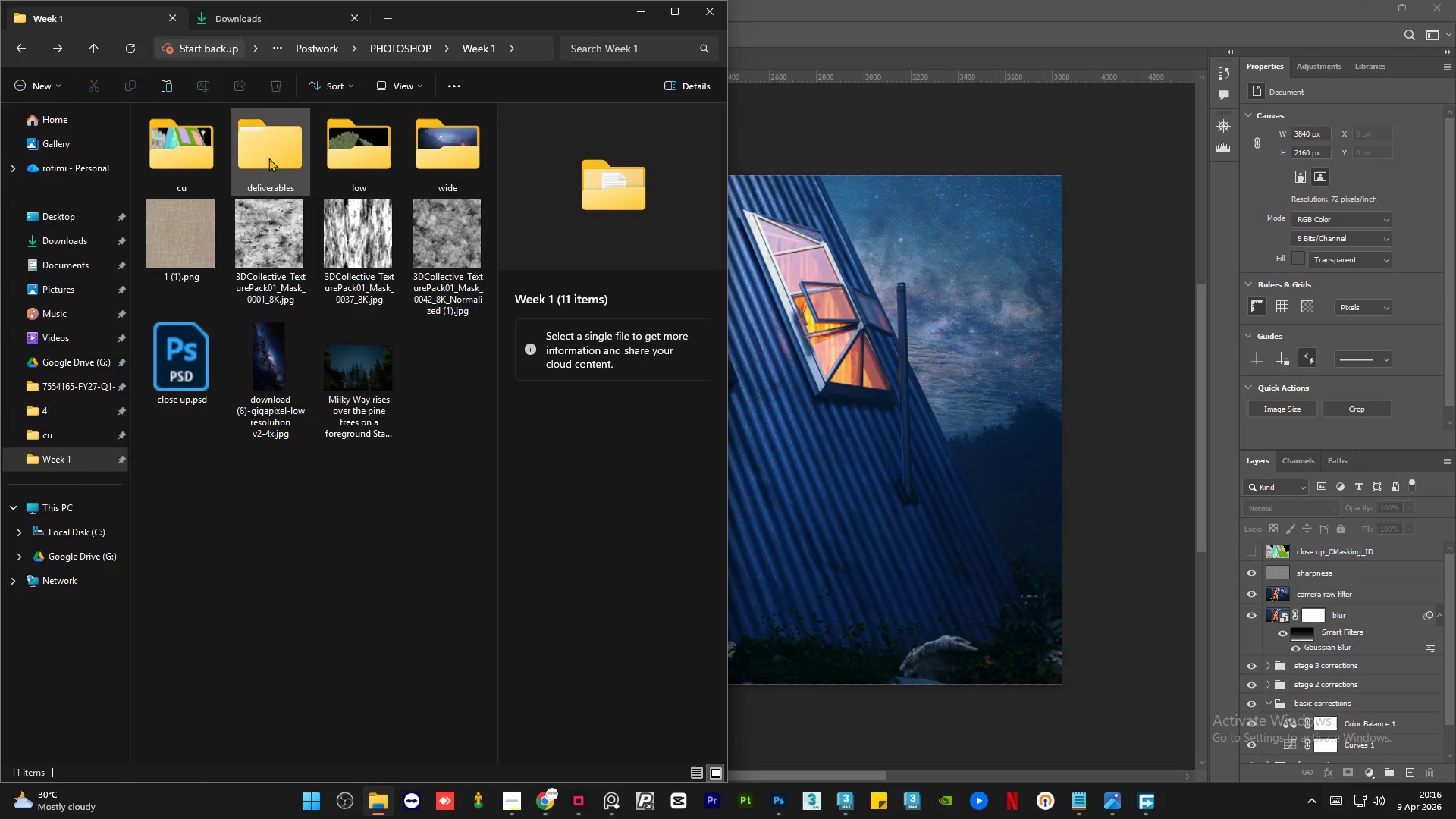 
mouse_move([369, 153])
 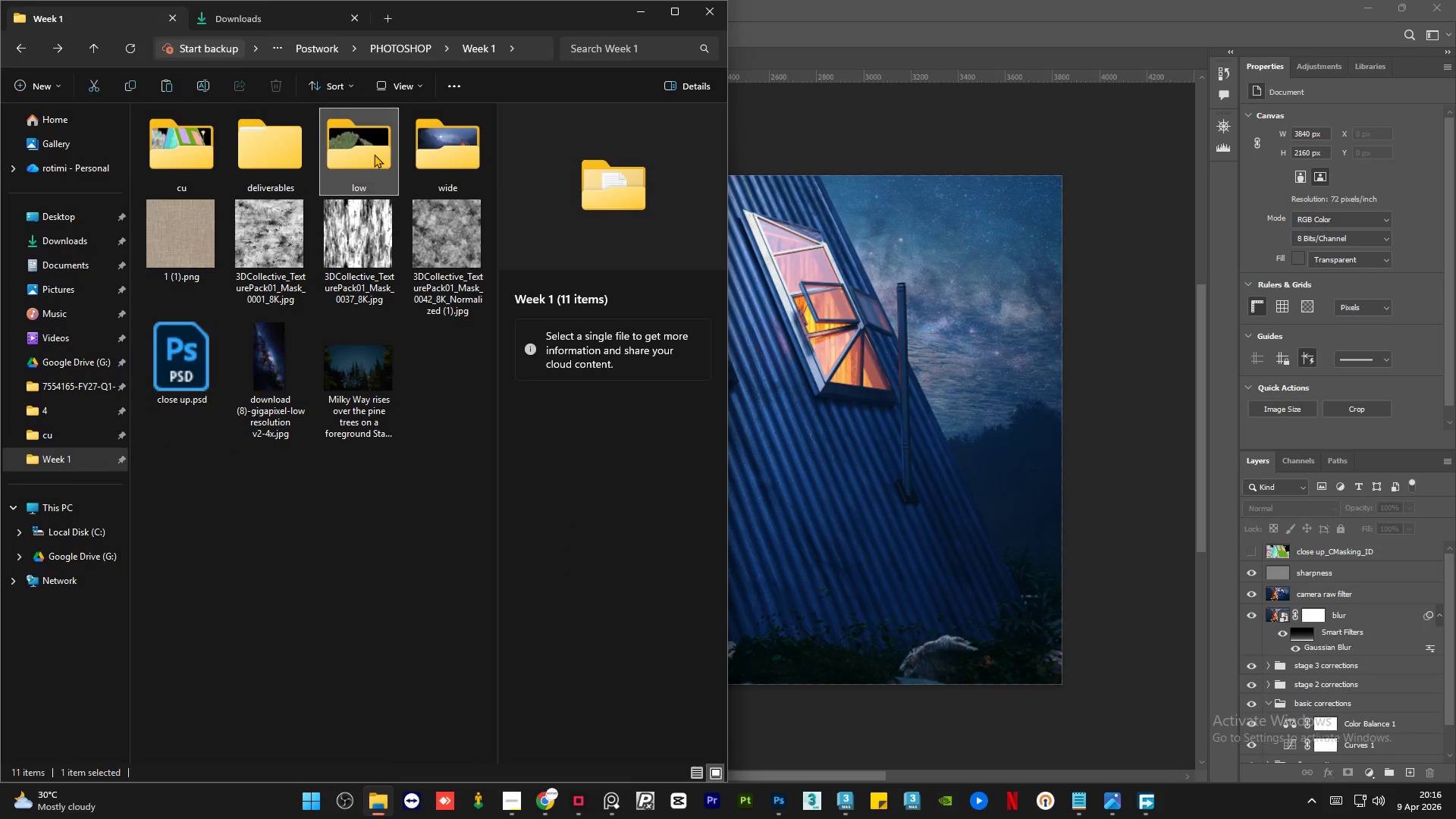 
double_click([374, 154])
 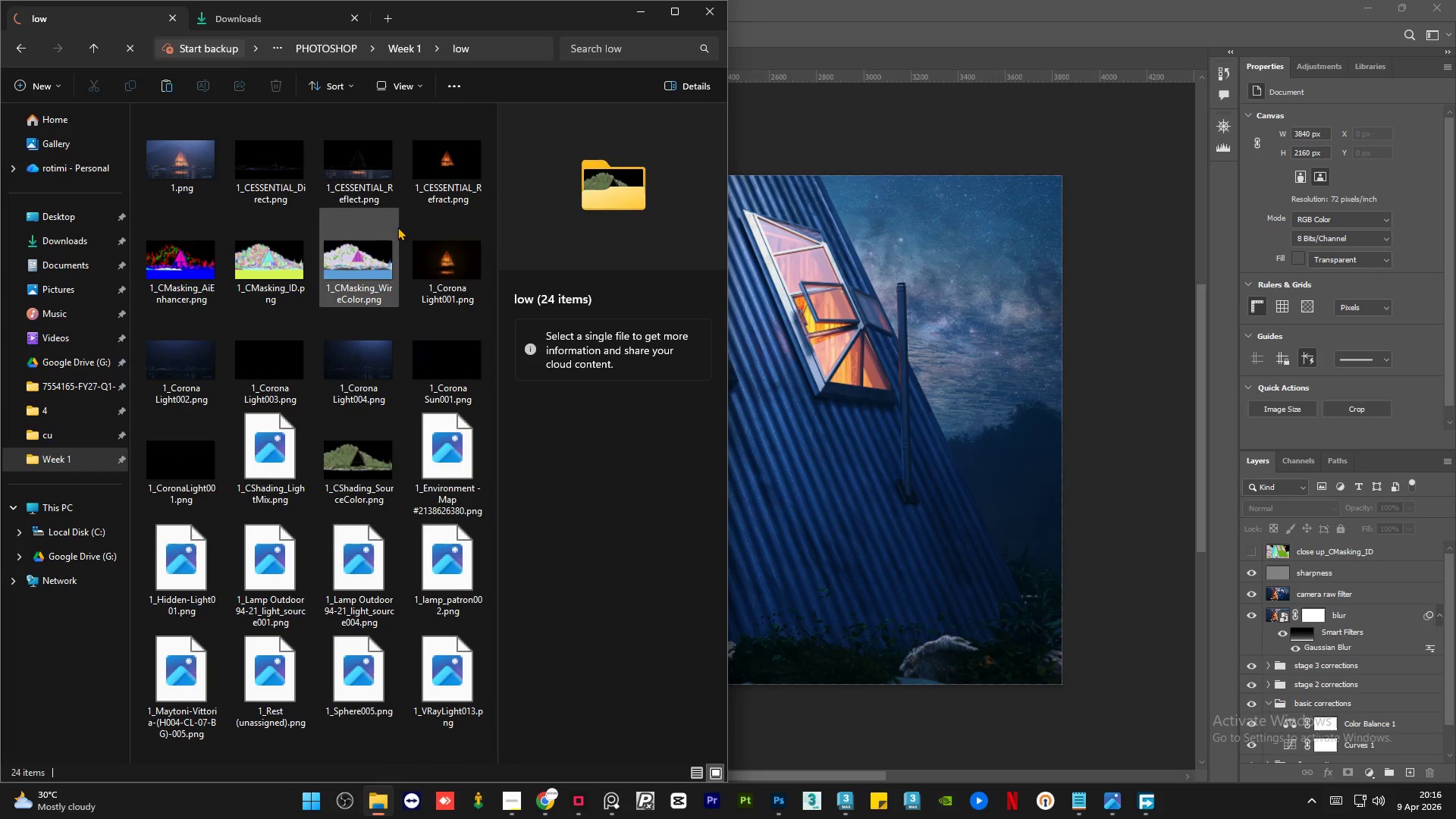 
wait(6.73)
 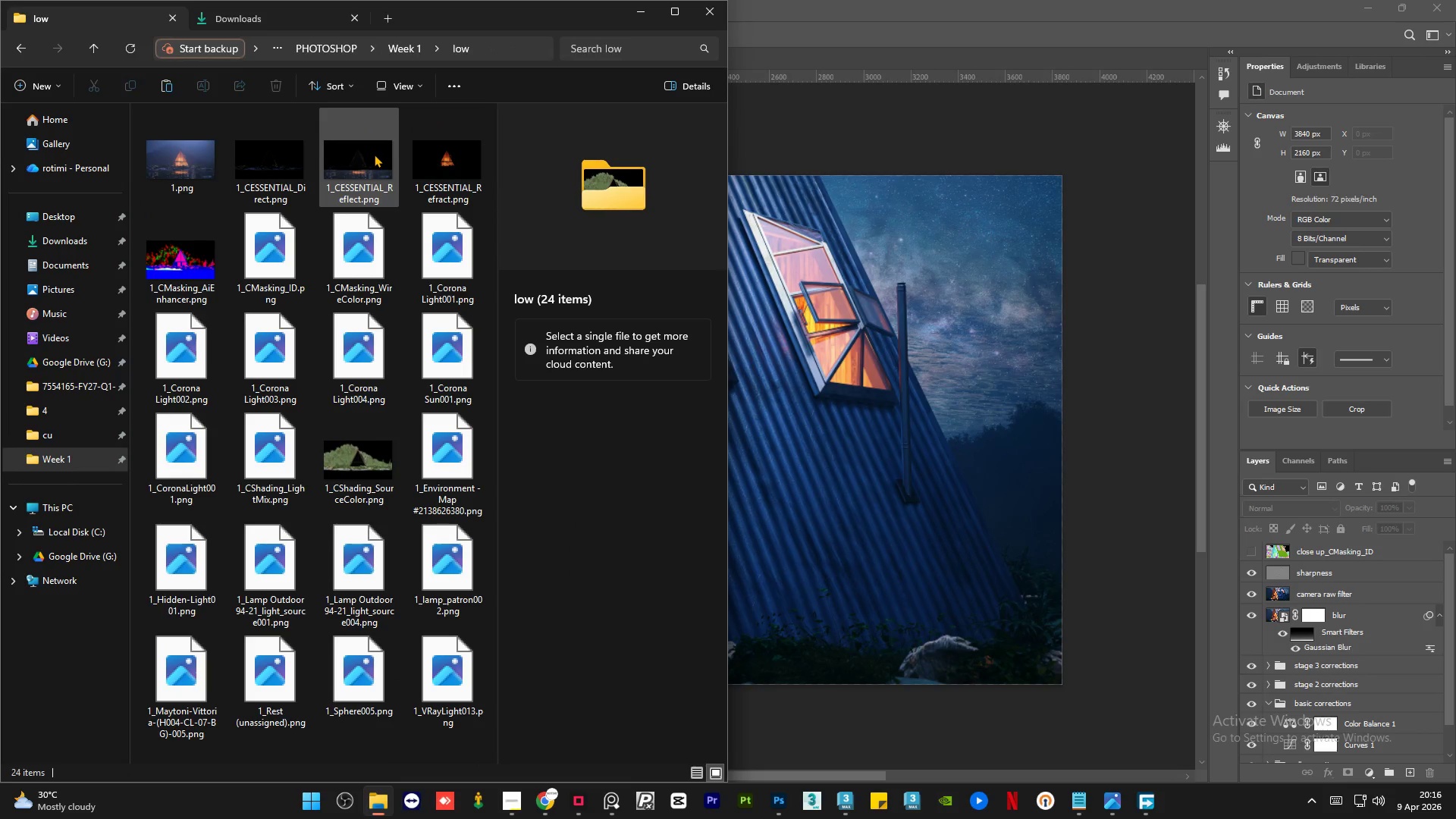 
left_click([263, 463])
 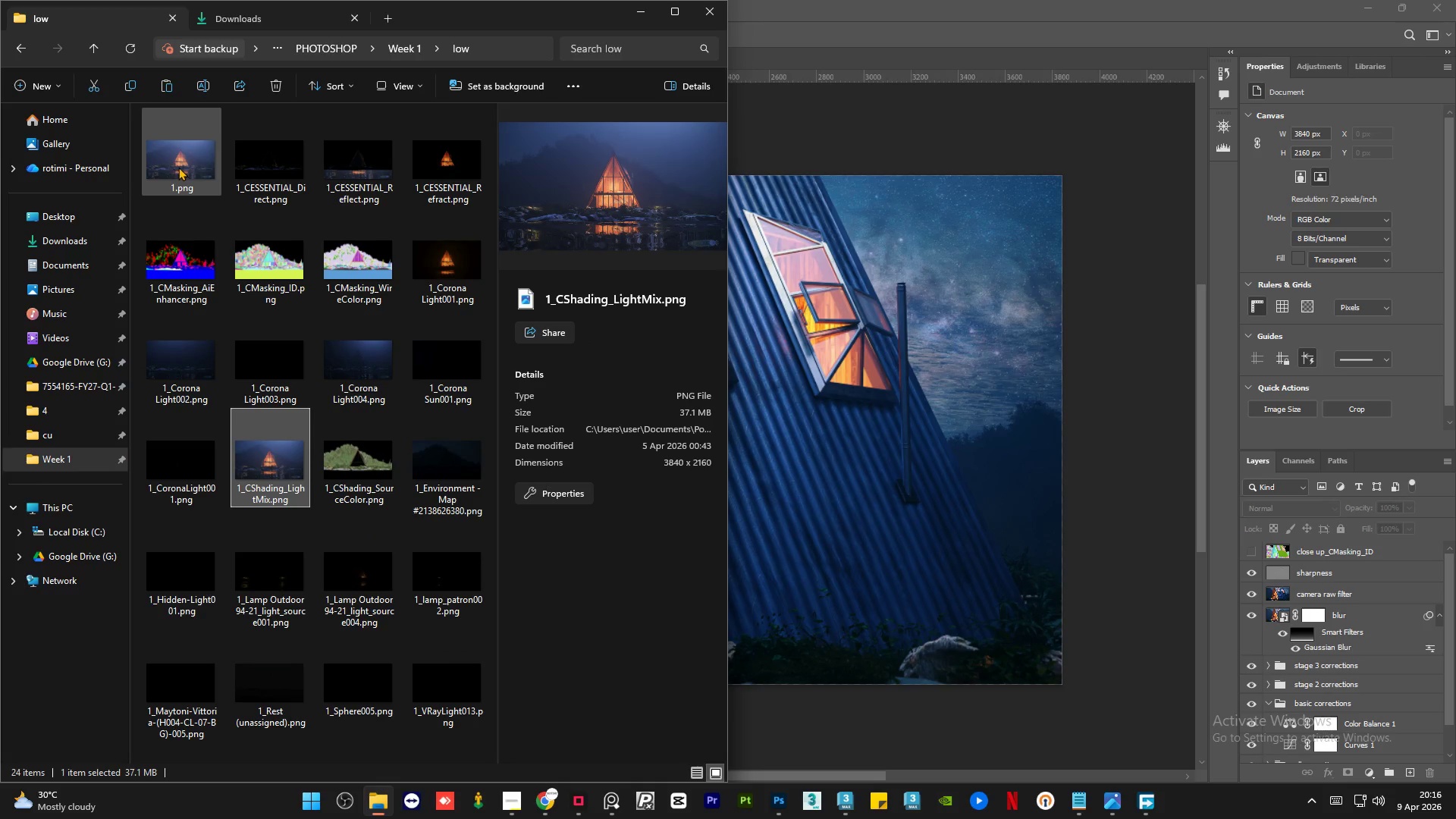 
left_click([178, 167])
 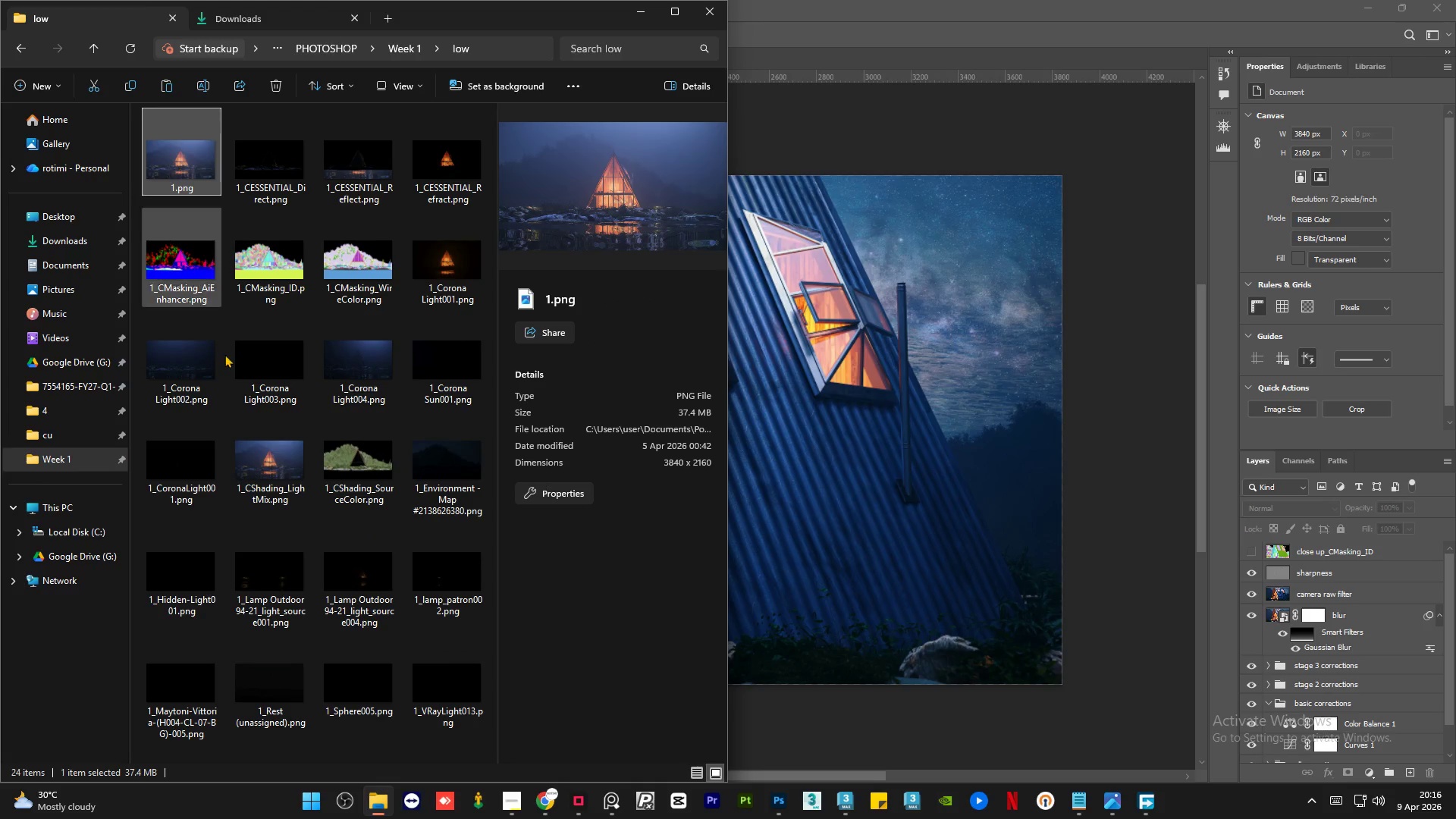 
left_click([276, 474])
 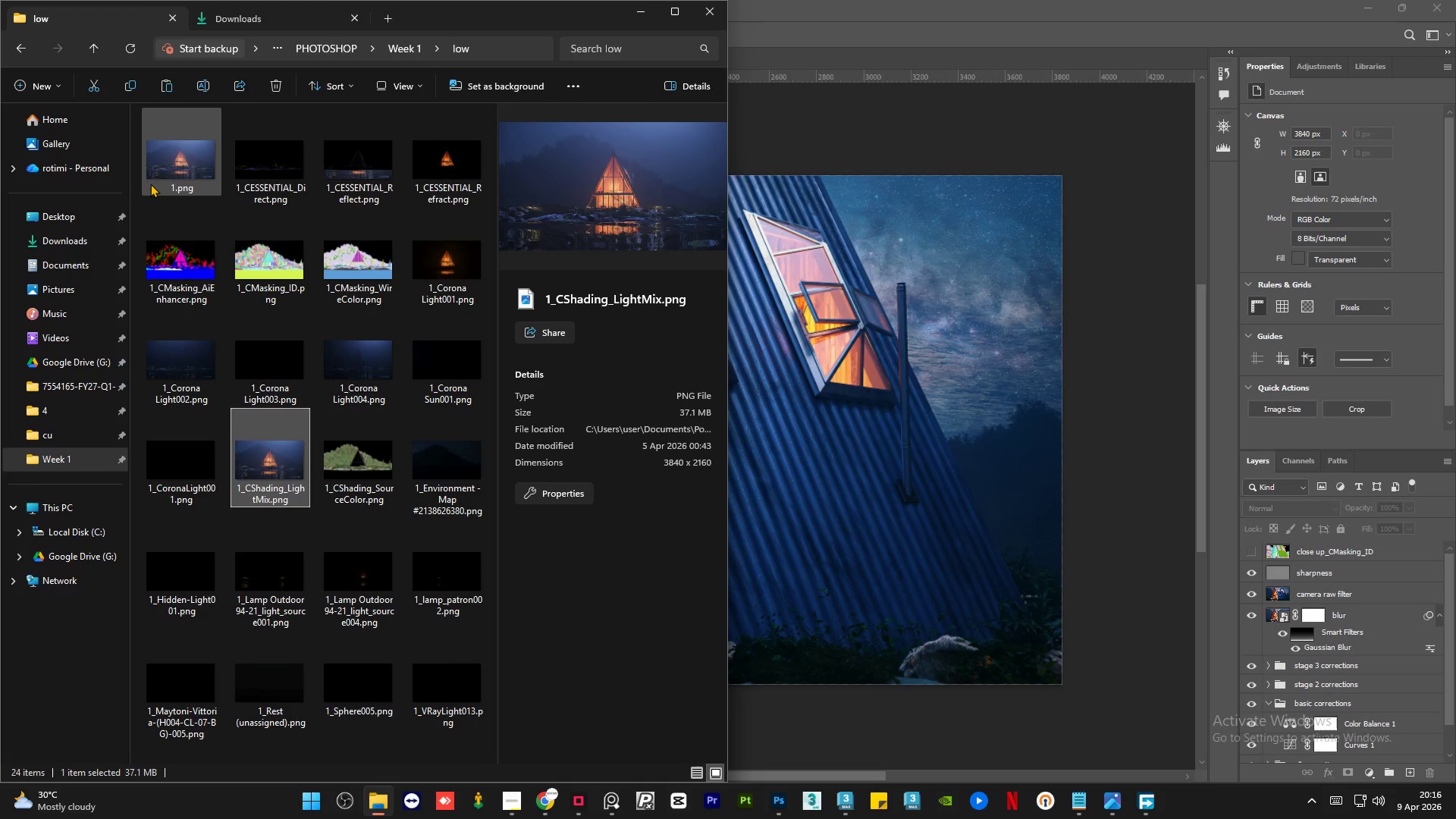 
left_click([150, 184])
 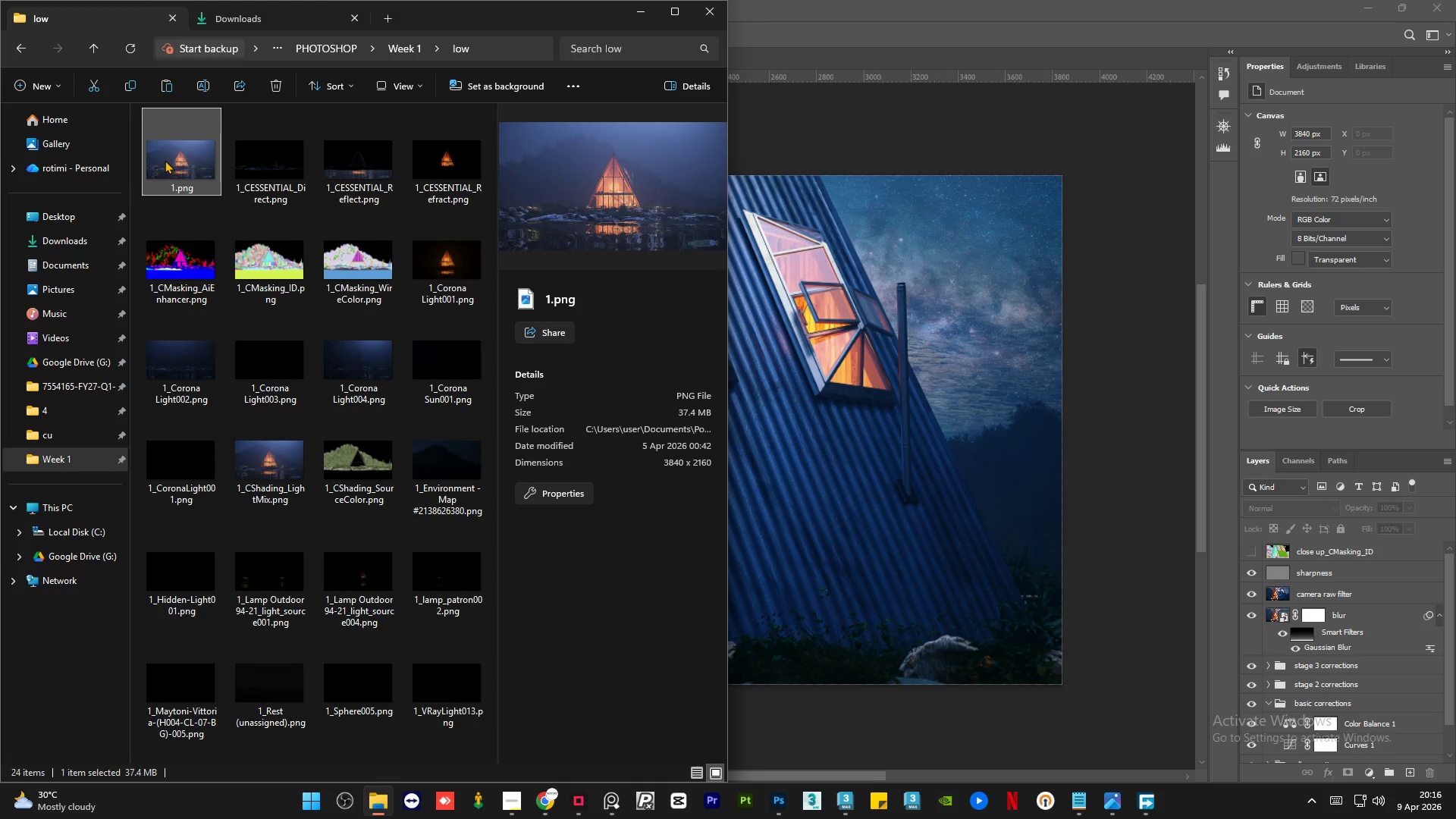 
left_click_drag(start_coordinate=[164, 159], to_coordinate=[862, 55])
 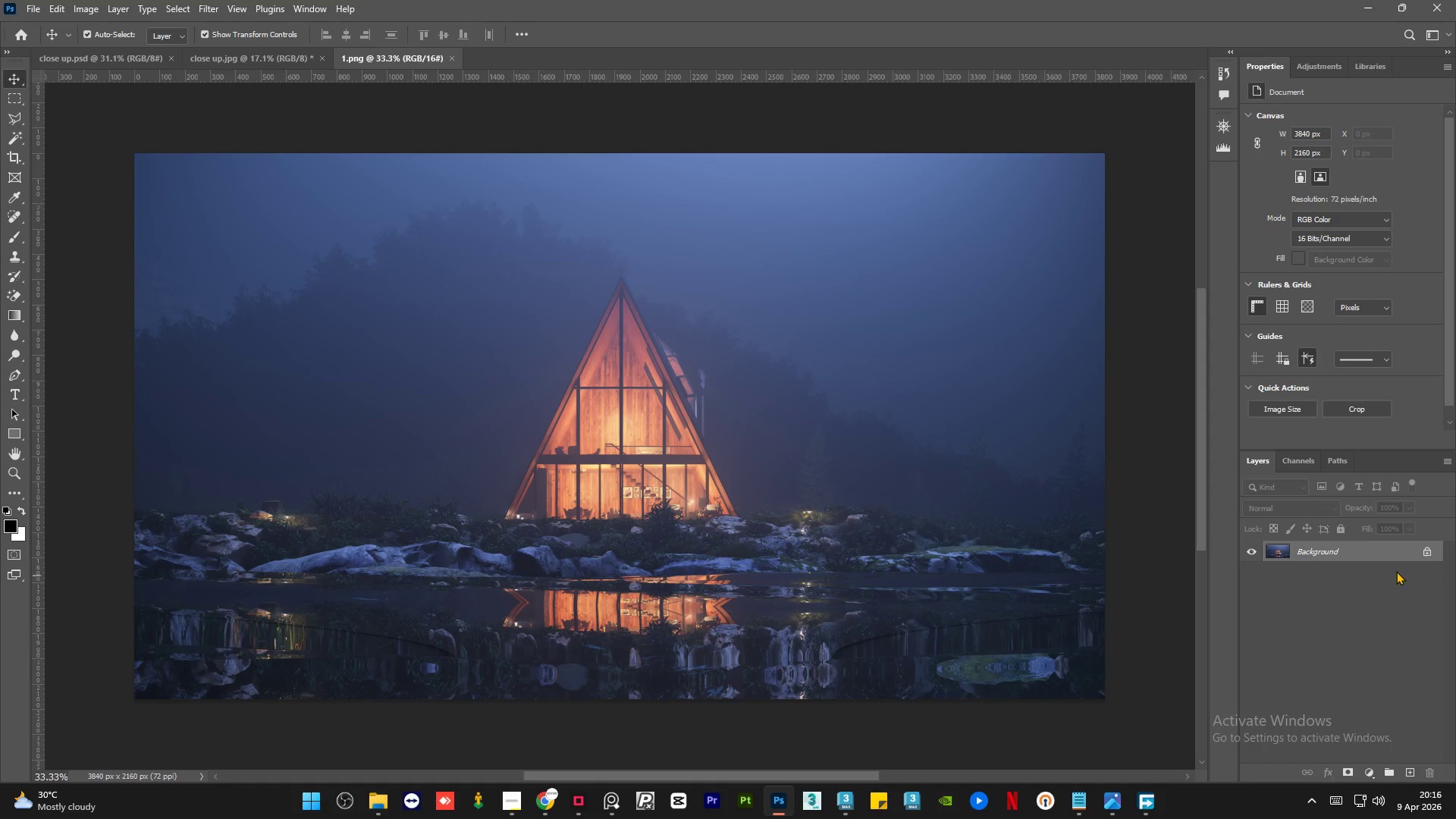 
left_click([1428, 554])
 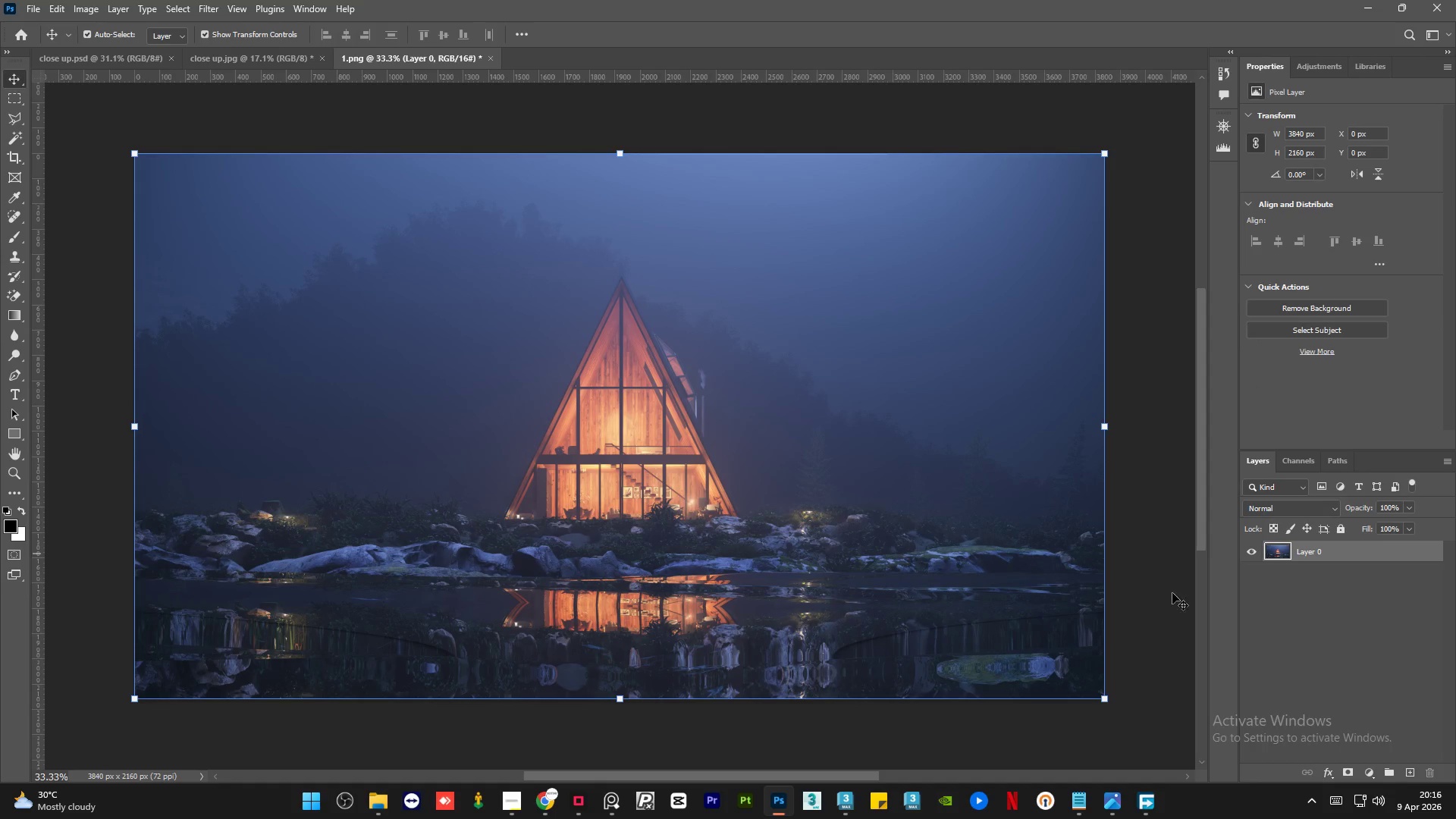 
left_click([1158, 596])
 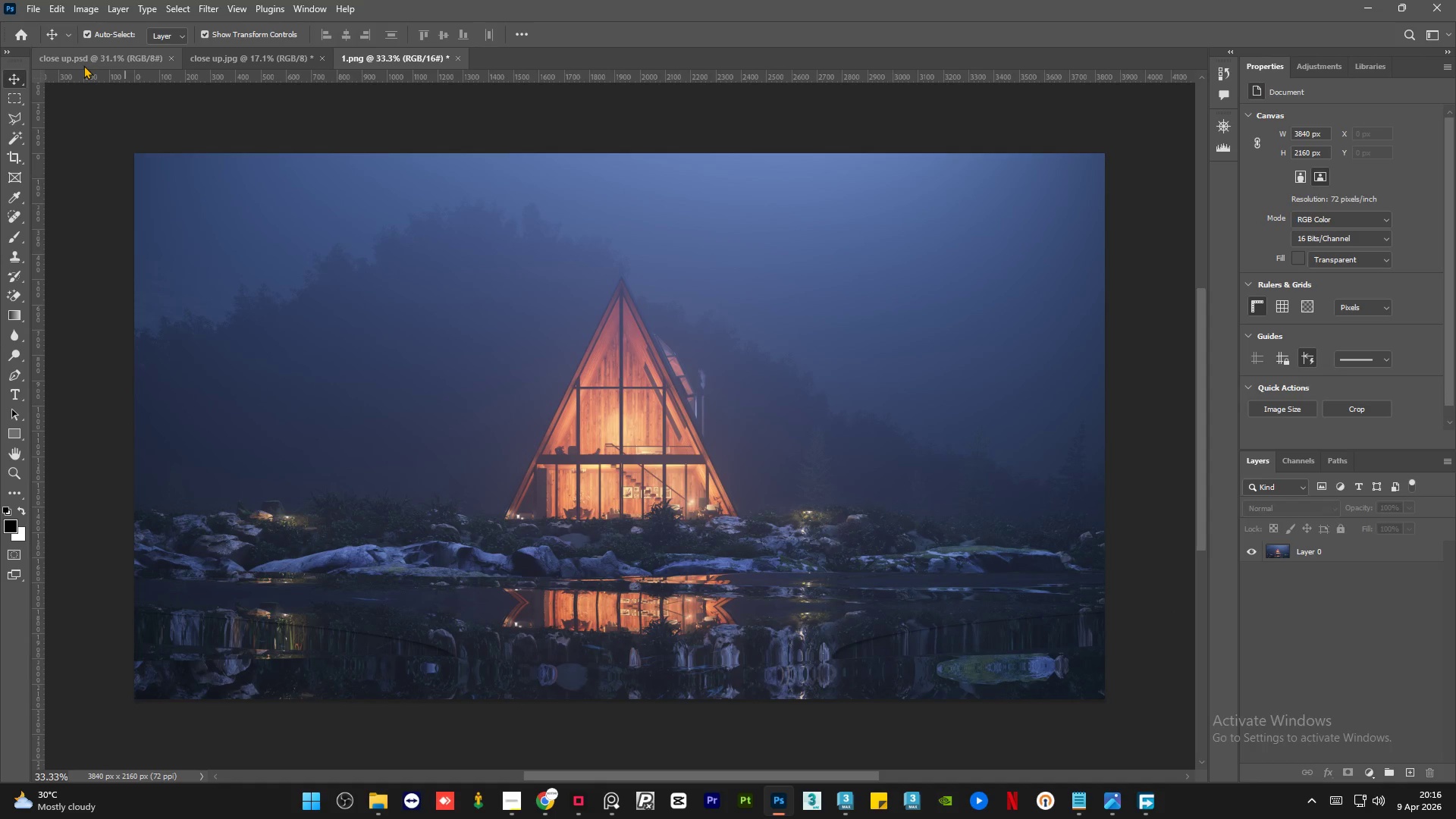 
left_click([90, 58])
 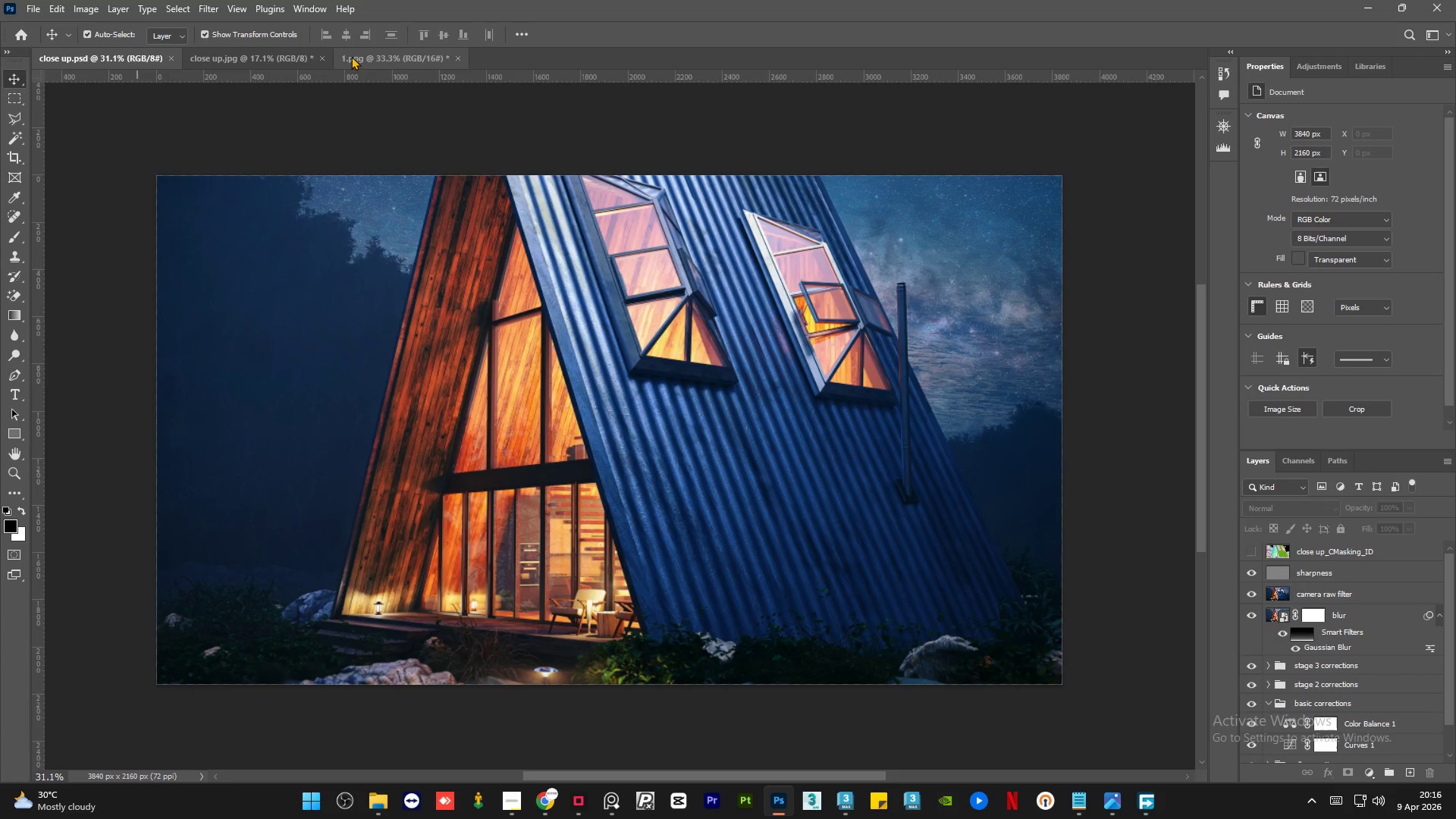 
left_click([354, 55])
 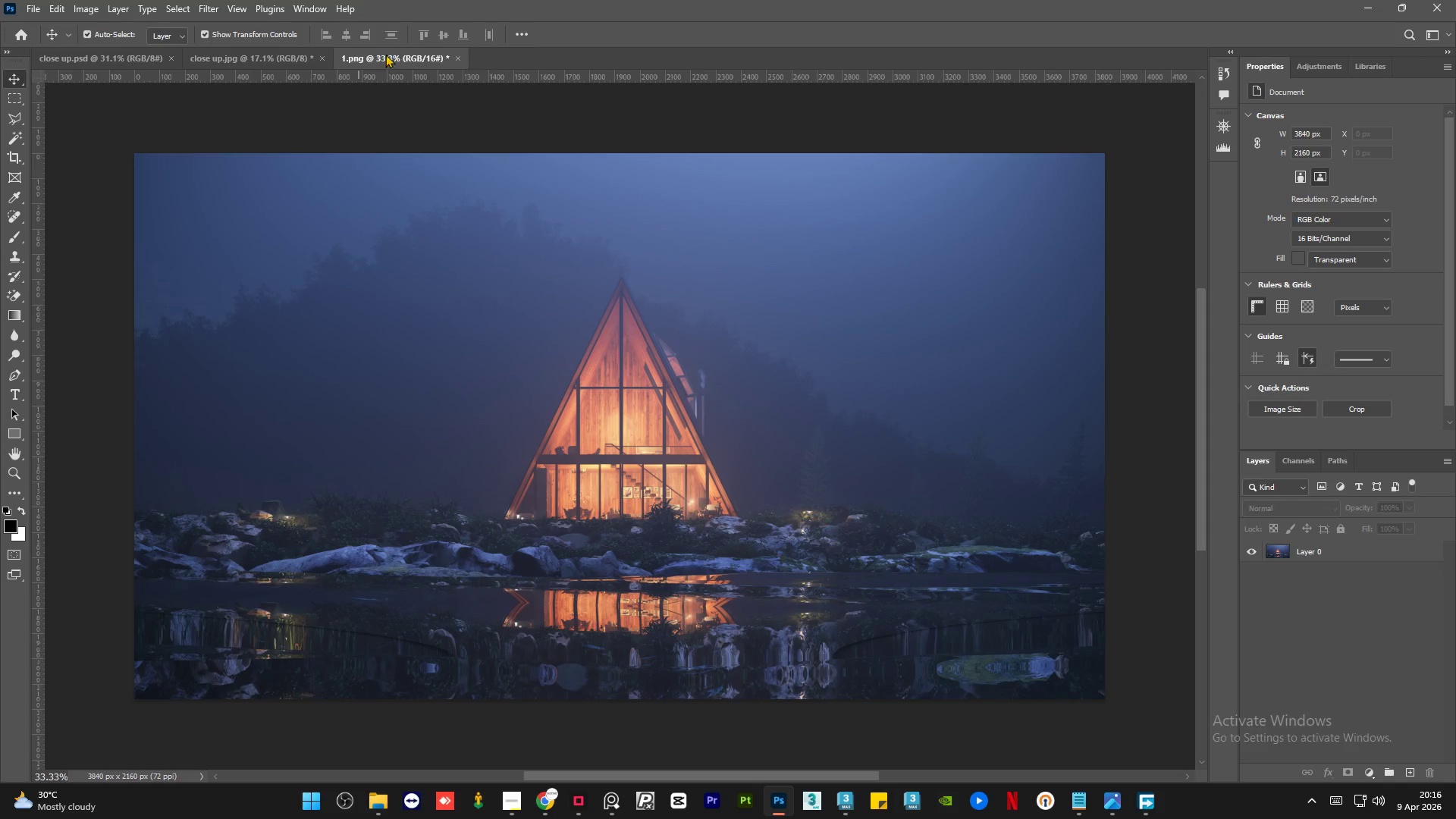 
left_click_drag(start_coordinate=[385, 54], to_coordinate=[228, 58])
 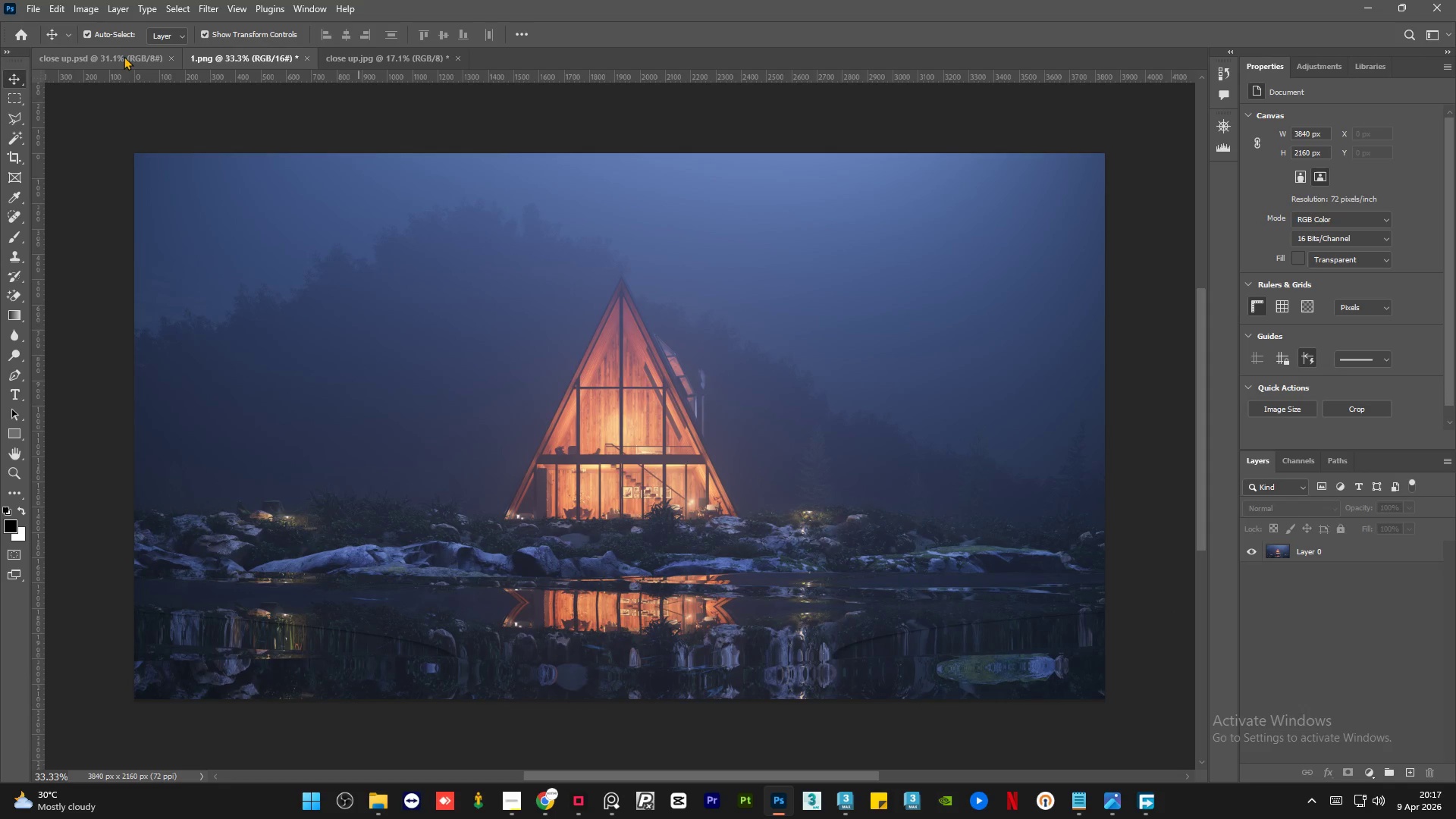 
left_click([121, 56])
 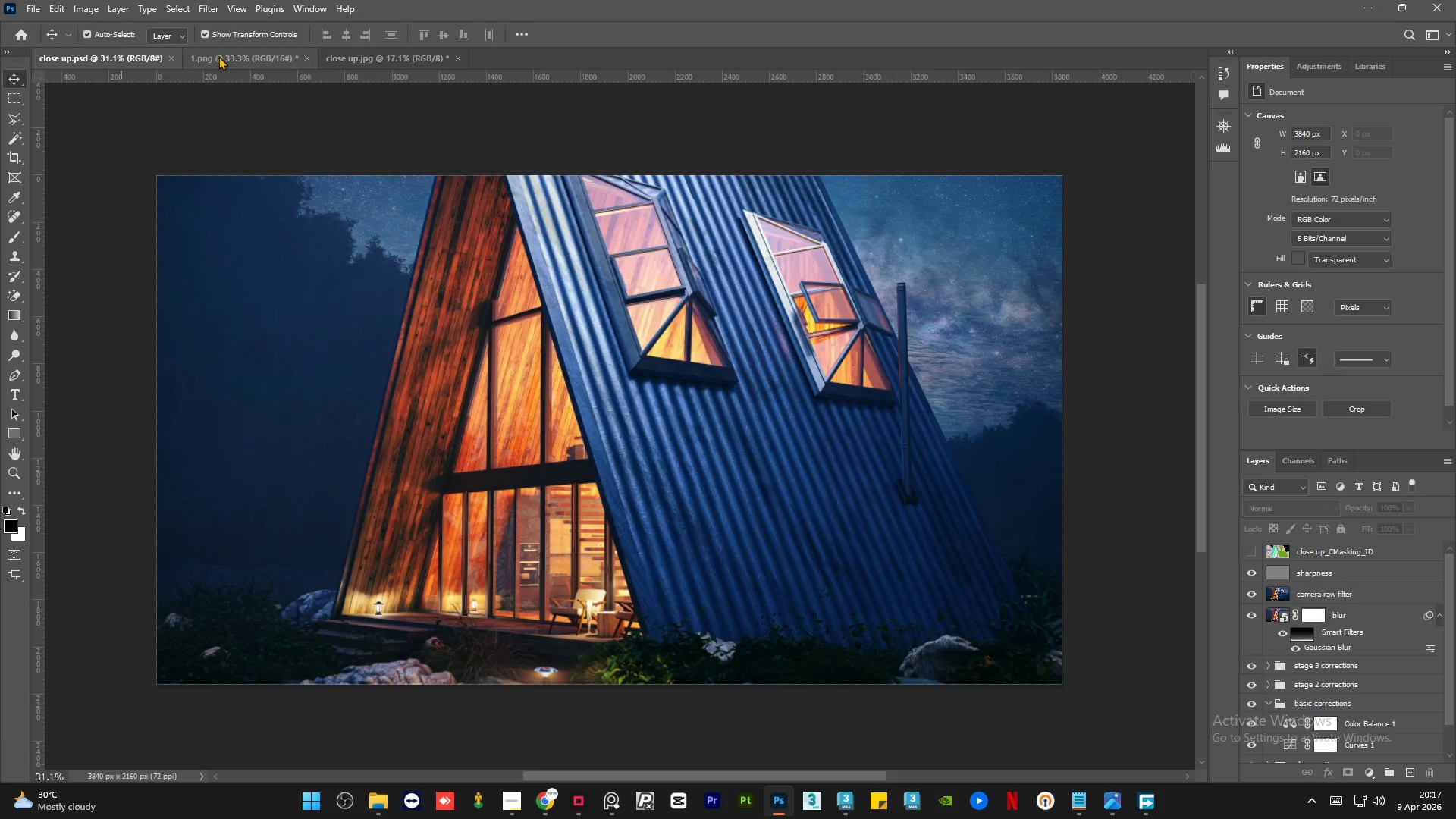 
left_click([218, 56])
 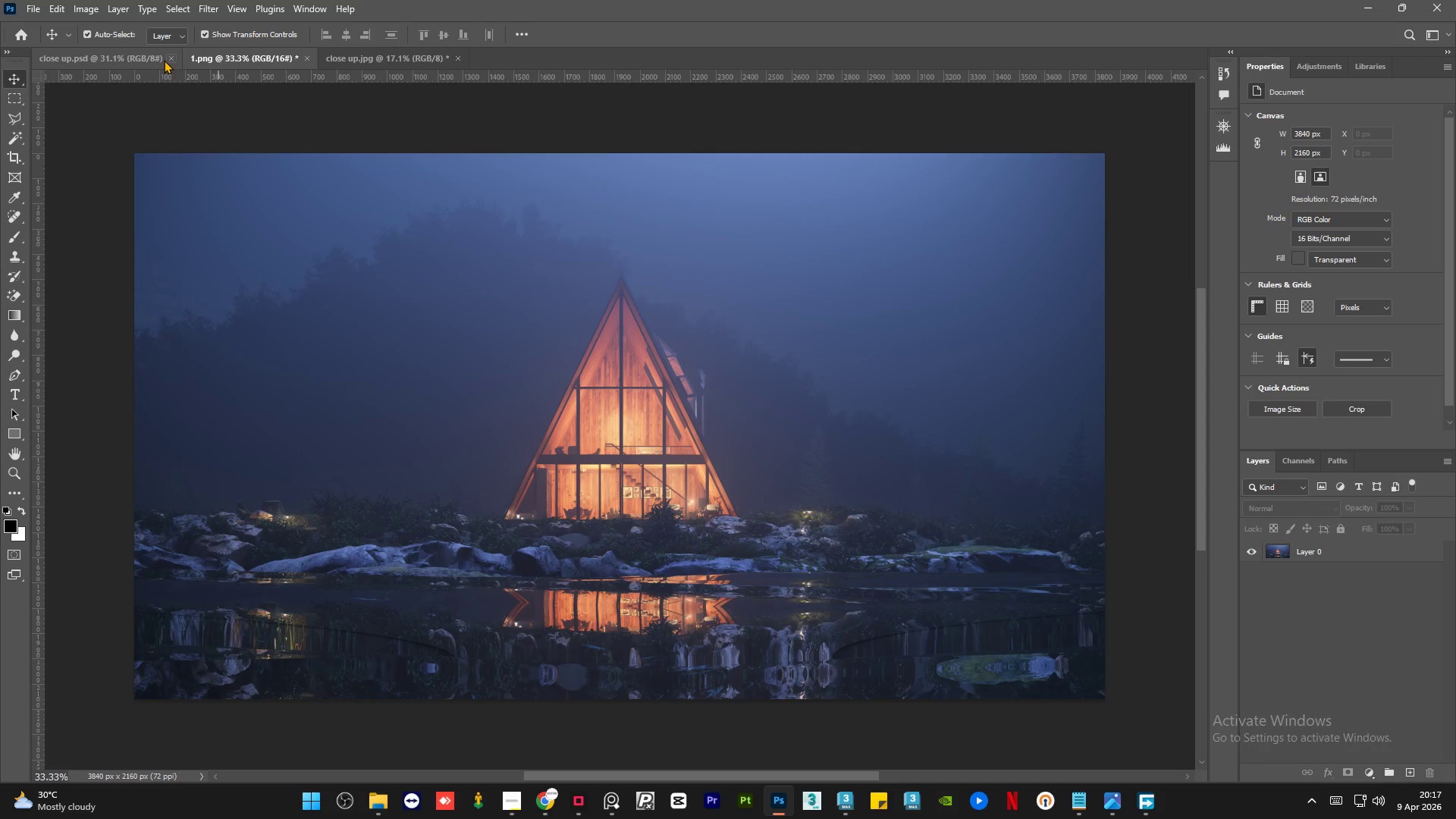 
left_click([124, 56])
 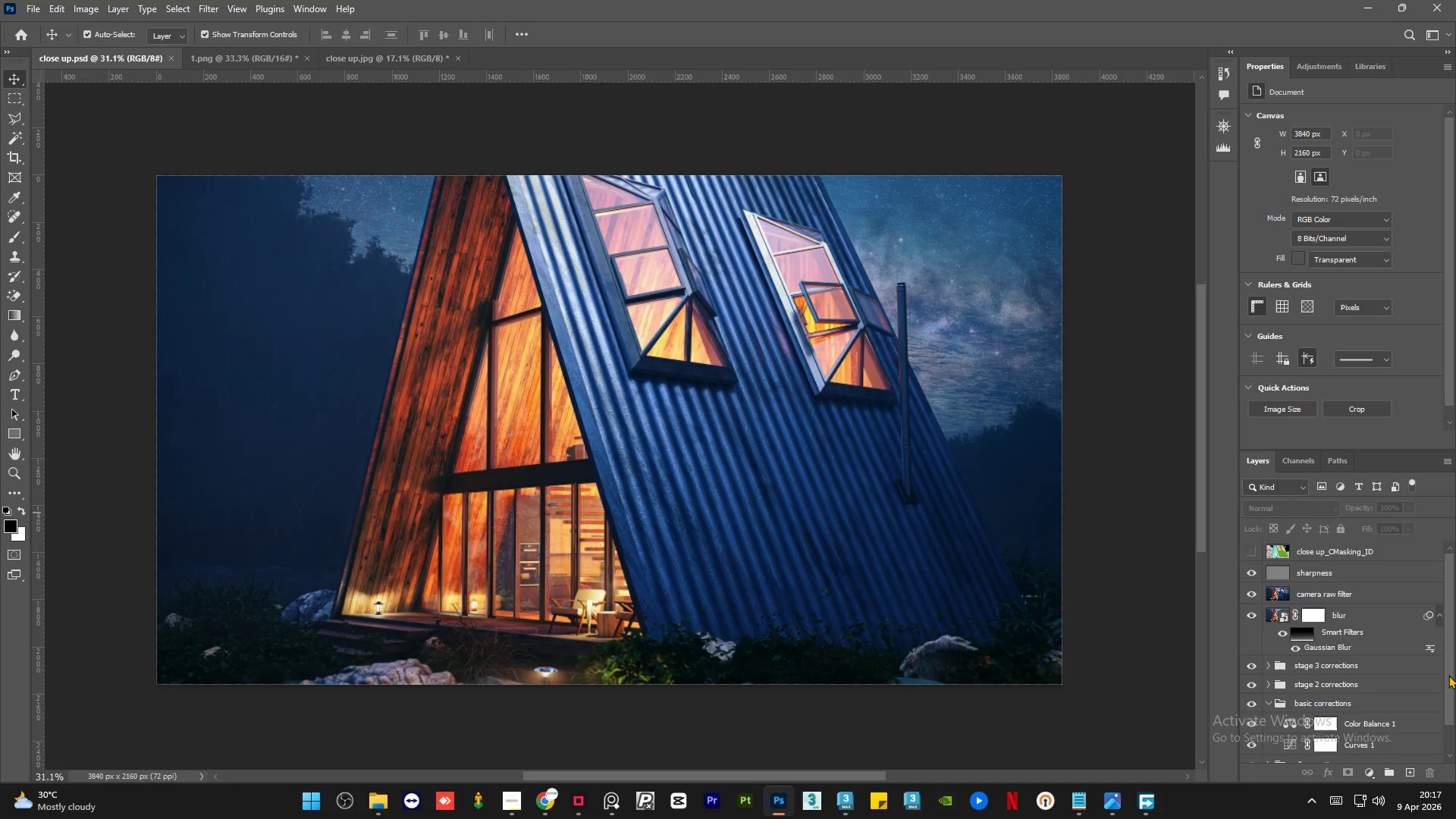 
left_click_drag(start_coordinate=[1448, 665], to_coordinate=[1455, 711])
 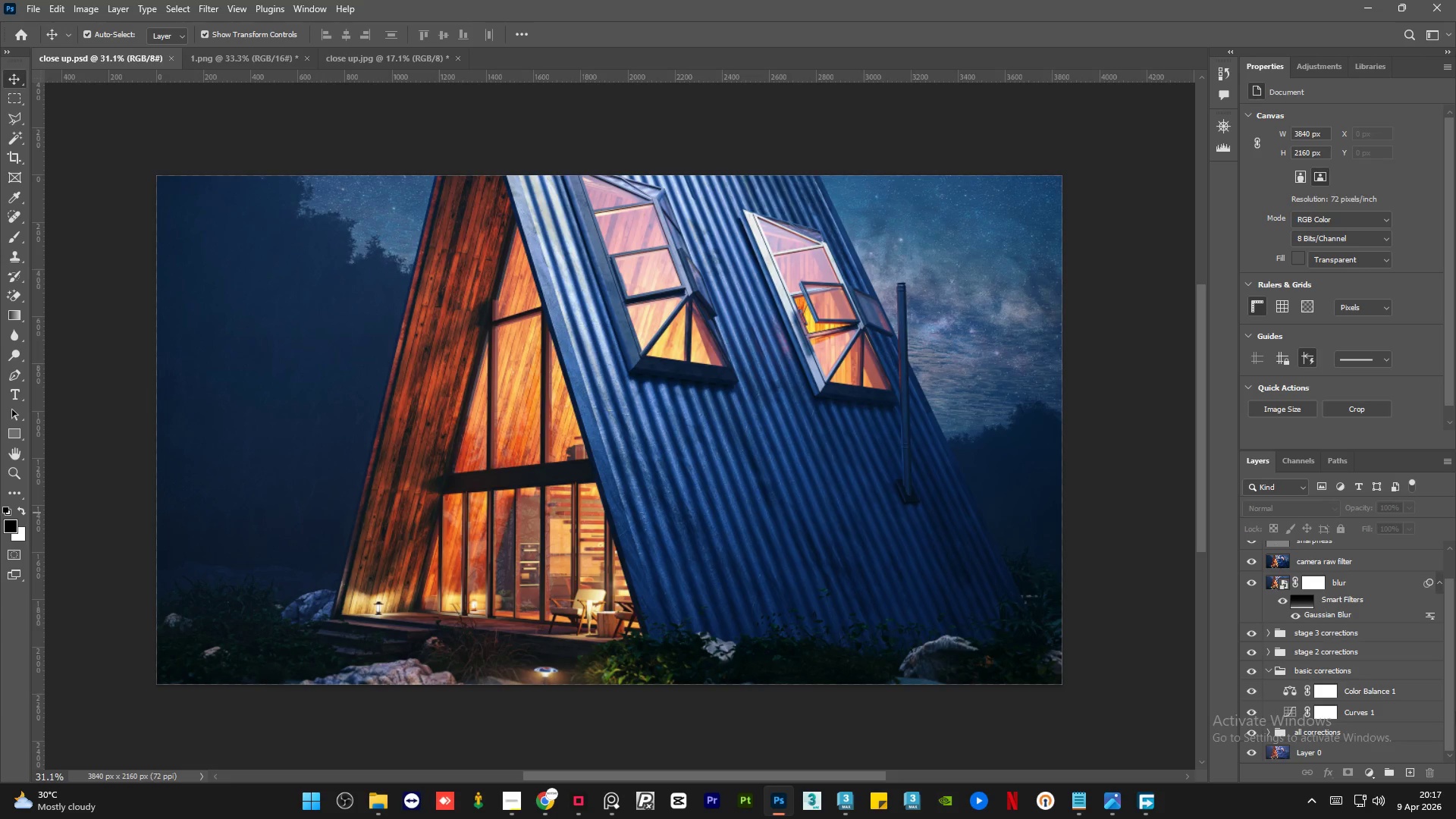 
wait(11.53)
 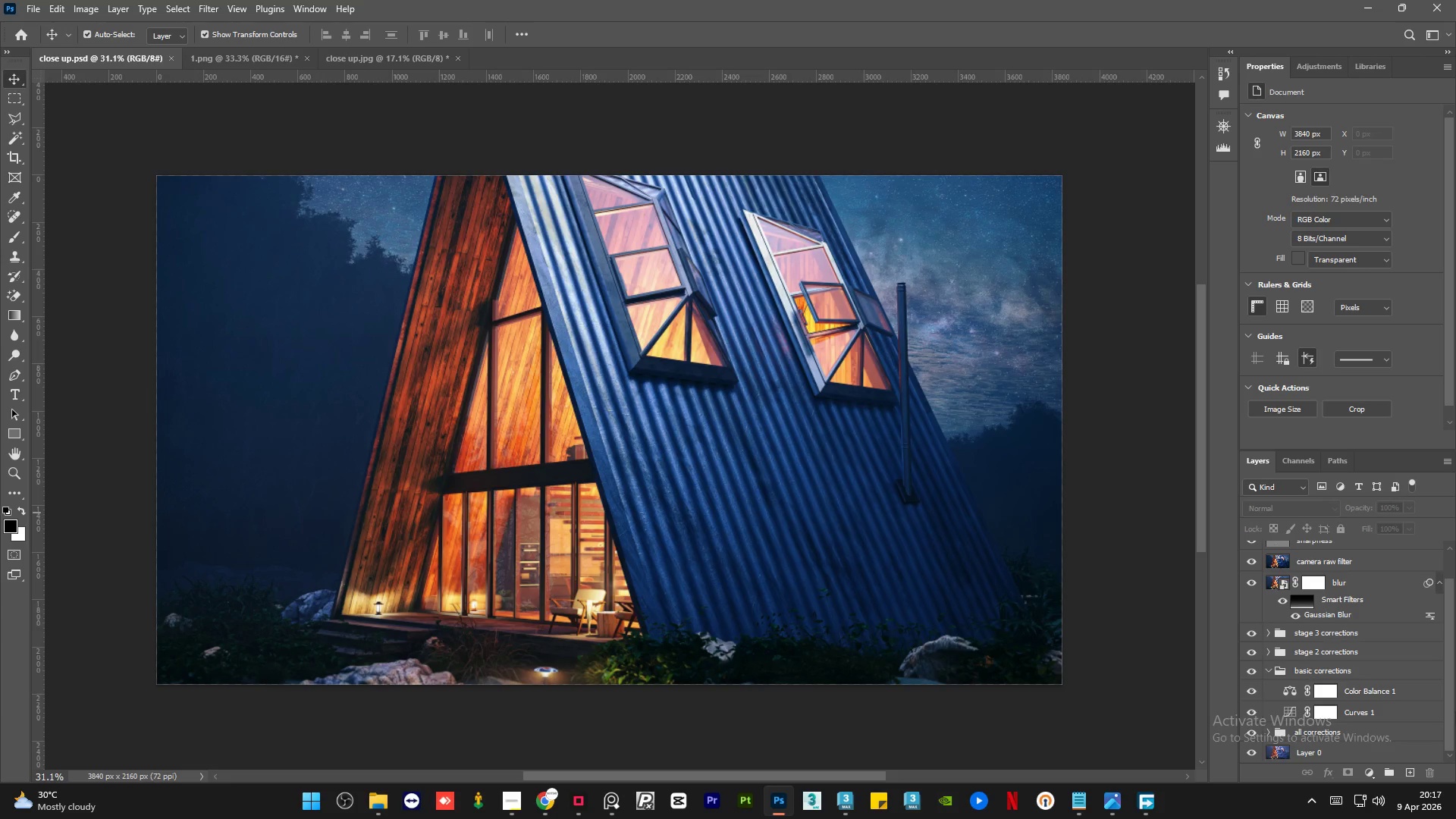 
left_click_drag(start_coordinate=[1453, 681], to_coordinate=[1453, 686])
 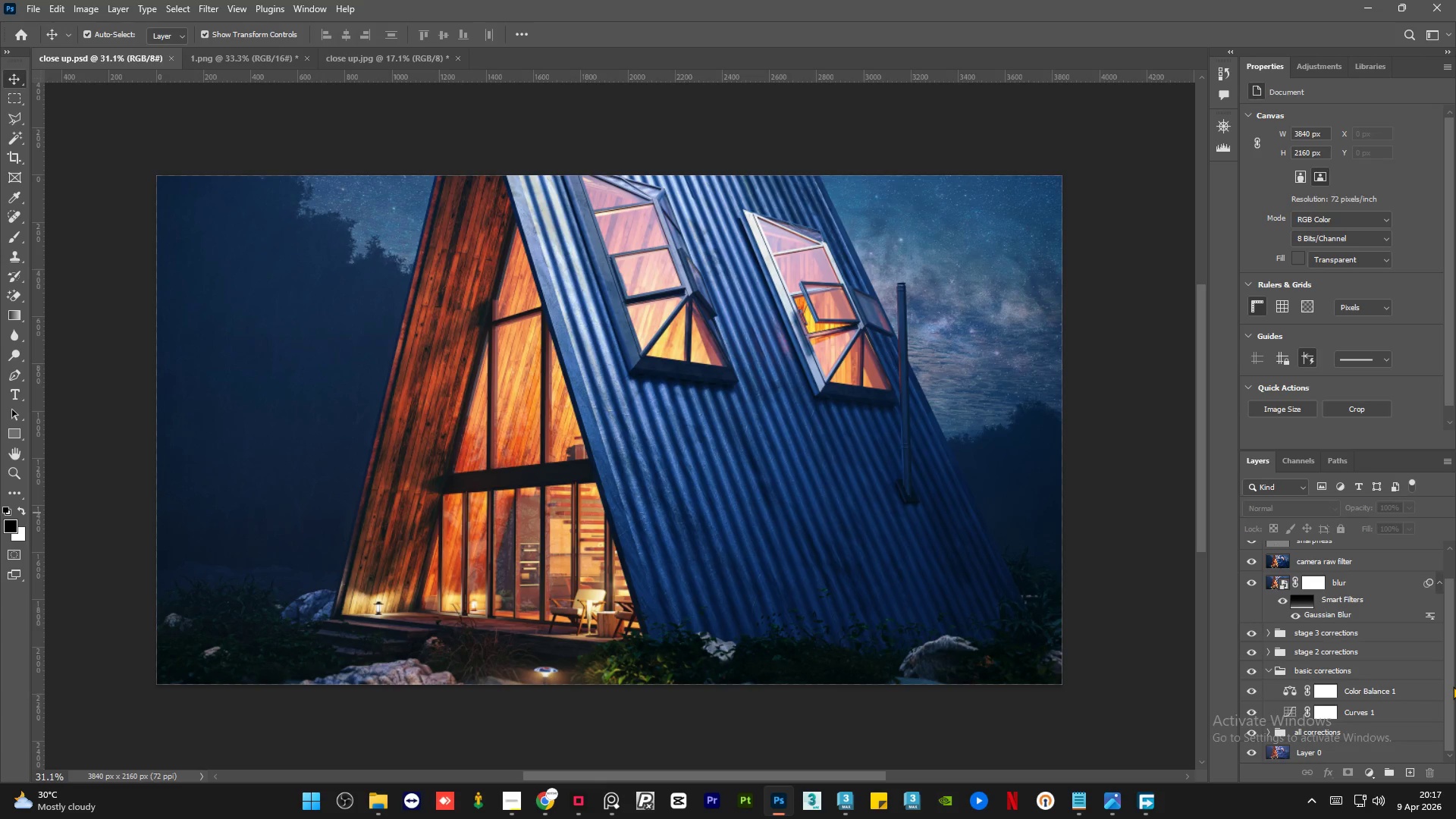 
left_click_drag(start_coordinate=[1453, 686], to_coordinate=[1453, 708])
 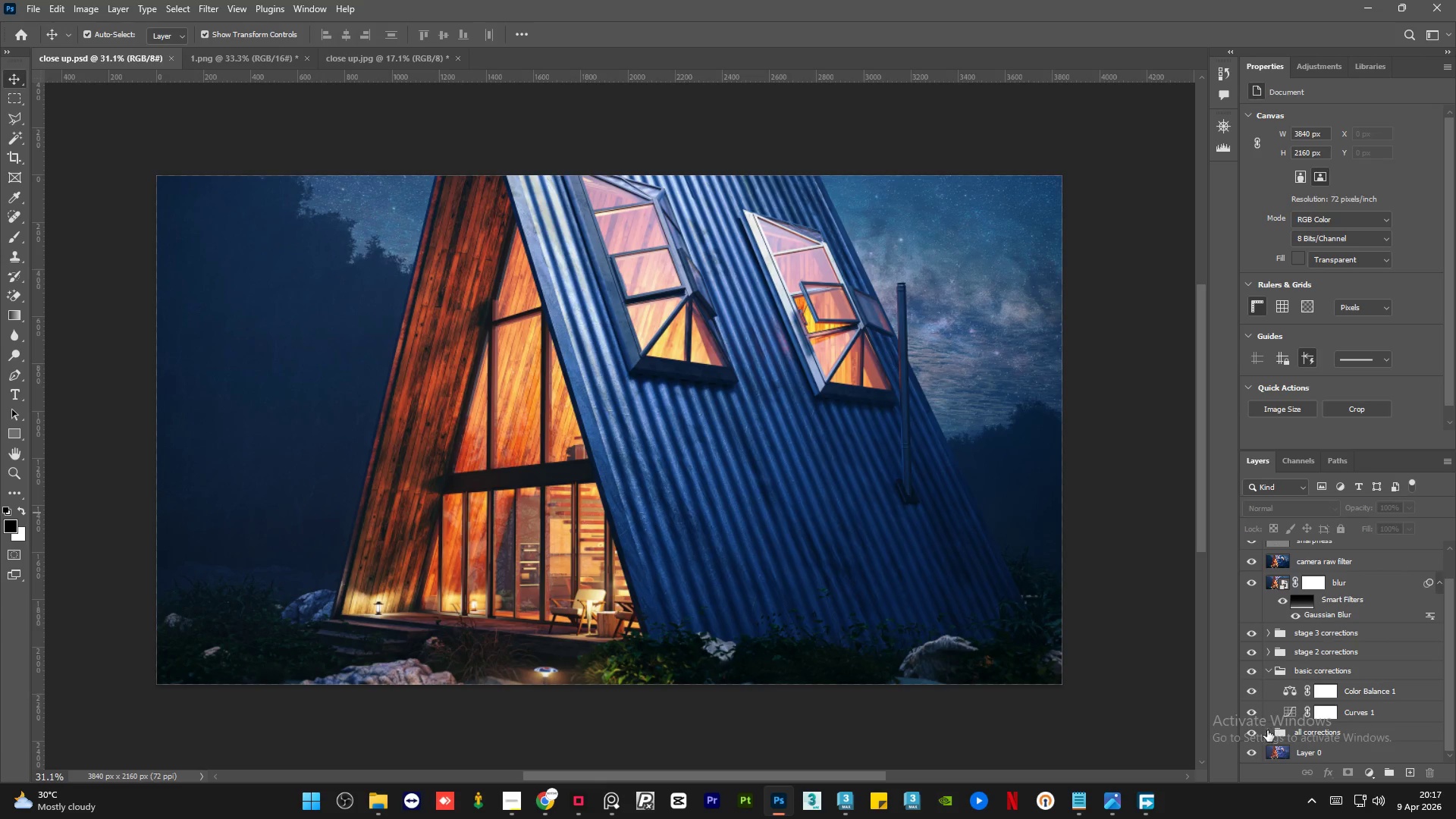 
left_click([1267, 730])
 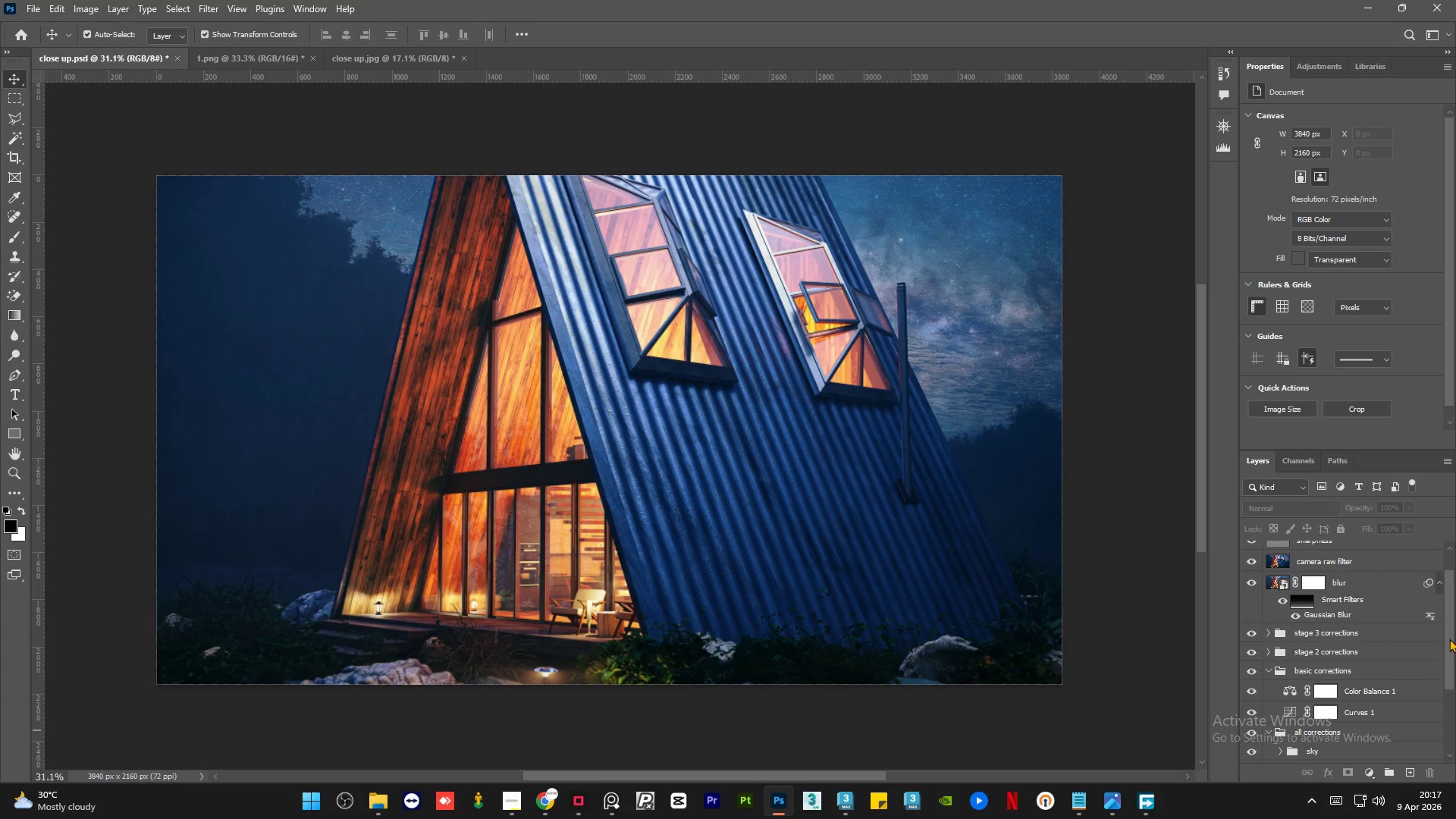 
left_click_drag(start_coordinate=[1451, 629], to_coordinate=[1443, 723])
 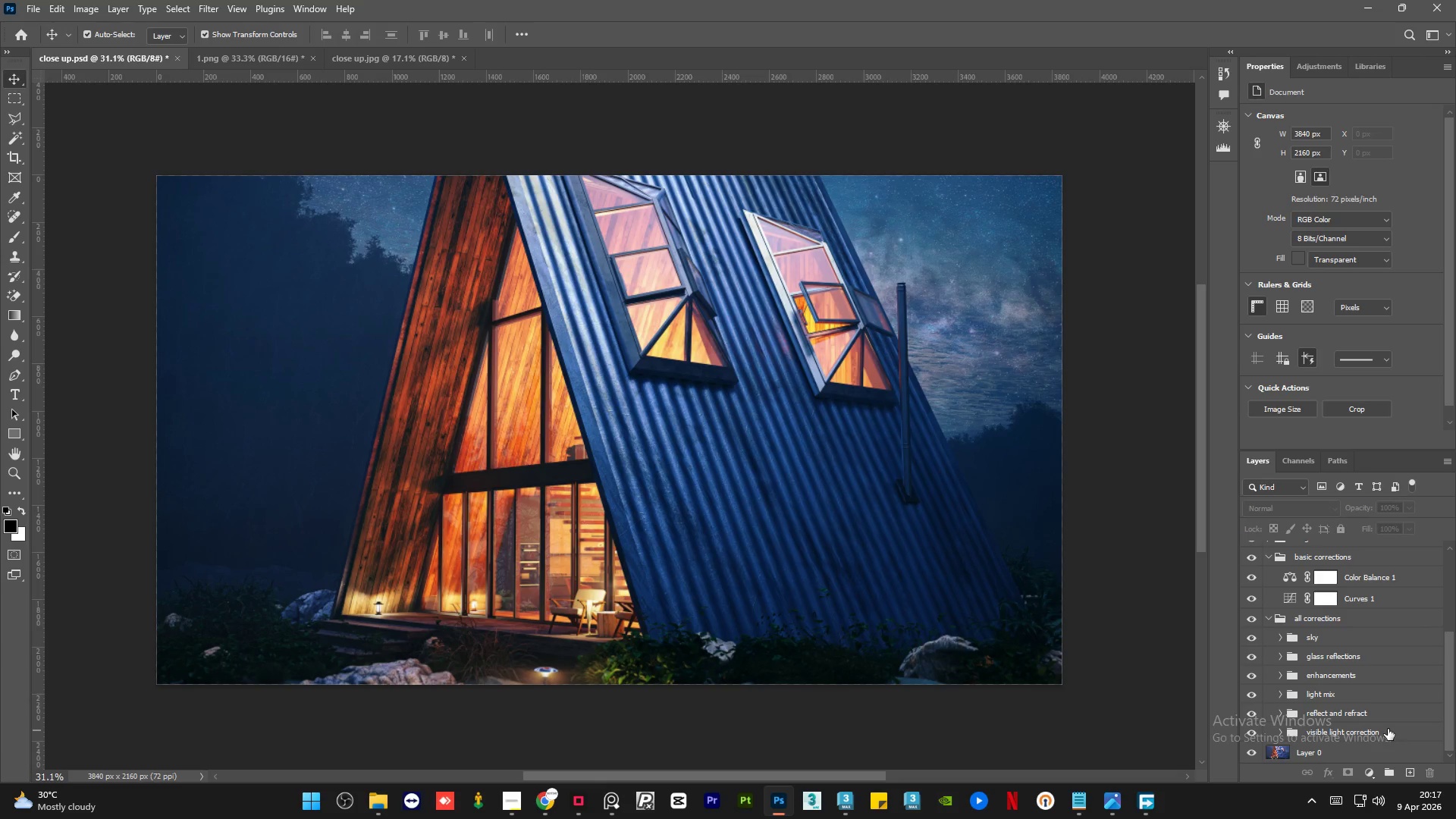 
left_click([1388, 729])
 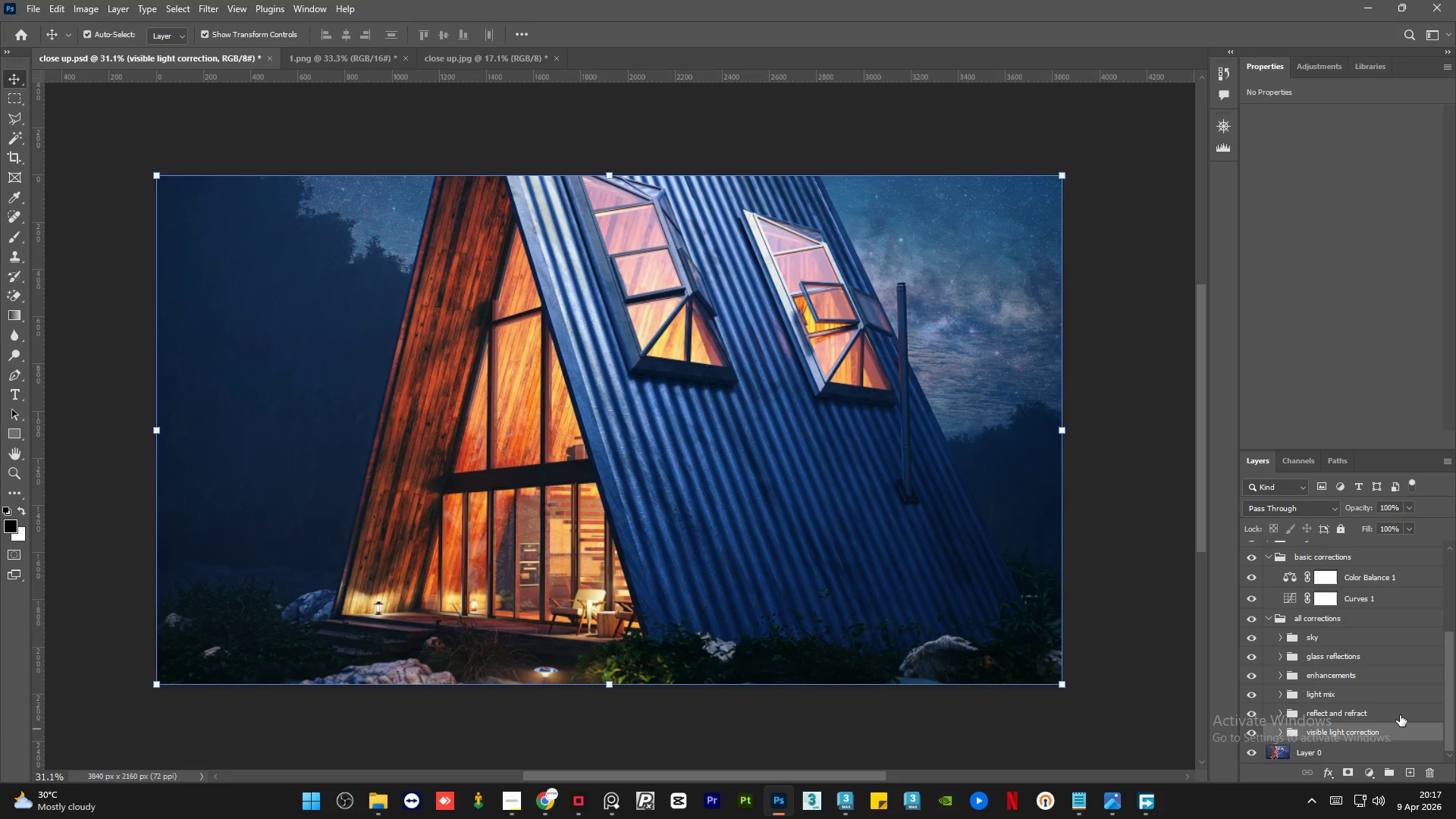 
left_click([1401, 714])
 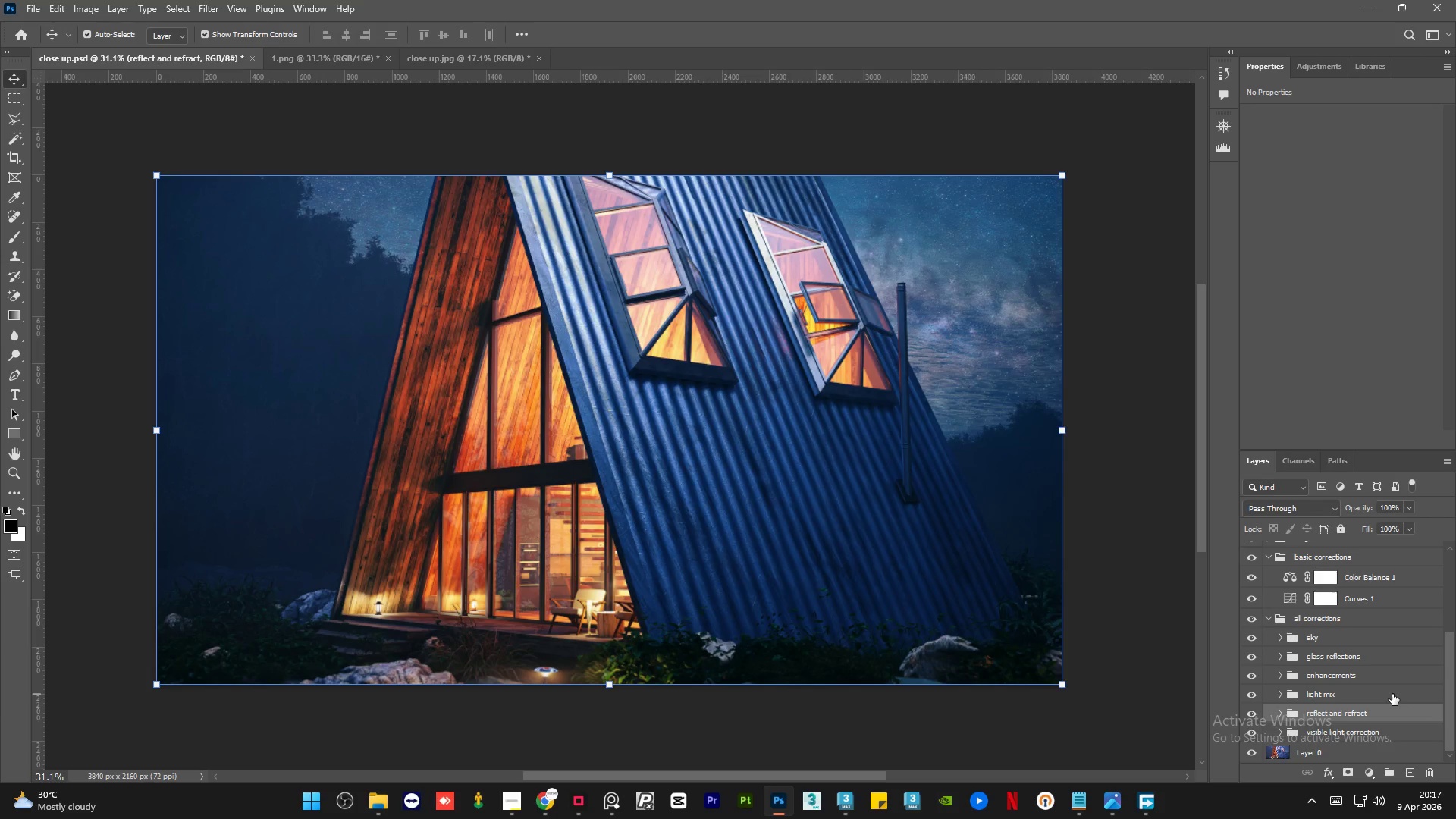 
left_click([1392, 694])
 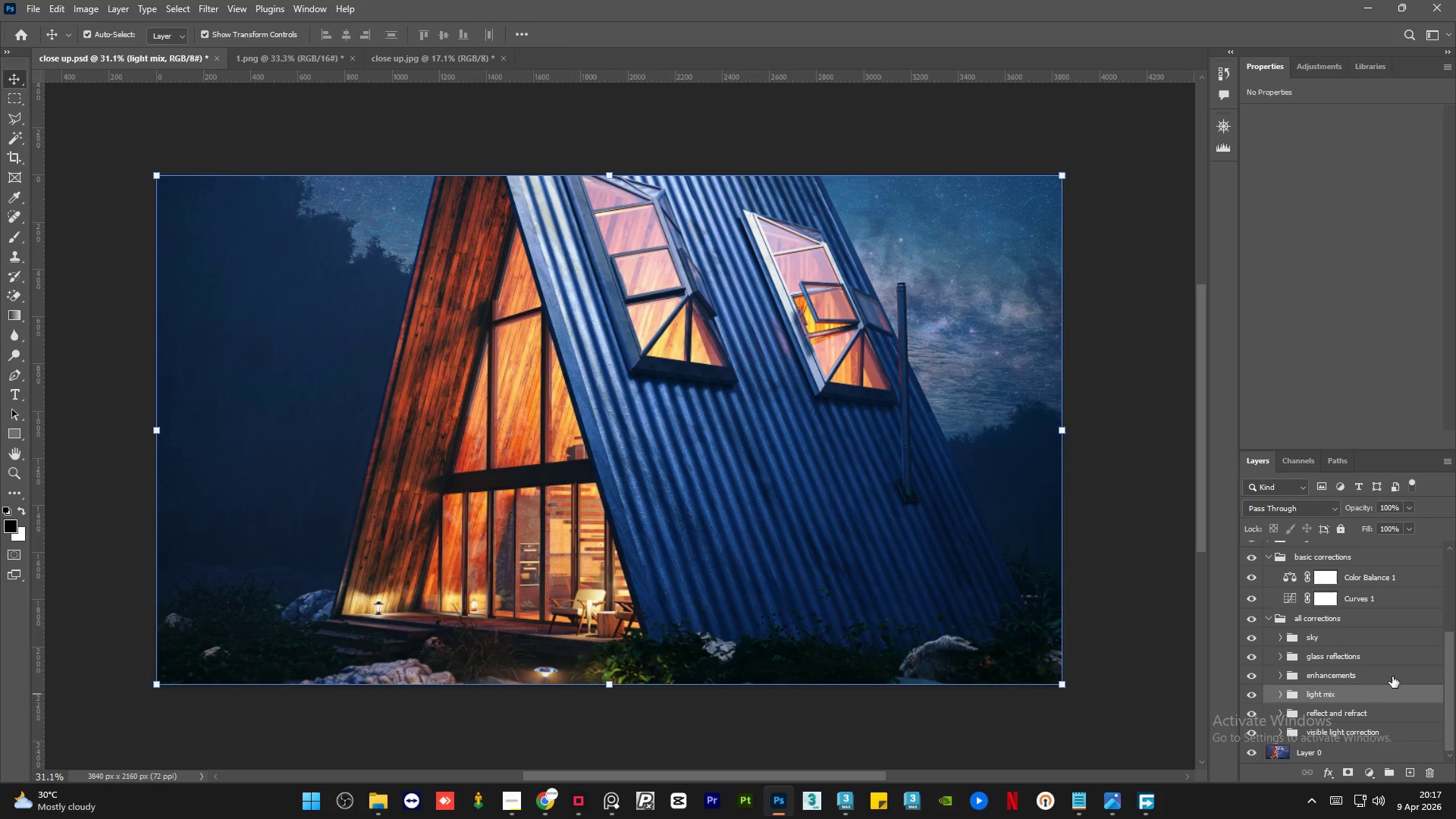 
left_click([1392, 676])
 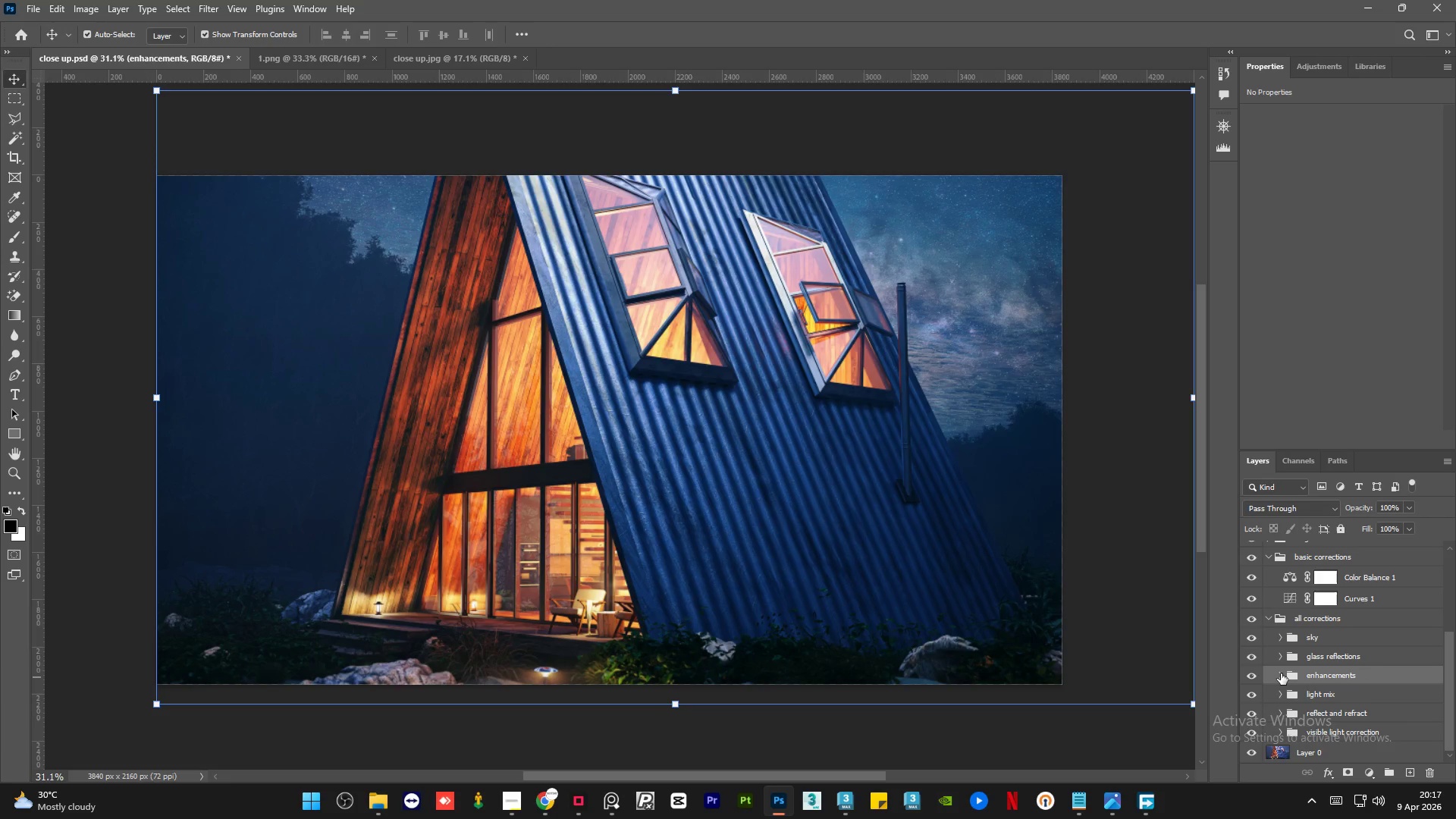 
left_click([1281, 673])
 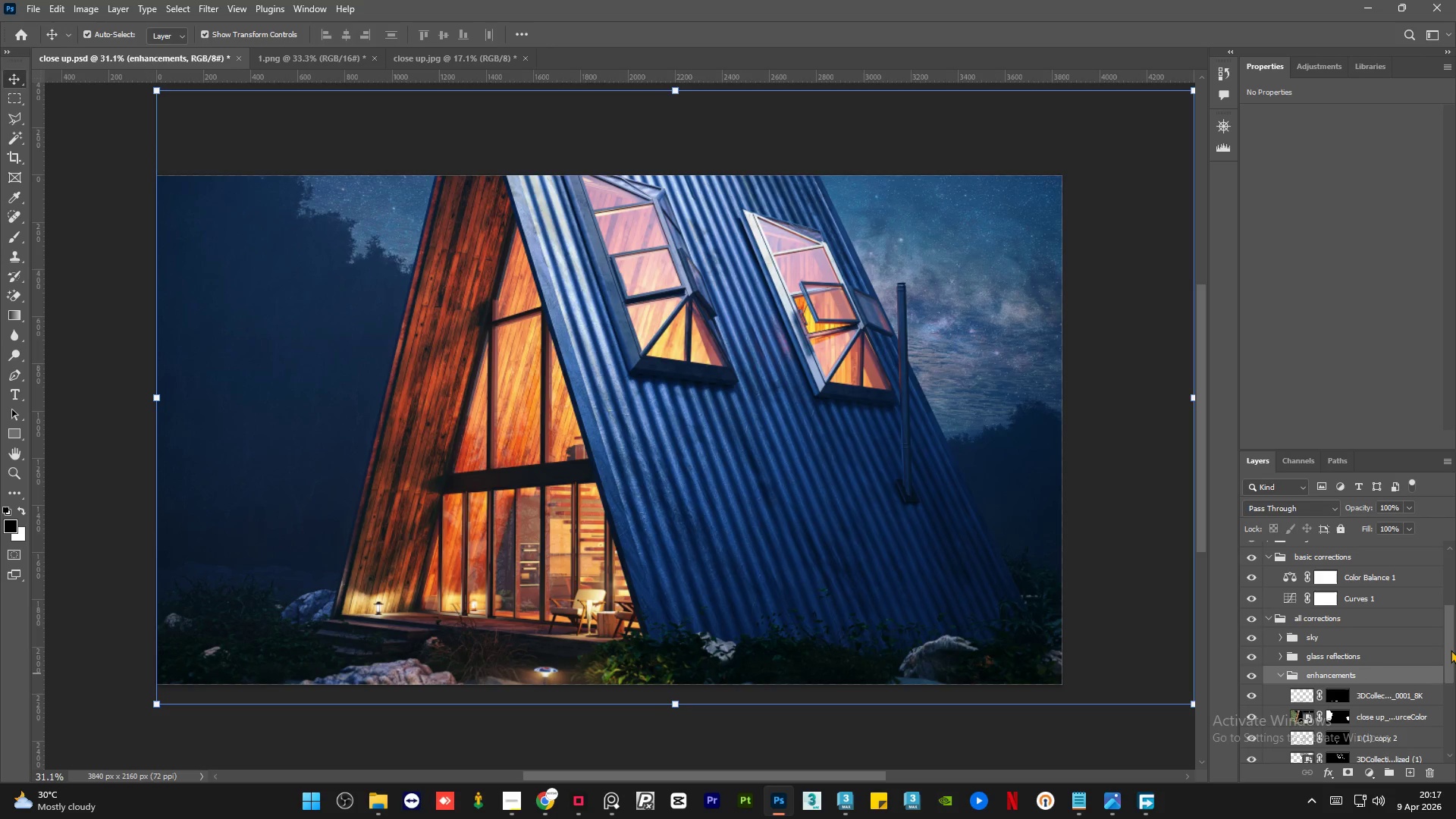 
left_click_drag(start_coordinate=[1449, 646], to_coordinate=[1455, 651])
 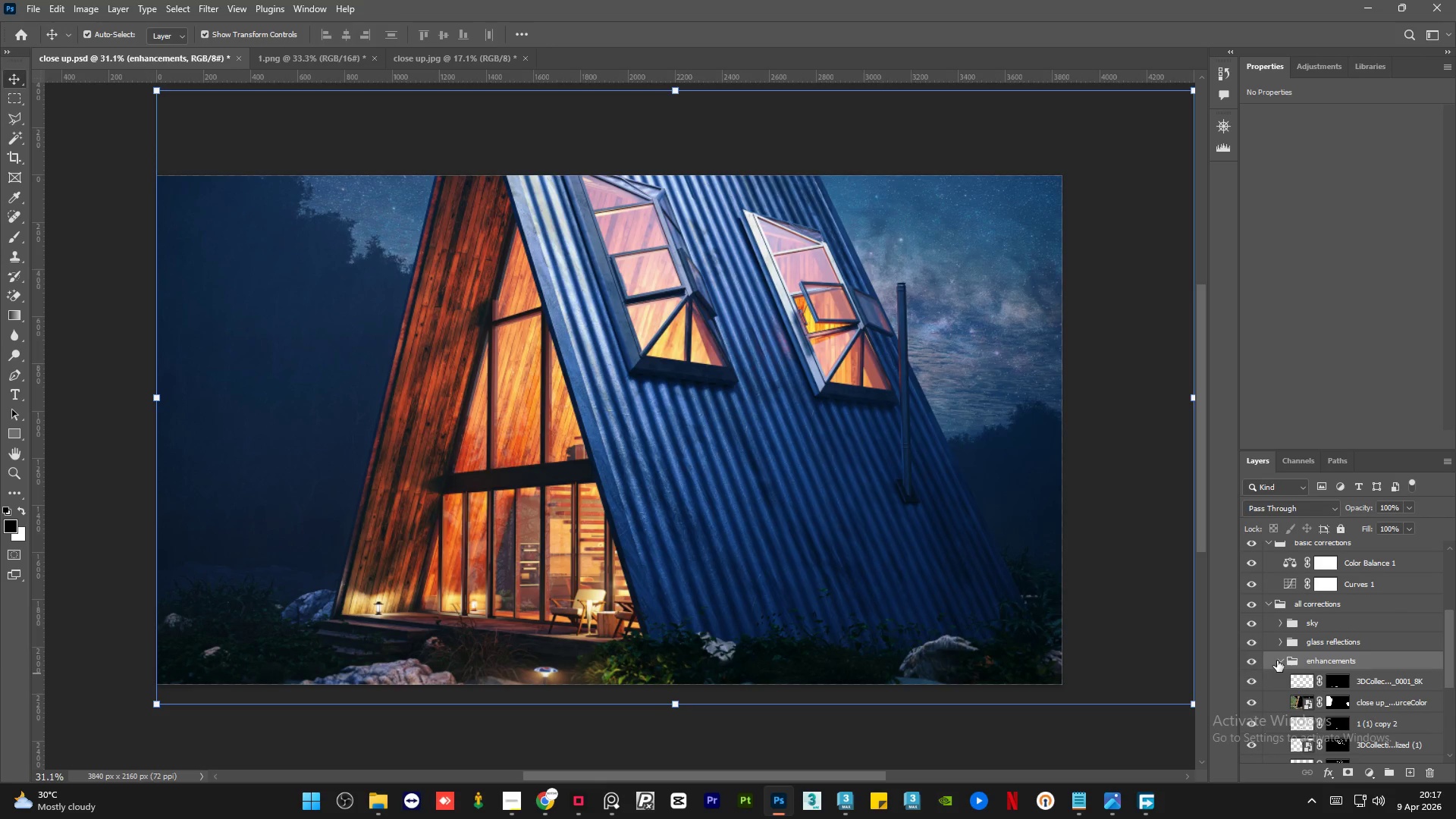 
left_click([1279, 660])
 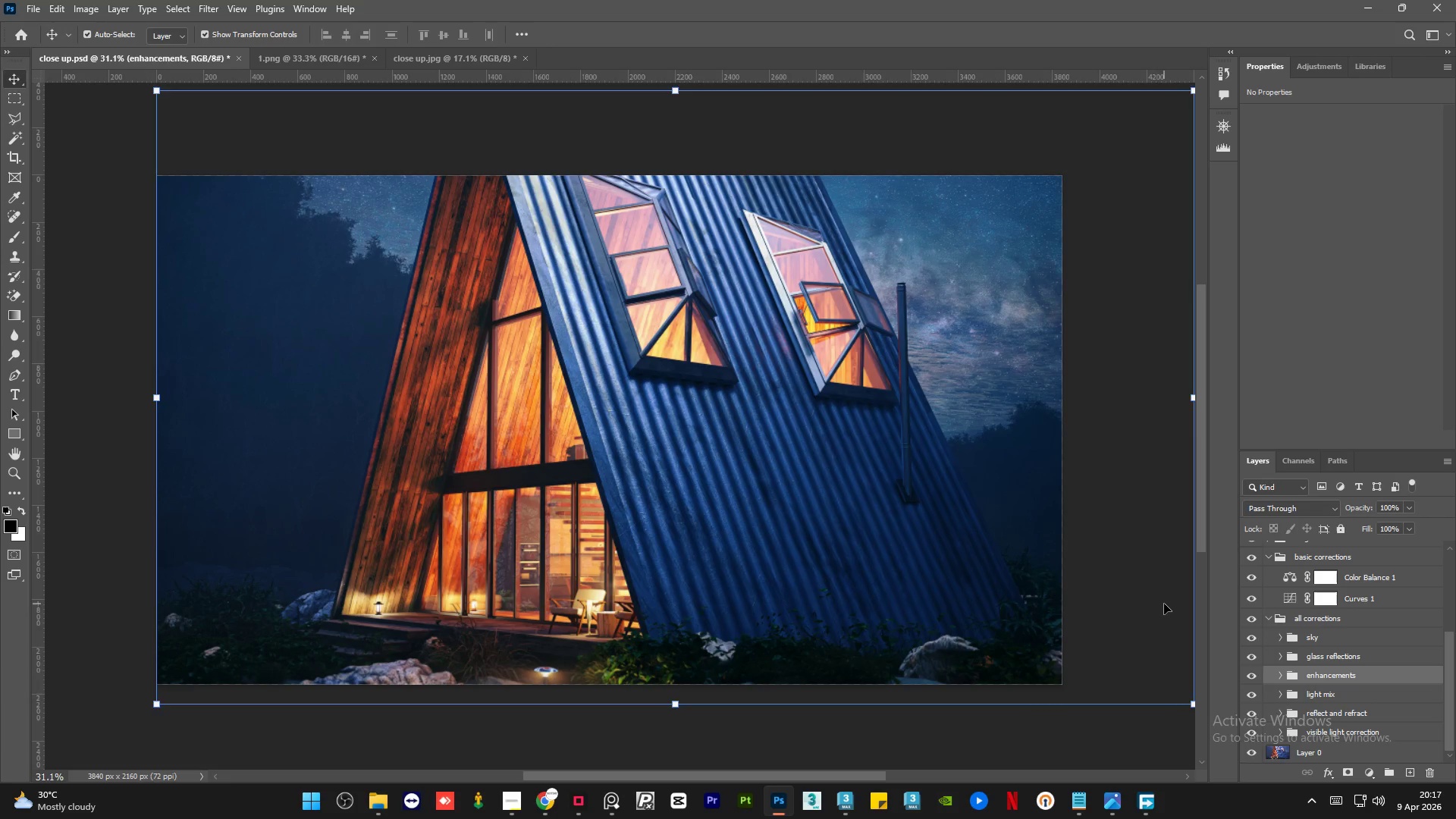 
left_click([1164, 603])
 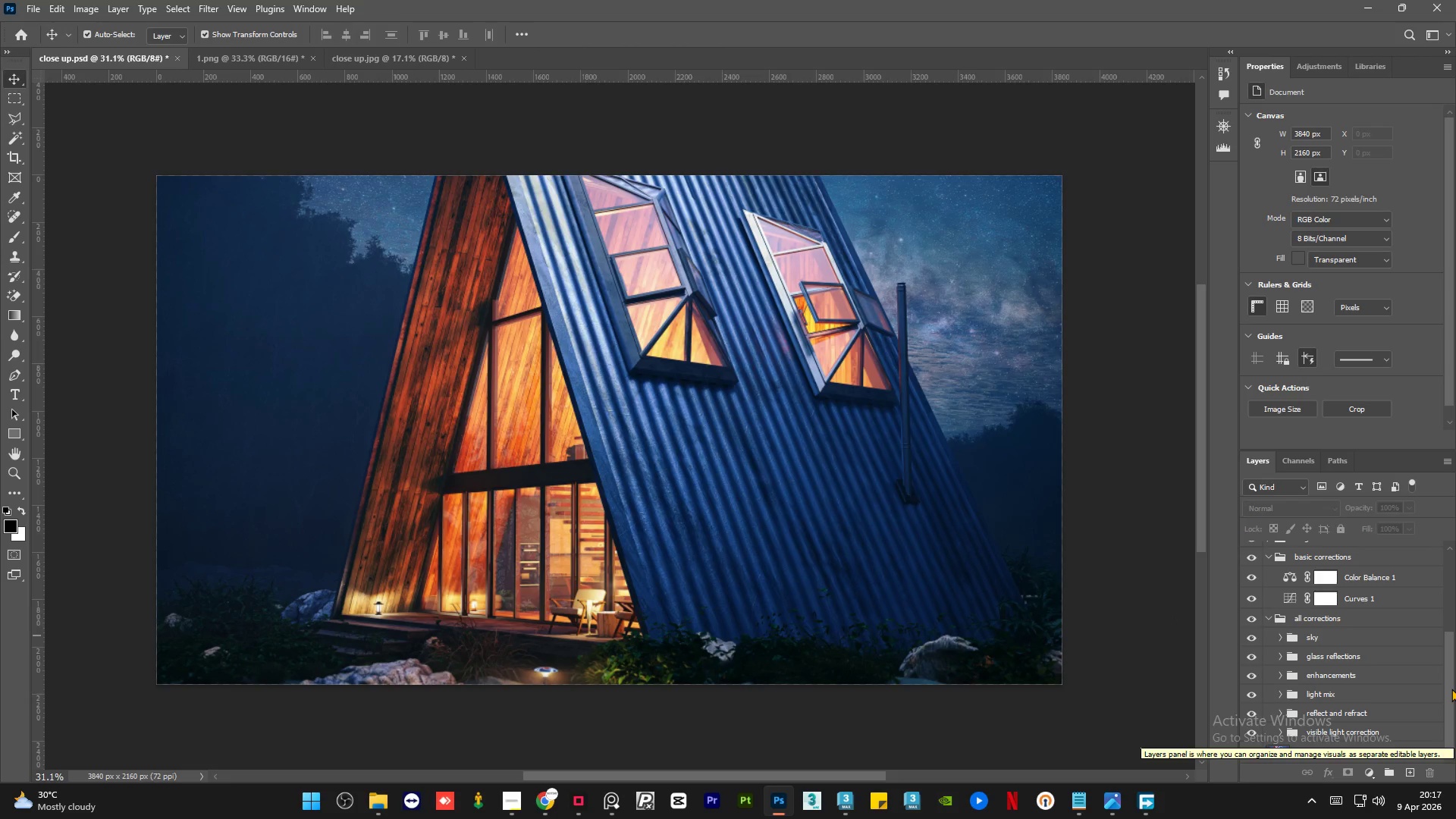 
wait(11.25)
 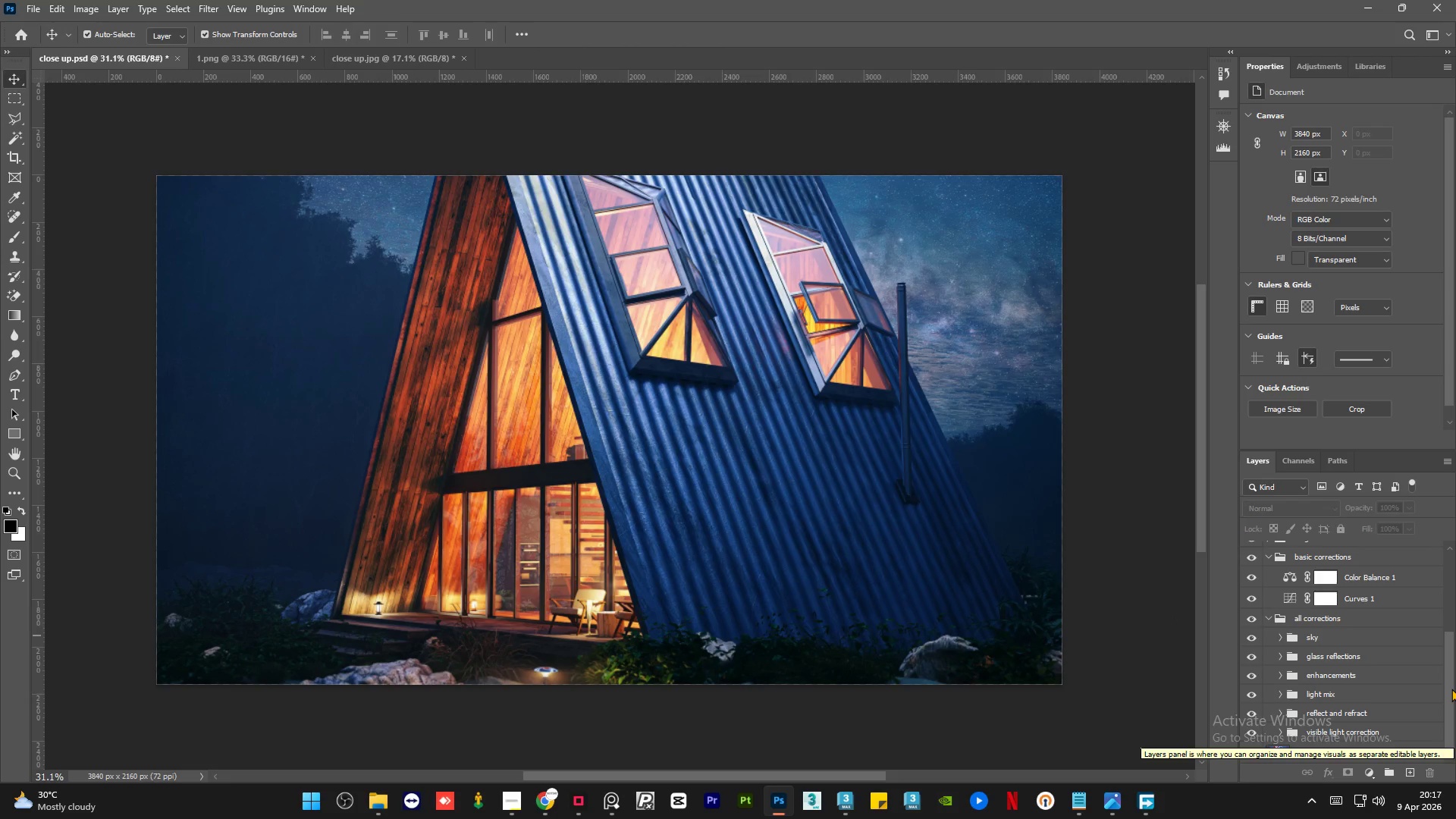 
double_click([1257, 672])
 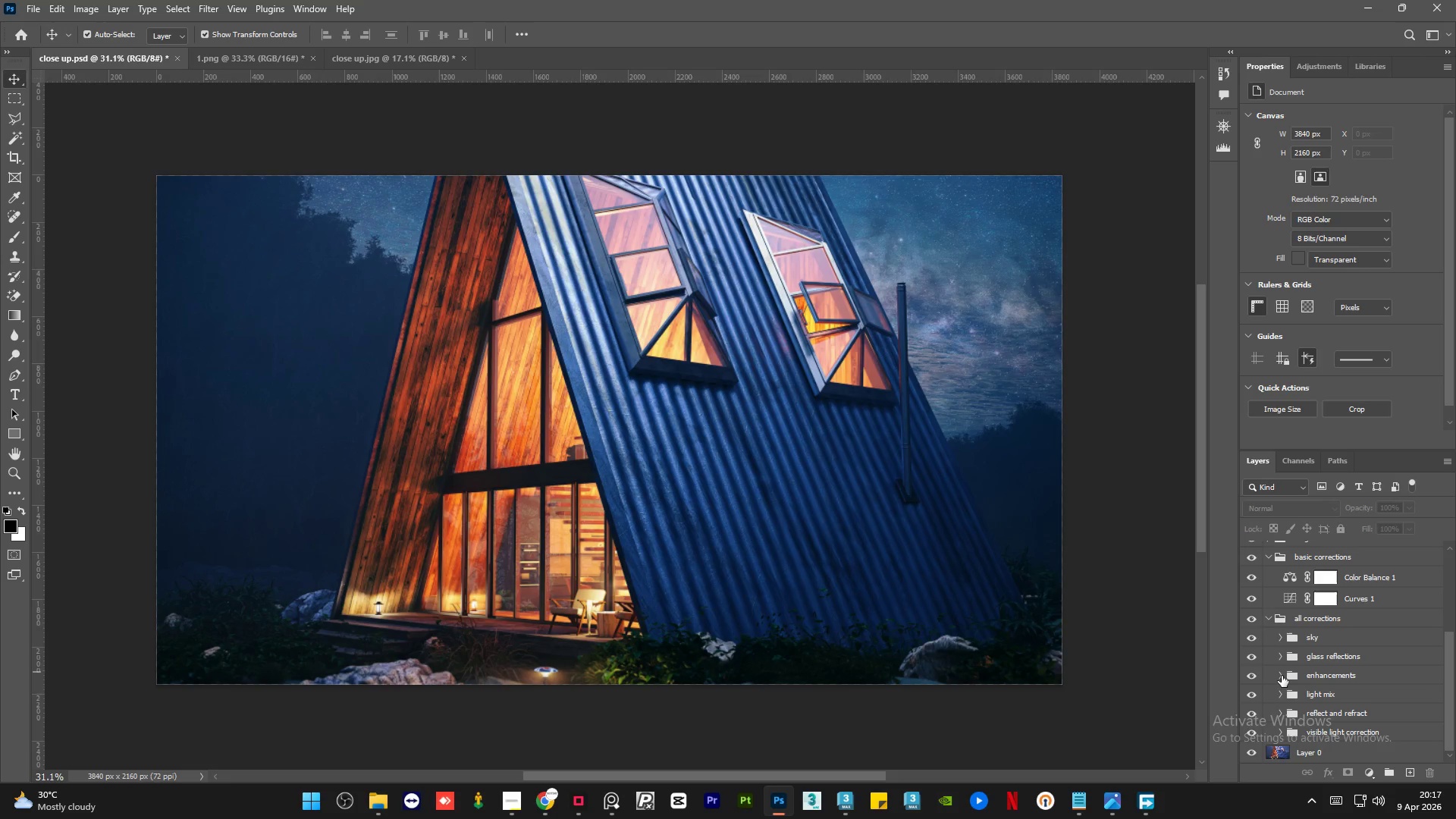 
left_click([1281, 676])
 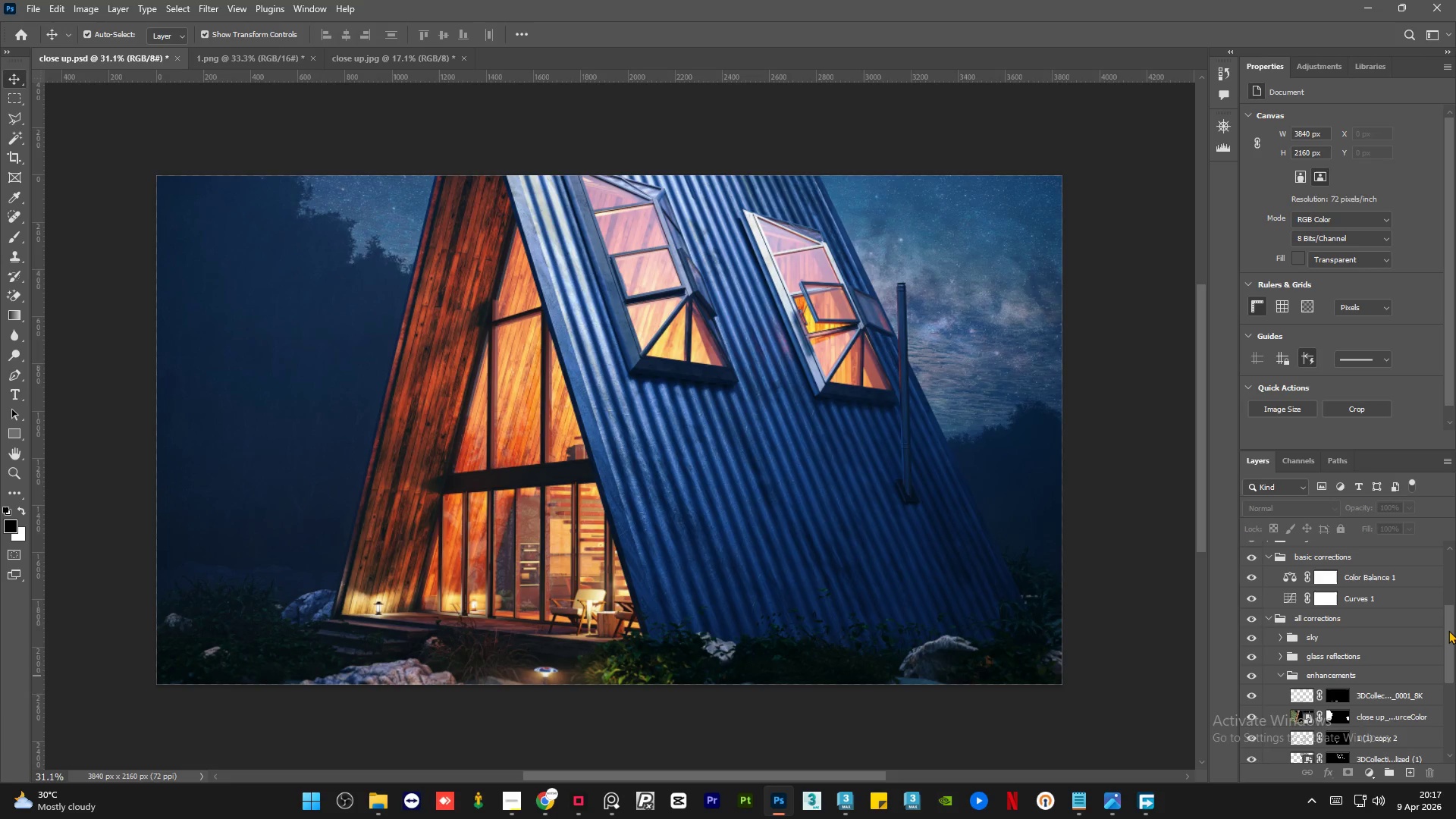 
left_click_drag(start_coordinate=[1448, 630], to_coordinate=[1454, 649])
 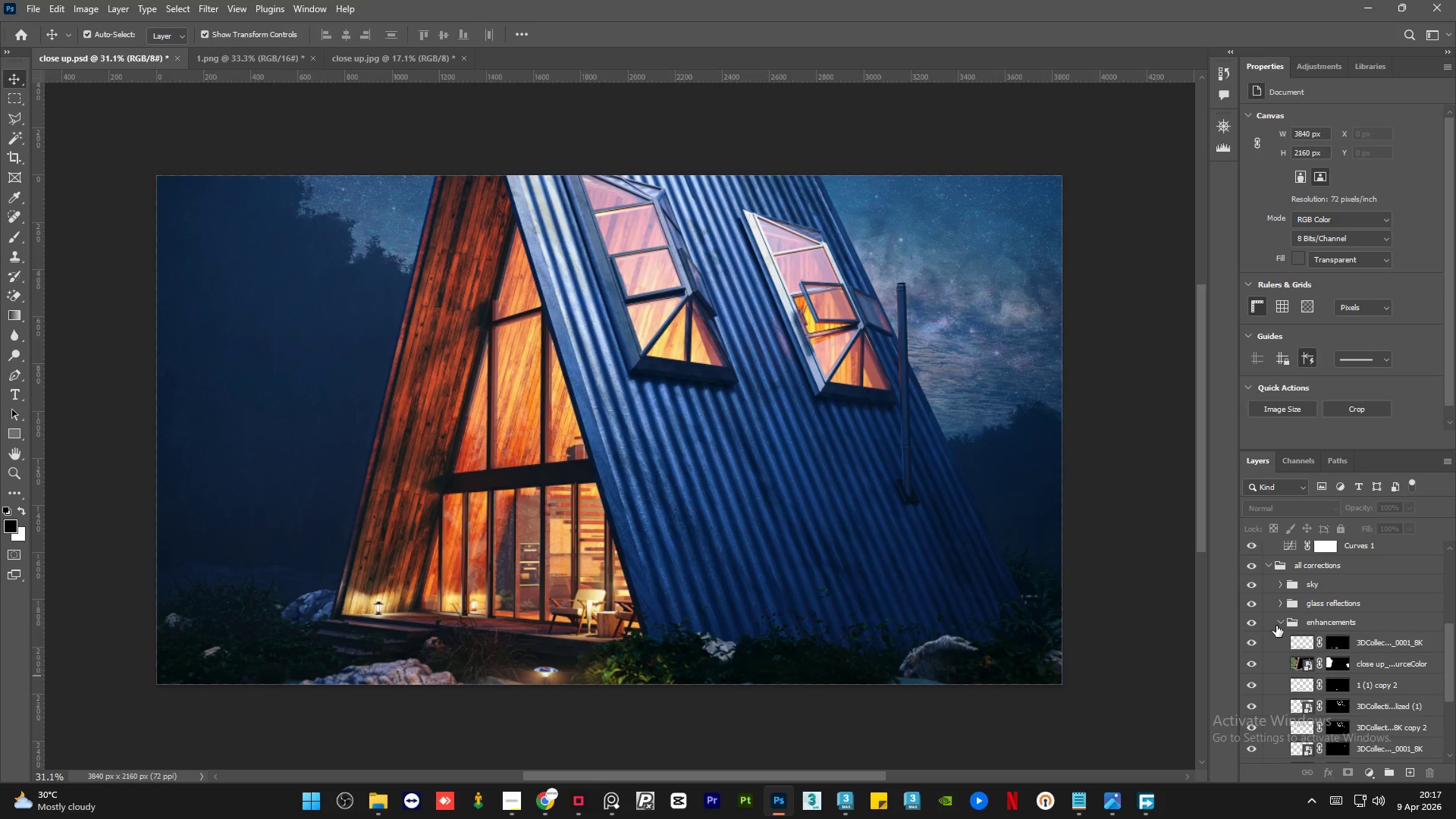 
left_click([1278, 624])
 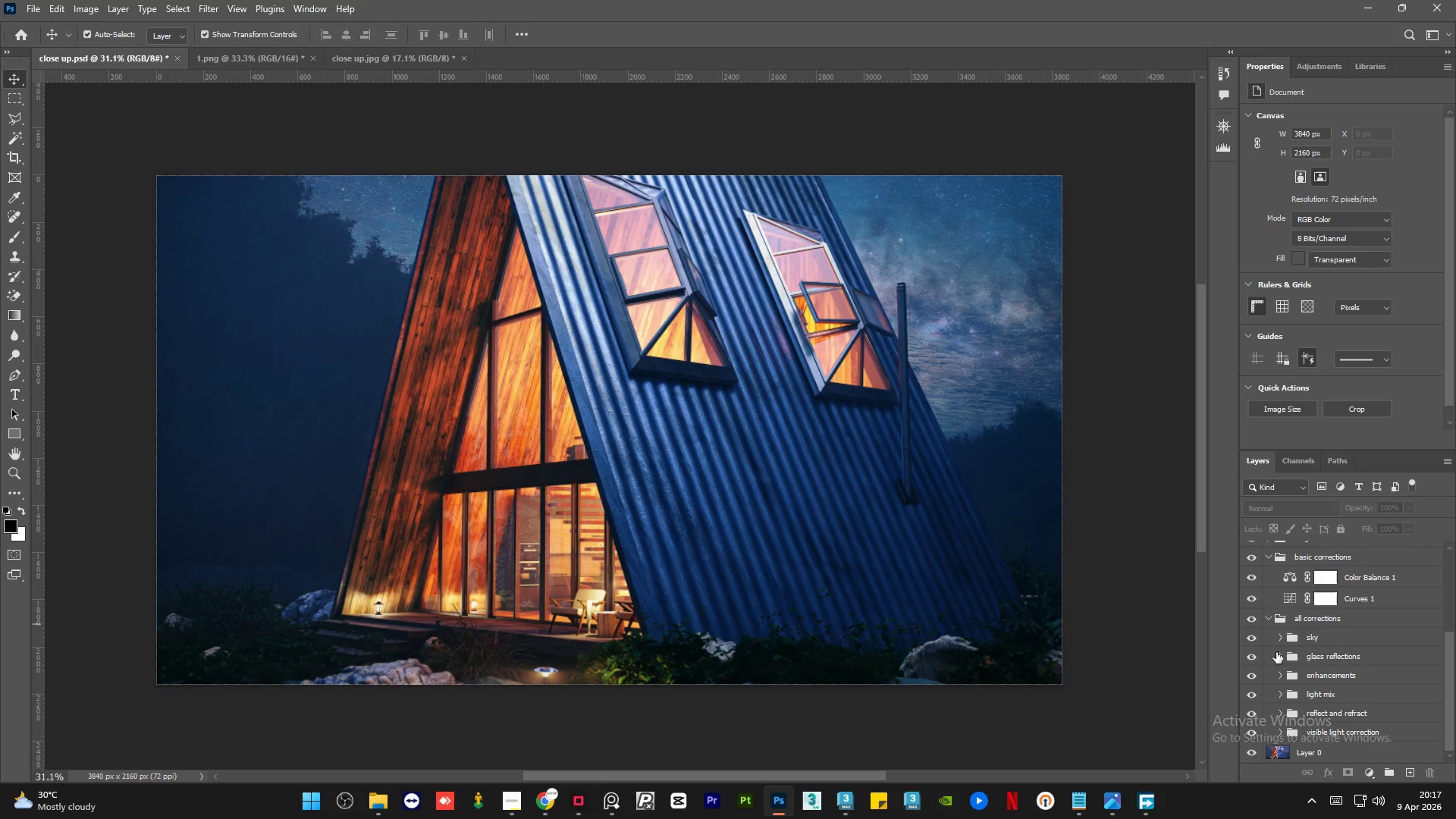 
left_click([1277, 654])
 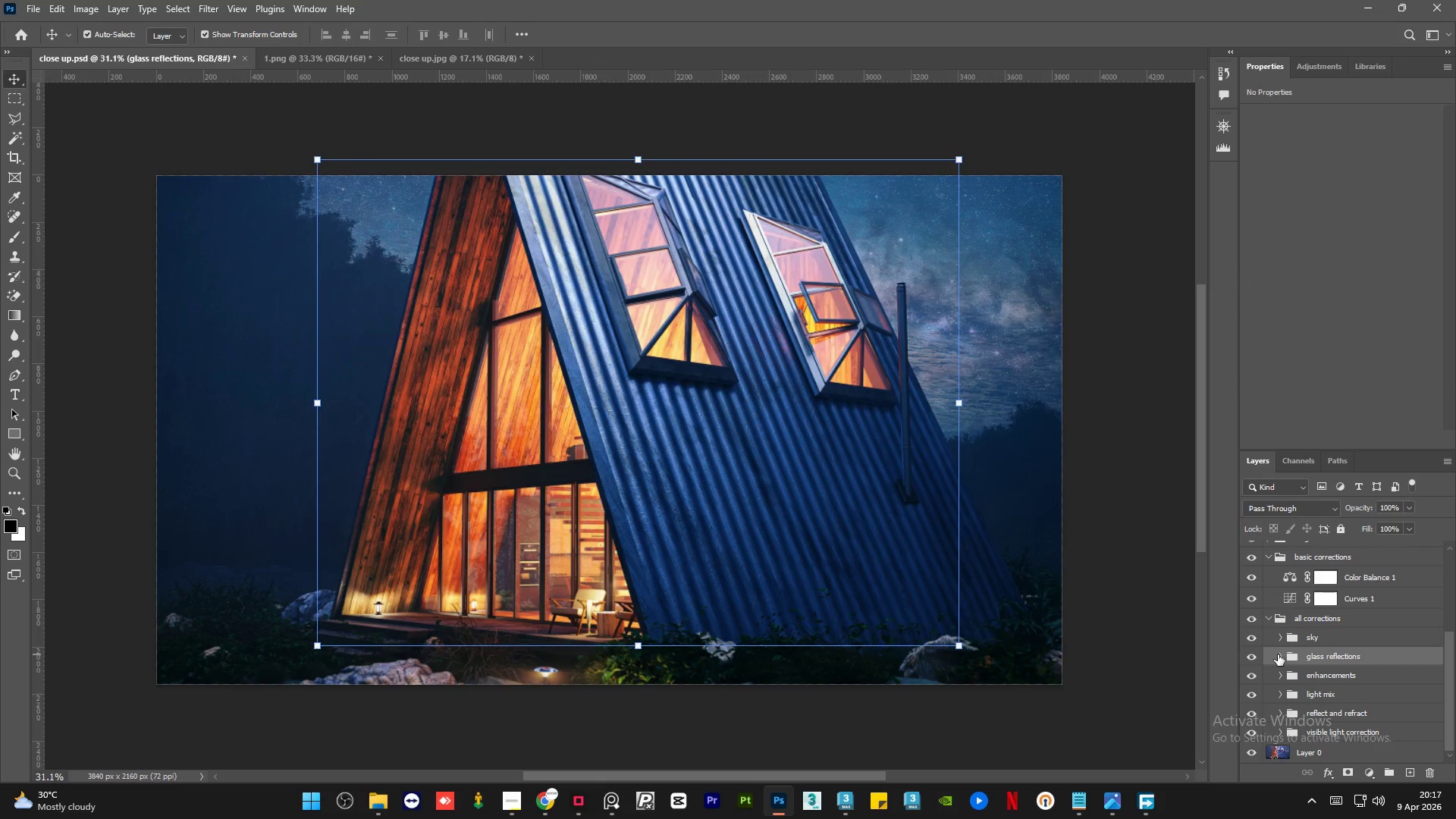 
left_click([1278, 654])
 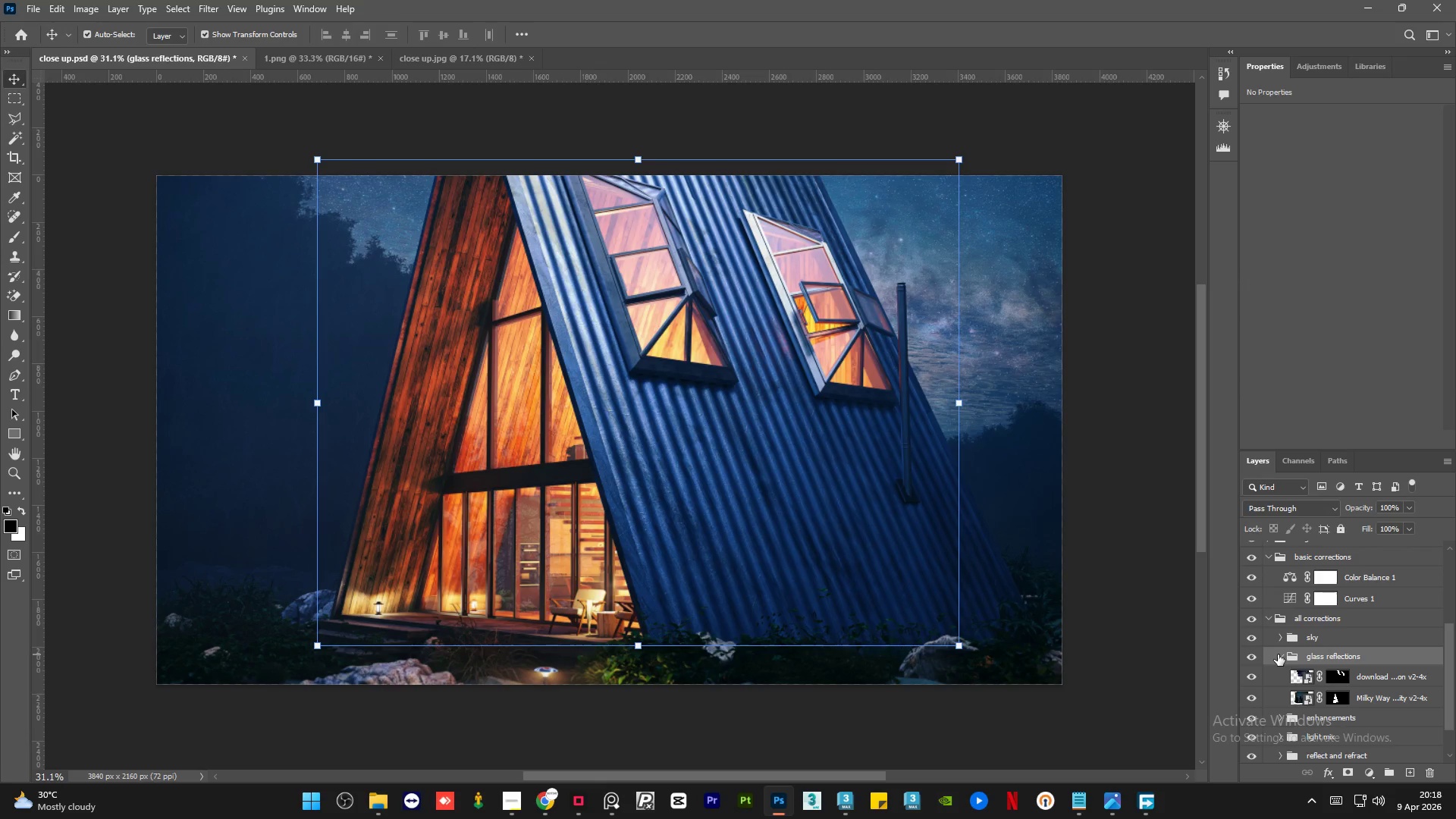 
left_click([1278, 654])
 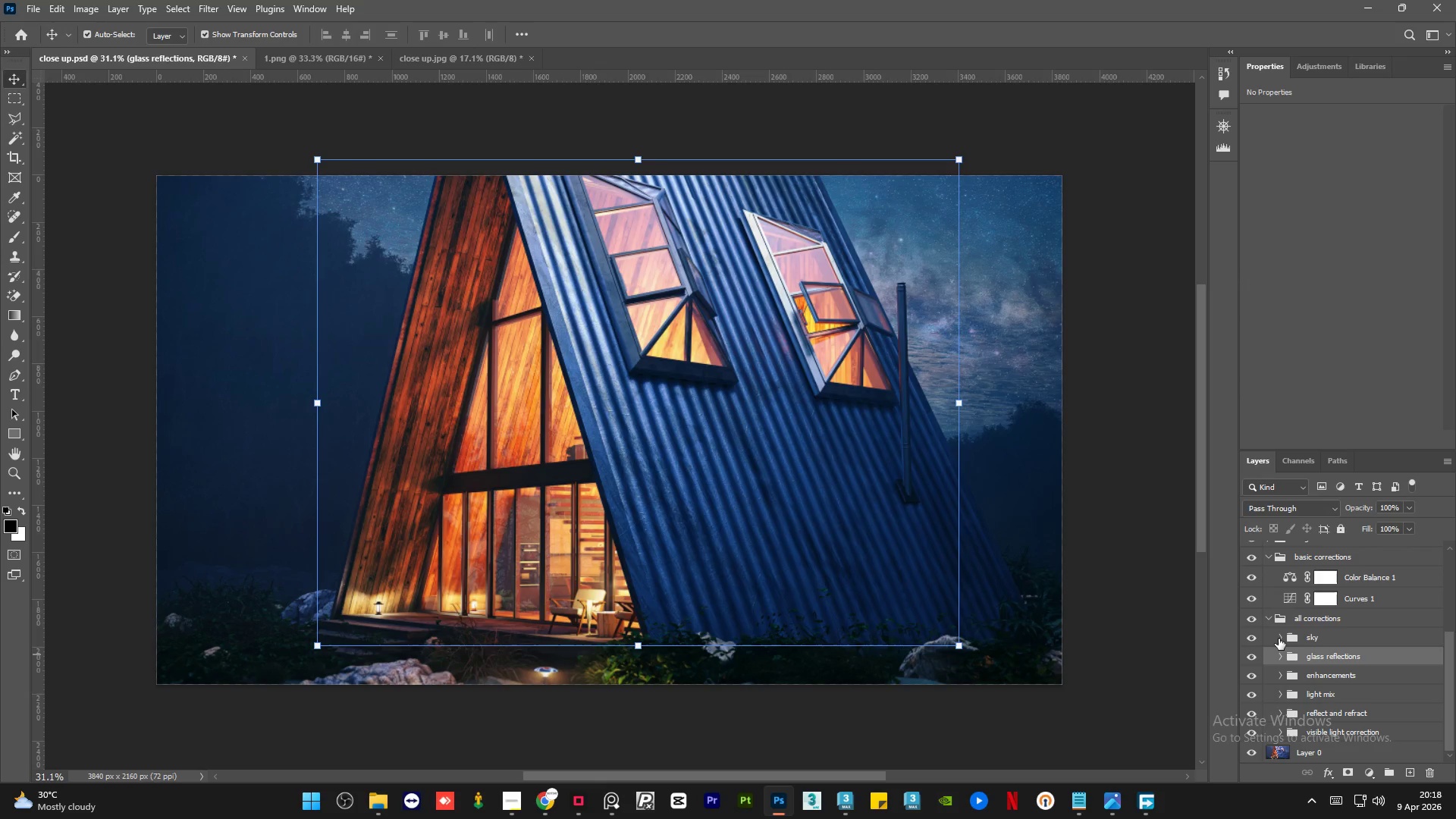 
left_click([1279, 639])
 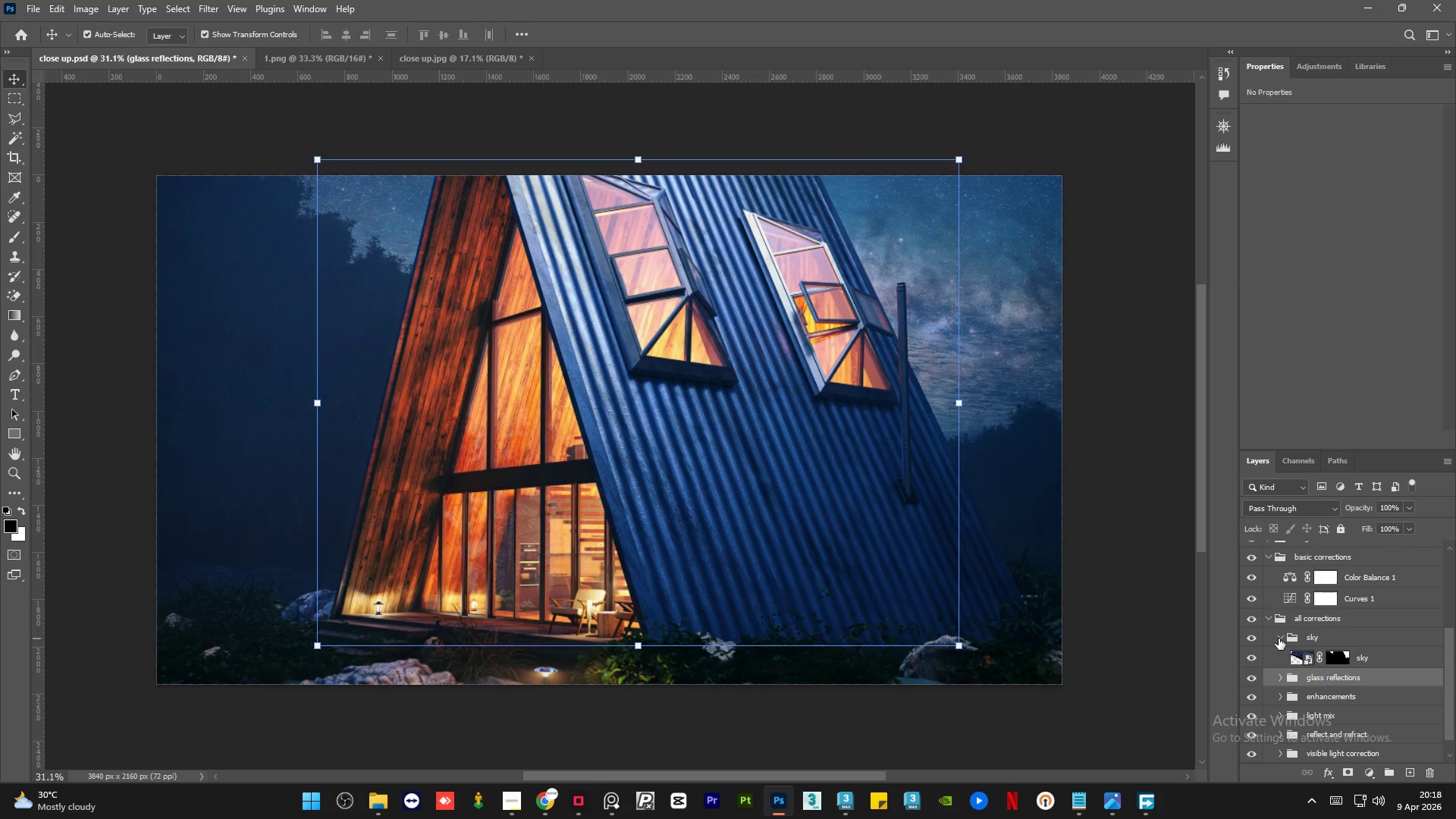 
left_click([1279, 638])
 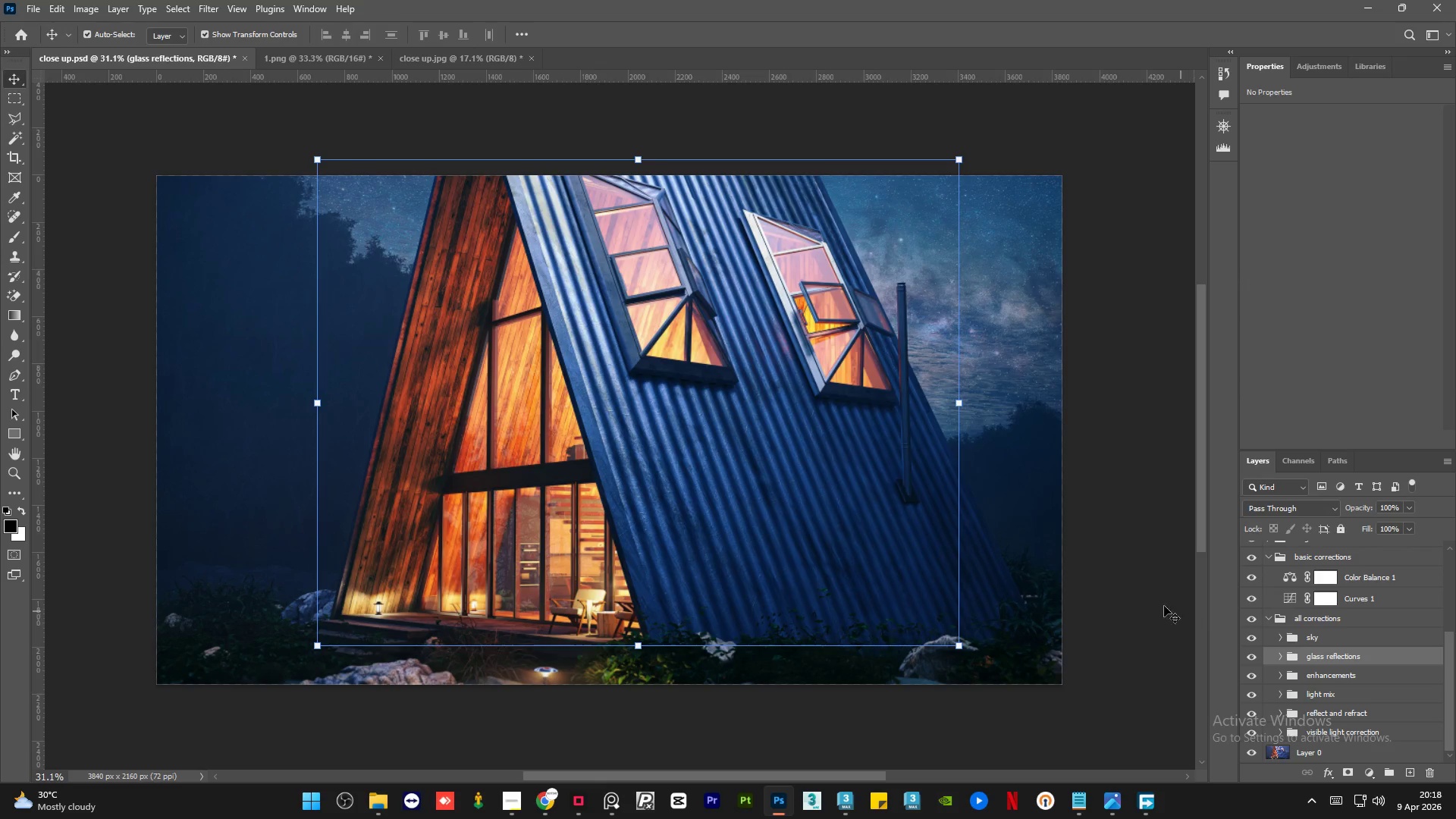 
left_click([1119, 592])
 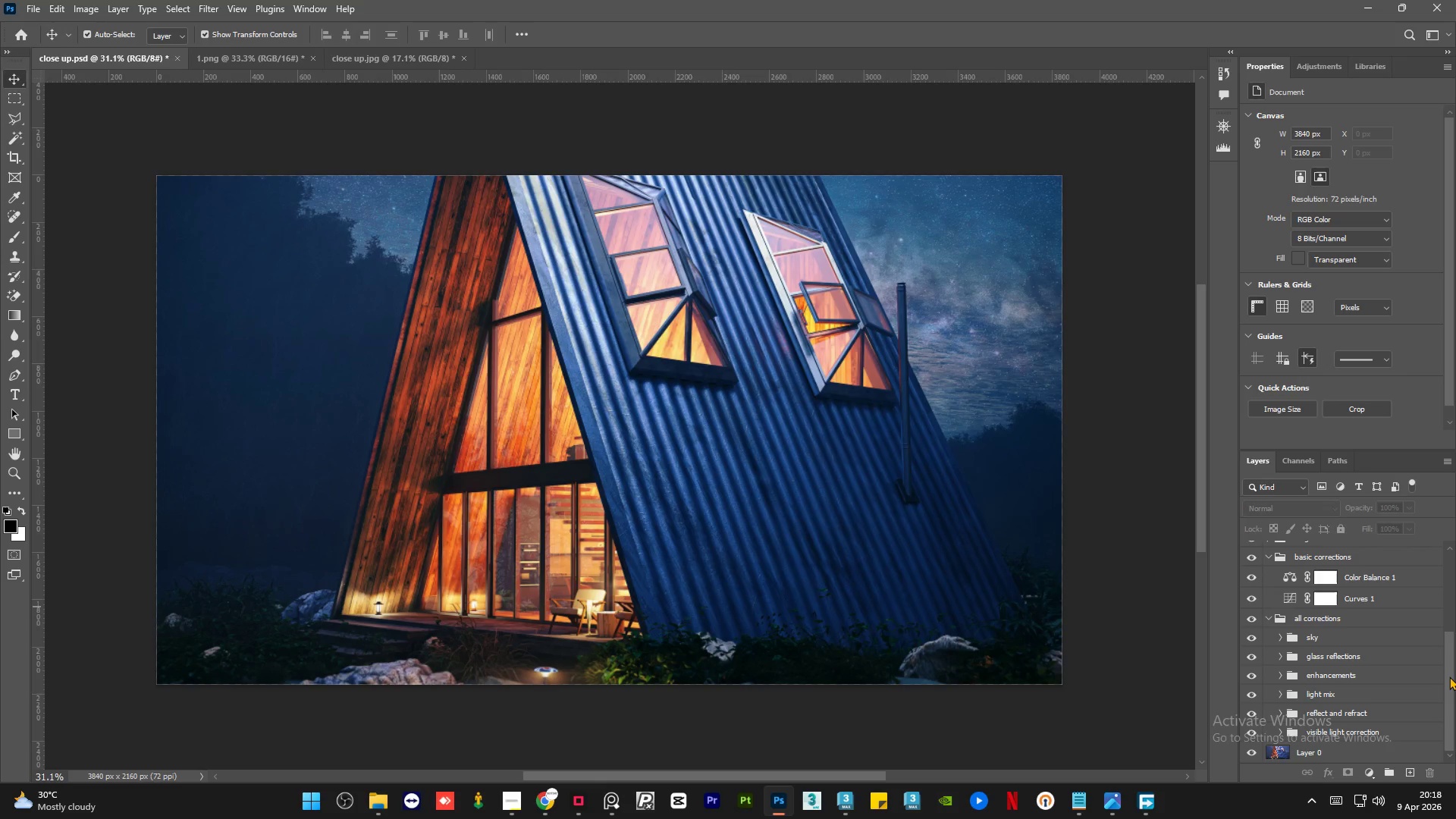 
left_click_drag(start_coordinate=[1449, 676], to_coordinate=[1453, 697])
 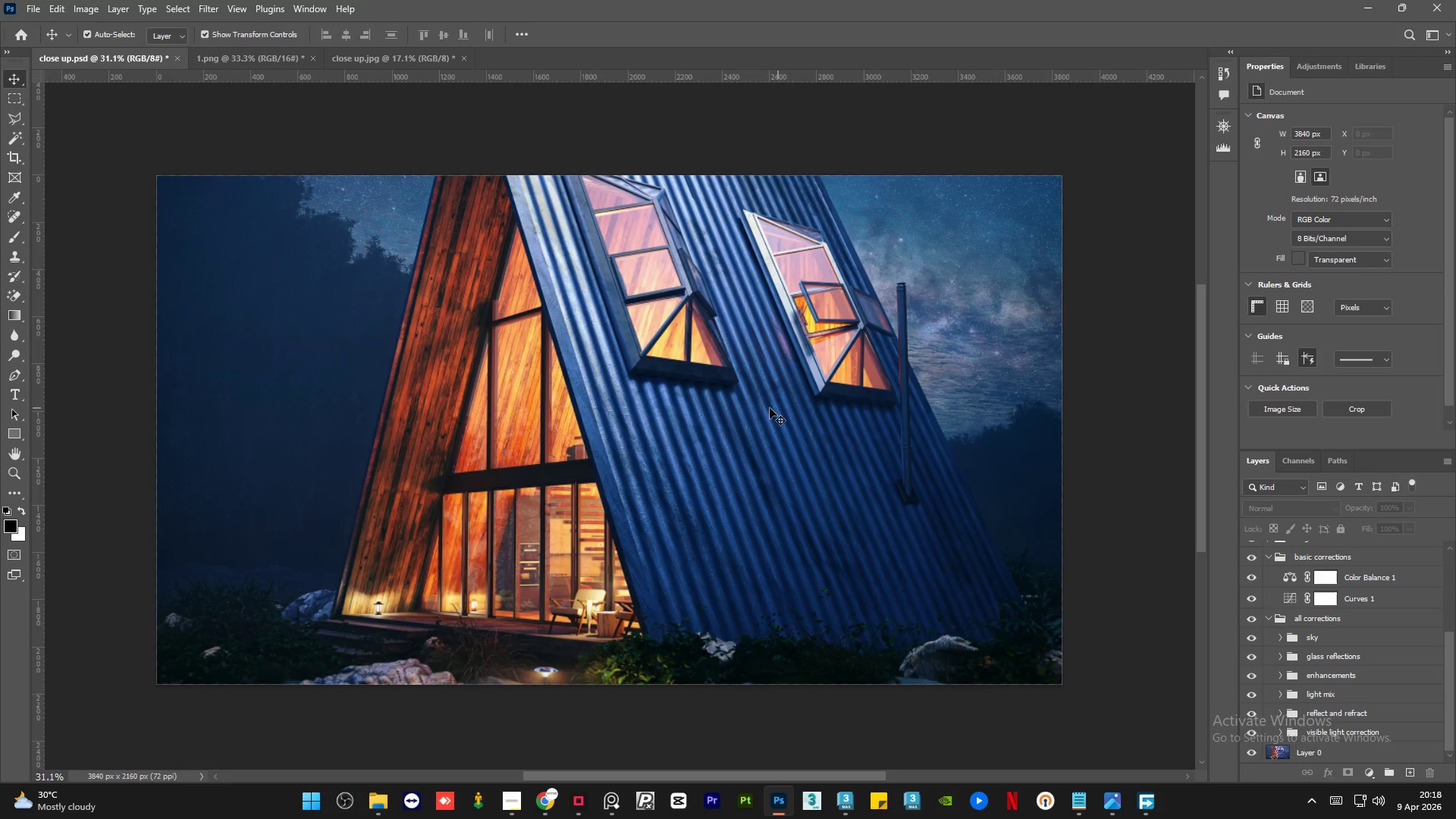 
left_click([243, 56])
 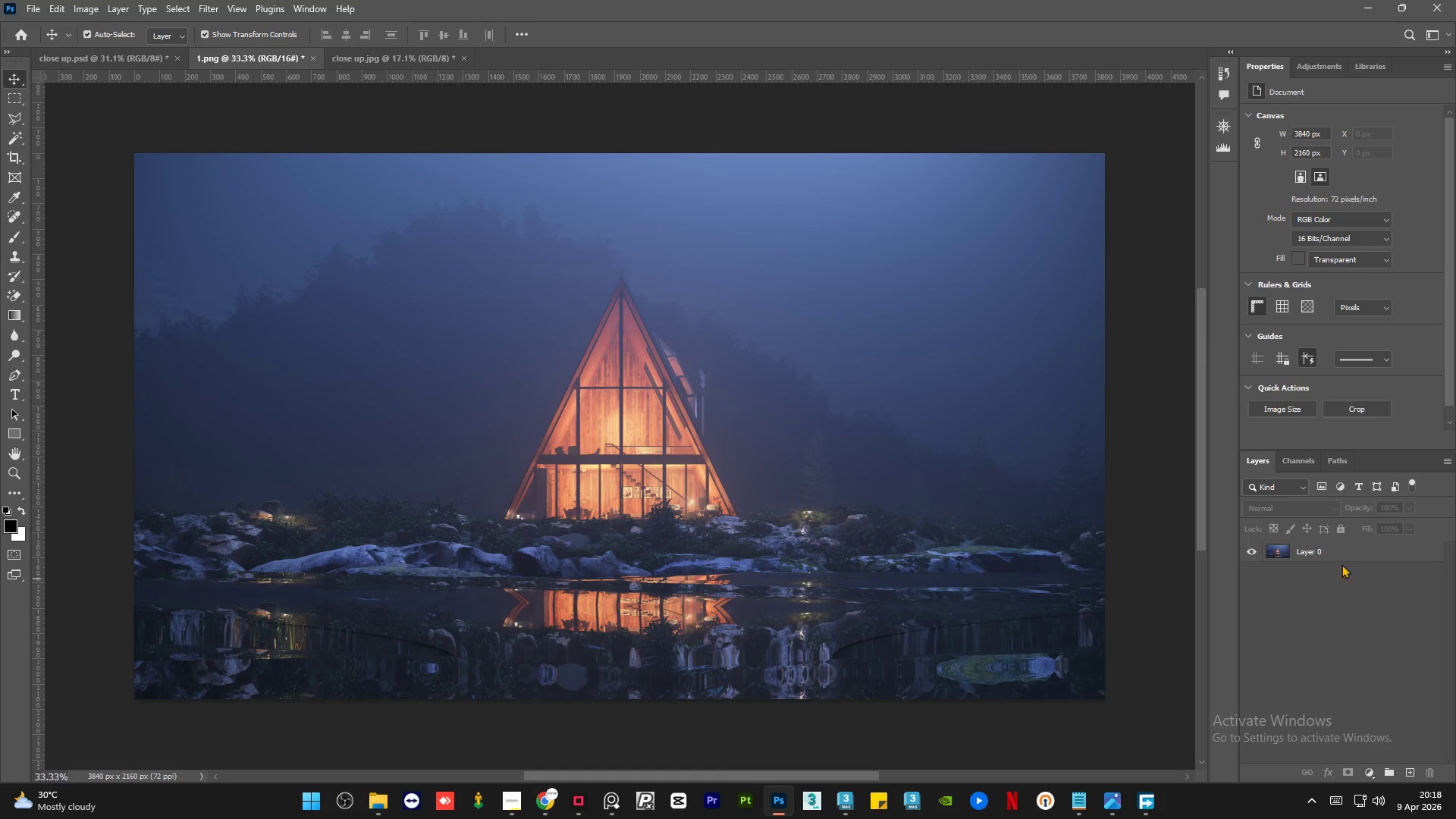 
left_click([1347, 555])
 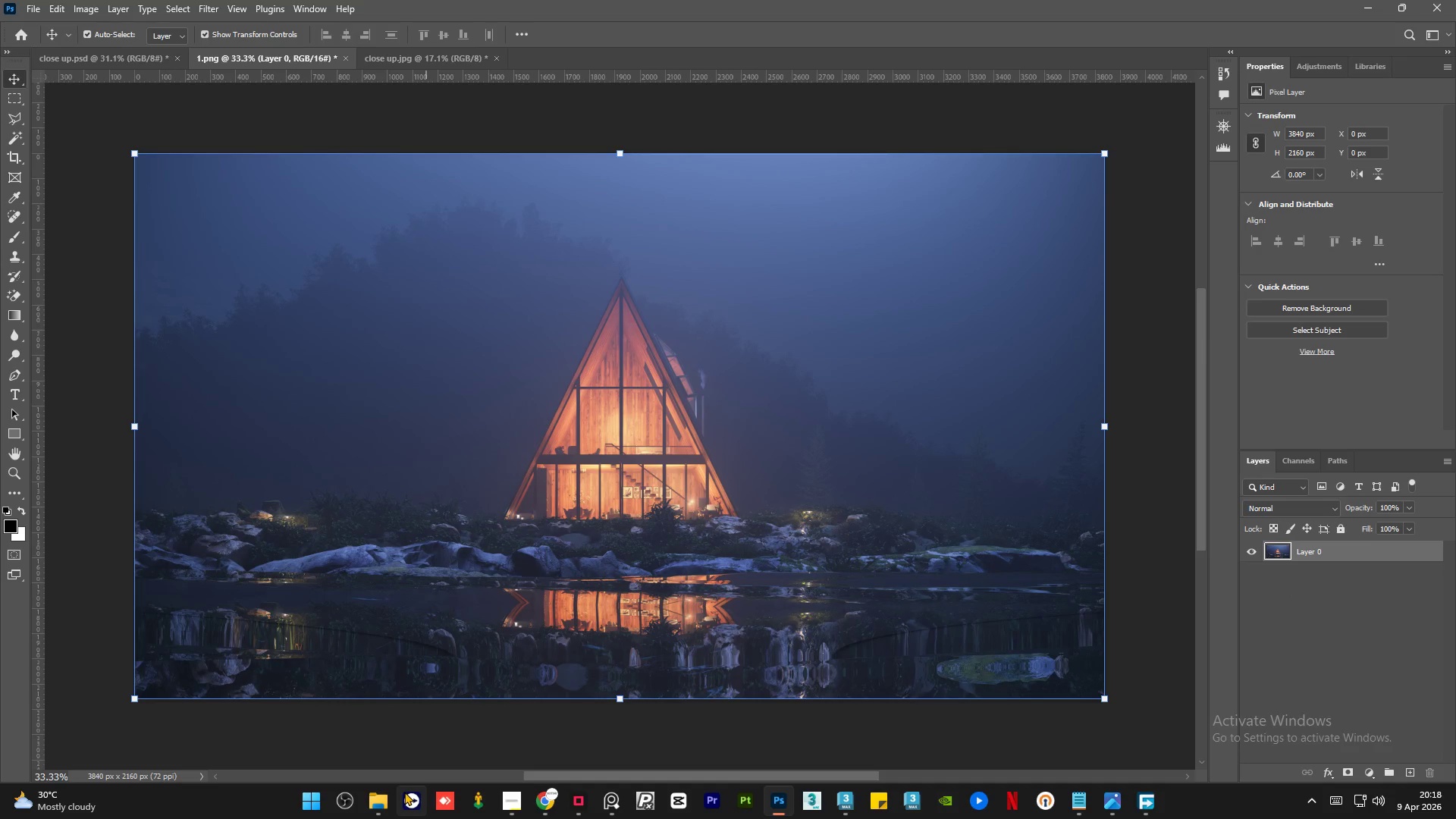 
left_click([383, 799])
 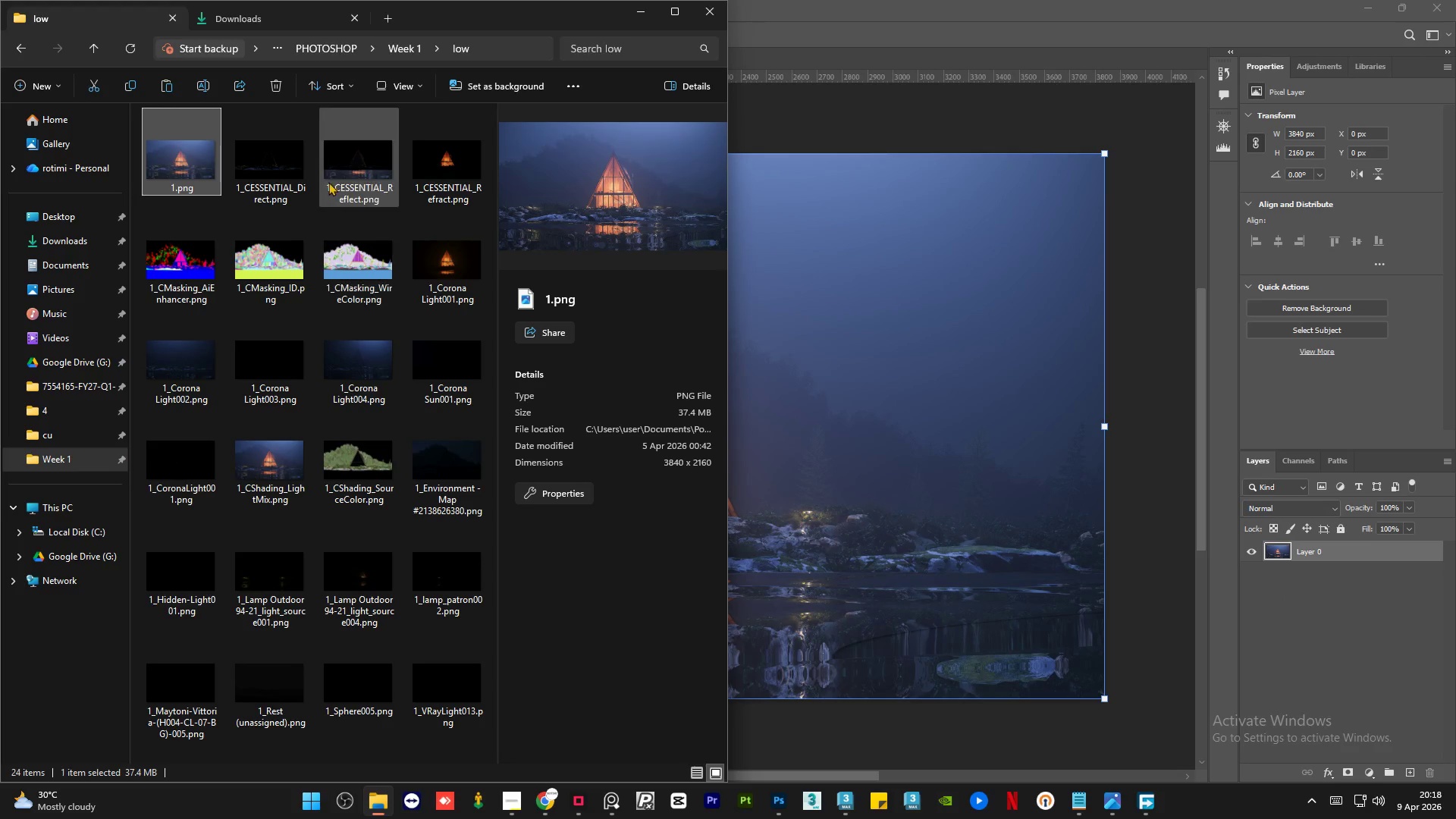 
left_click([268, 169])
 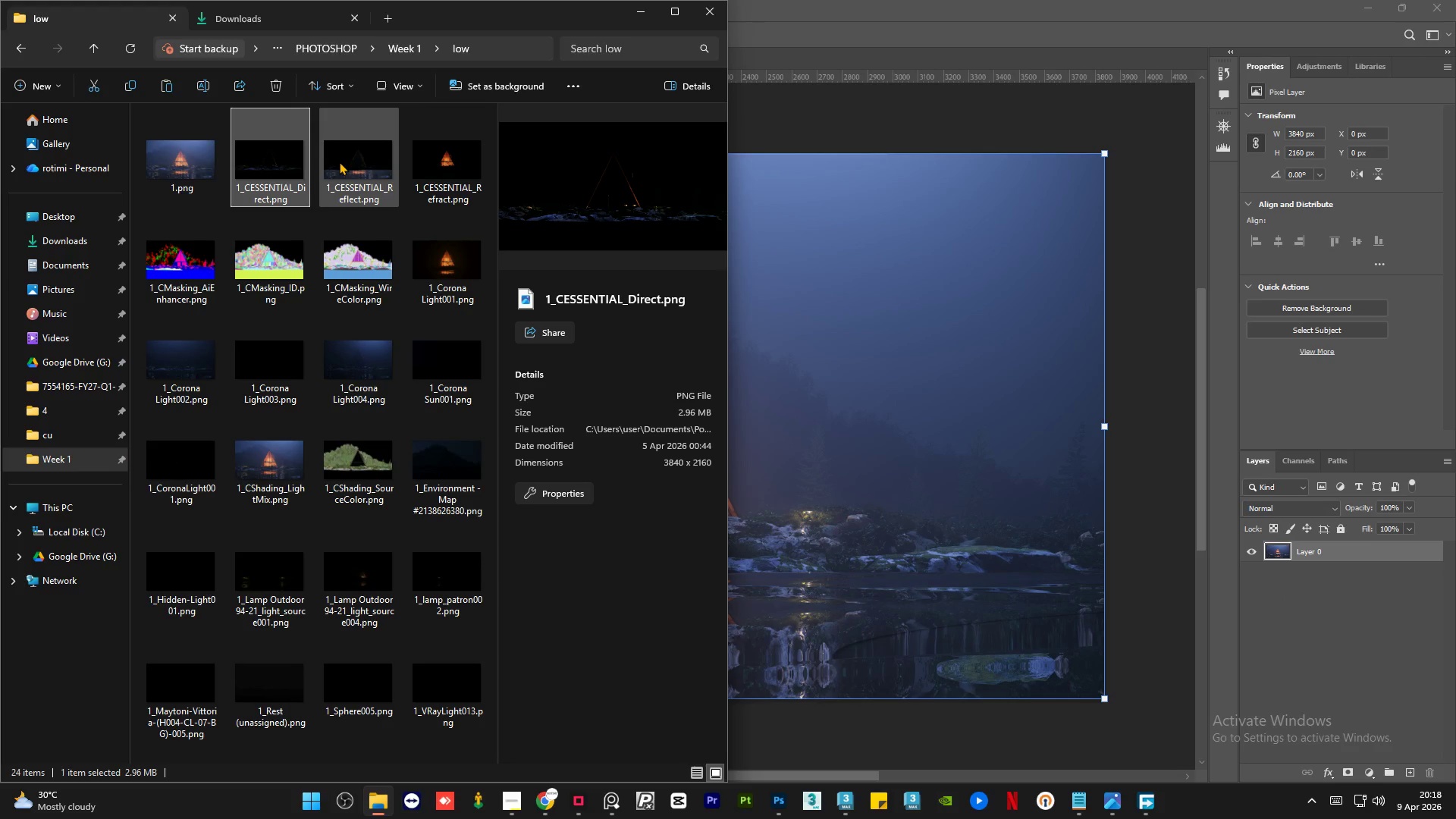 
hold_key(key=ControlLeft, duration=0.64)
left_click([339, 162])
 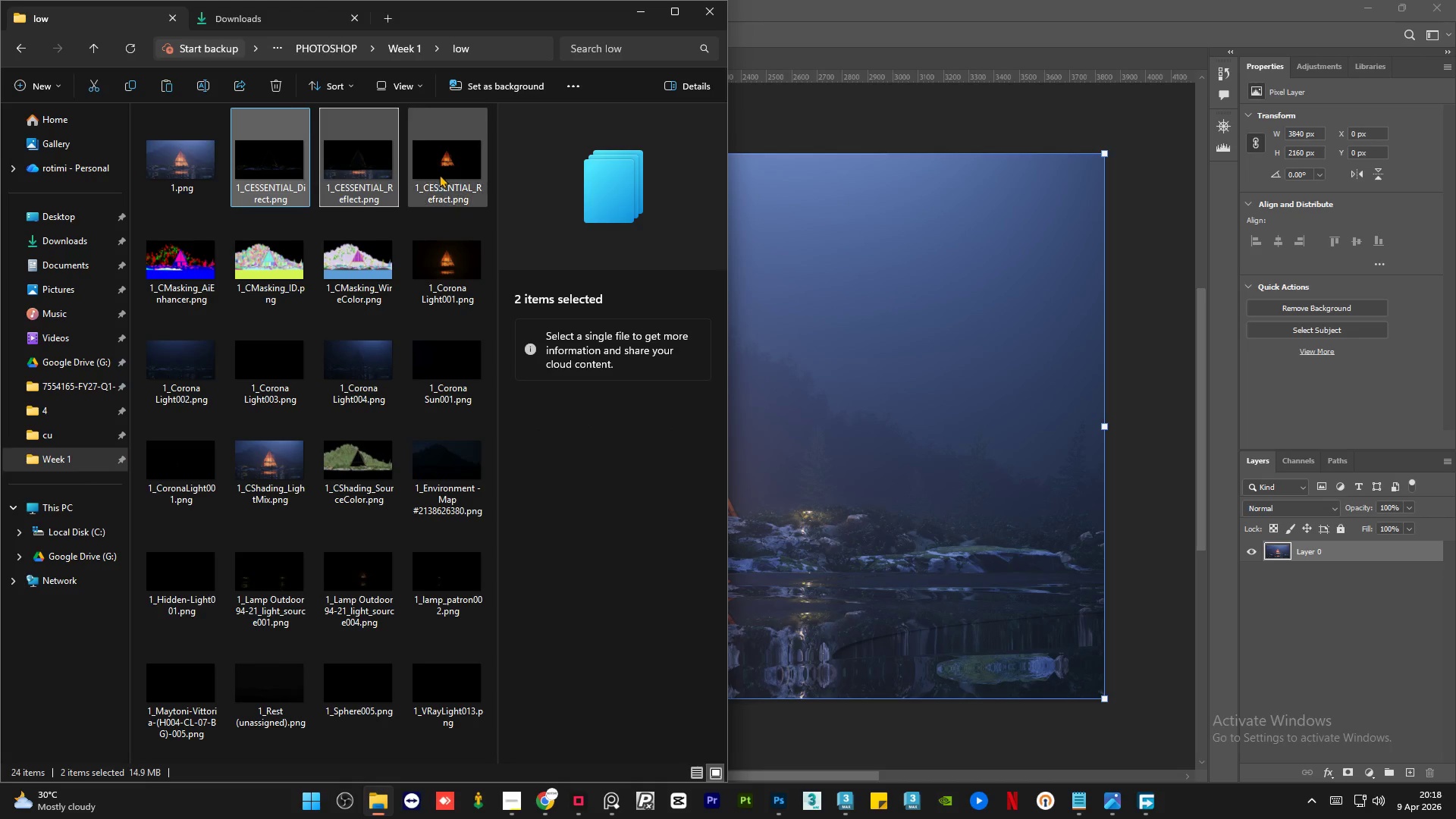 
hold_key(key=ControlLeft, duration=0.98)
left_click([439, 174])
 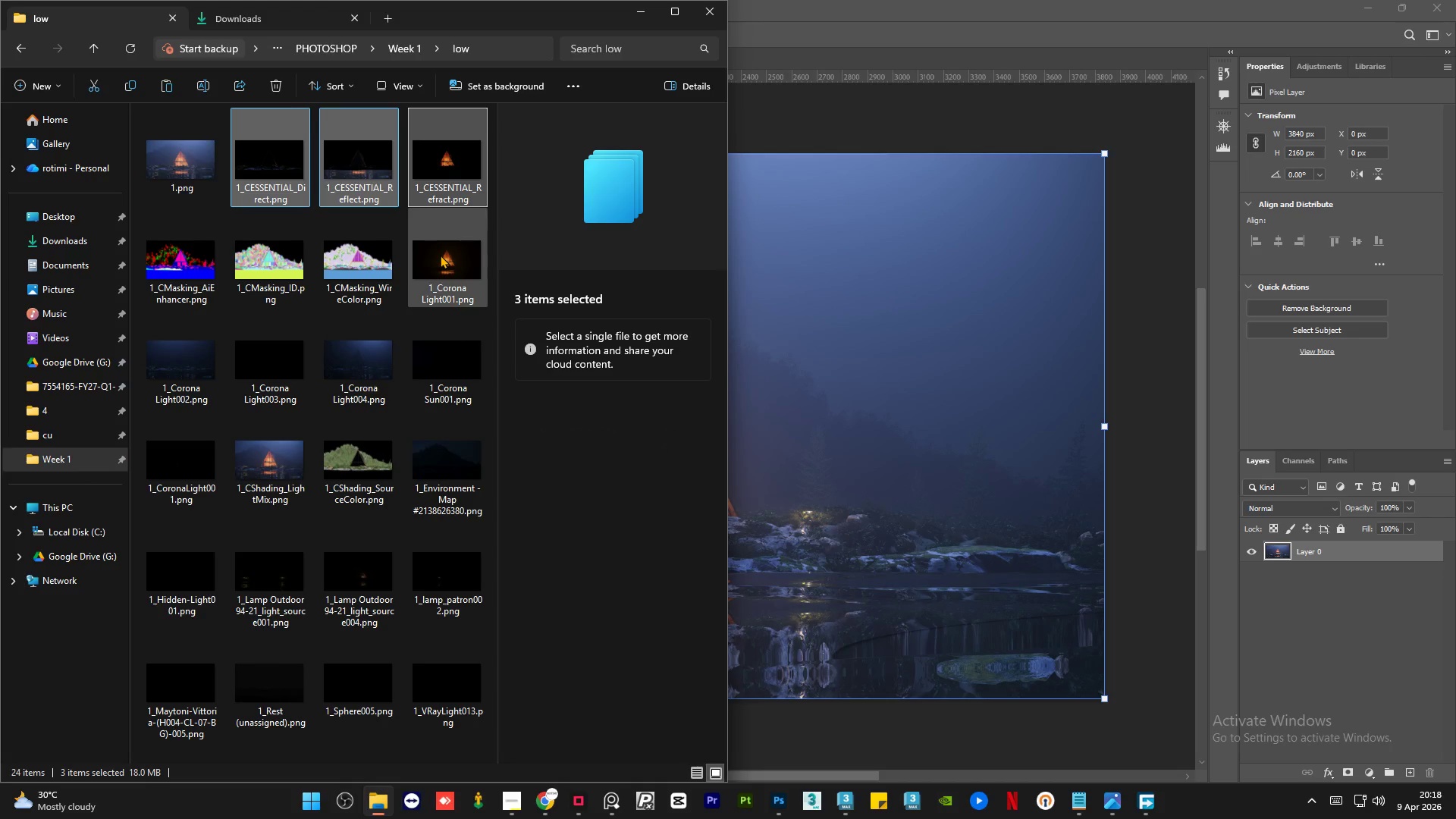 
left_click([438, 262])
 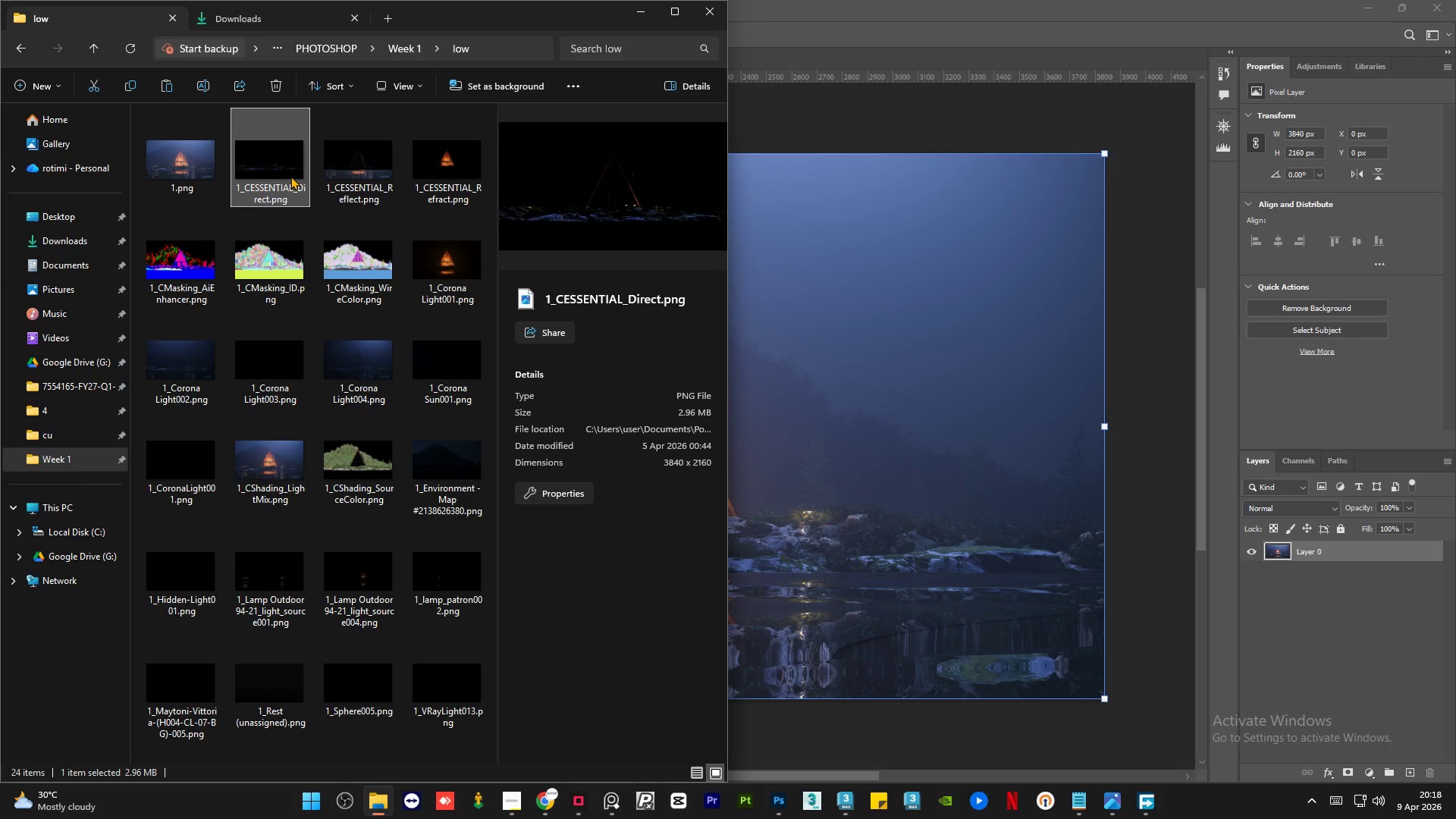 
left_click([438, 254])
 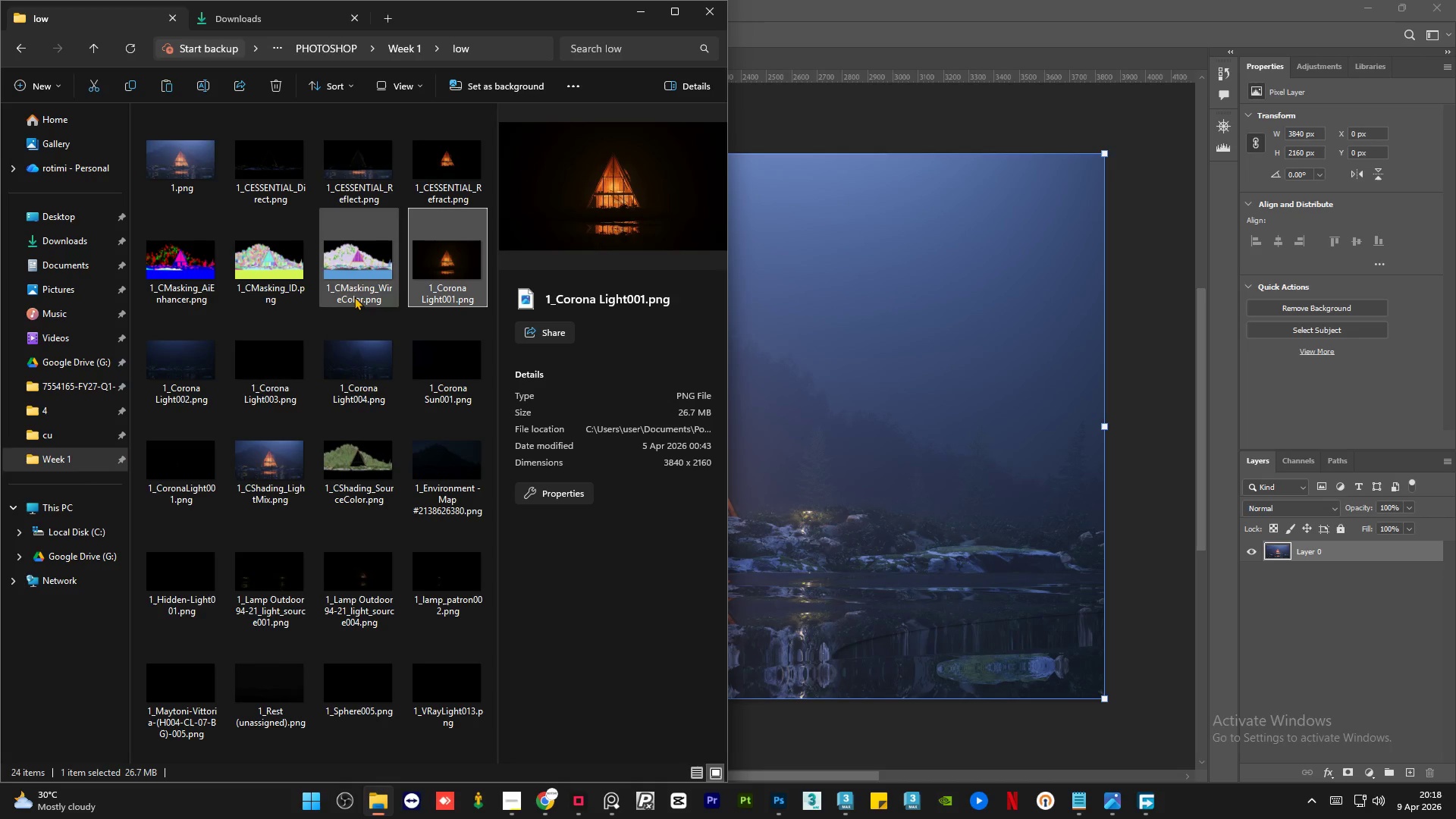 
hold_key(key=ControlLeft, duration=0.94)
left_click([193, 357])
 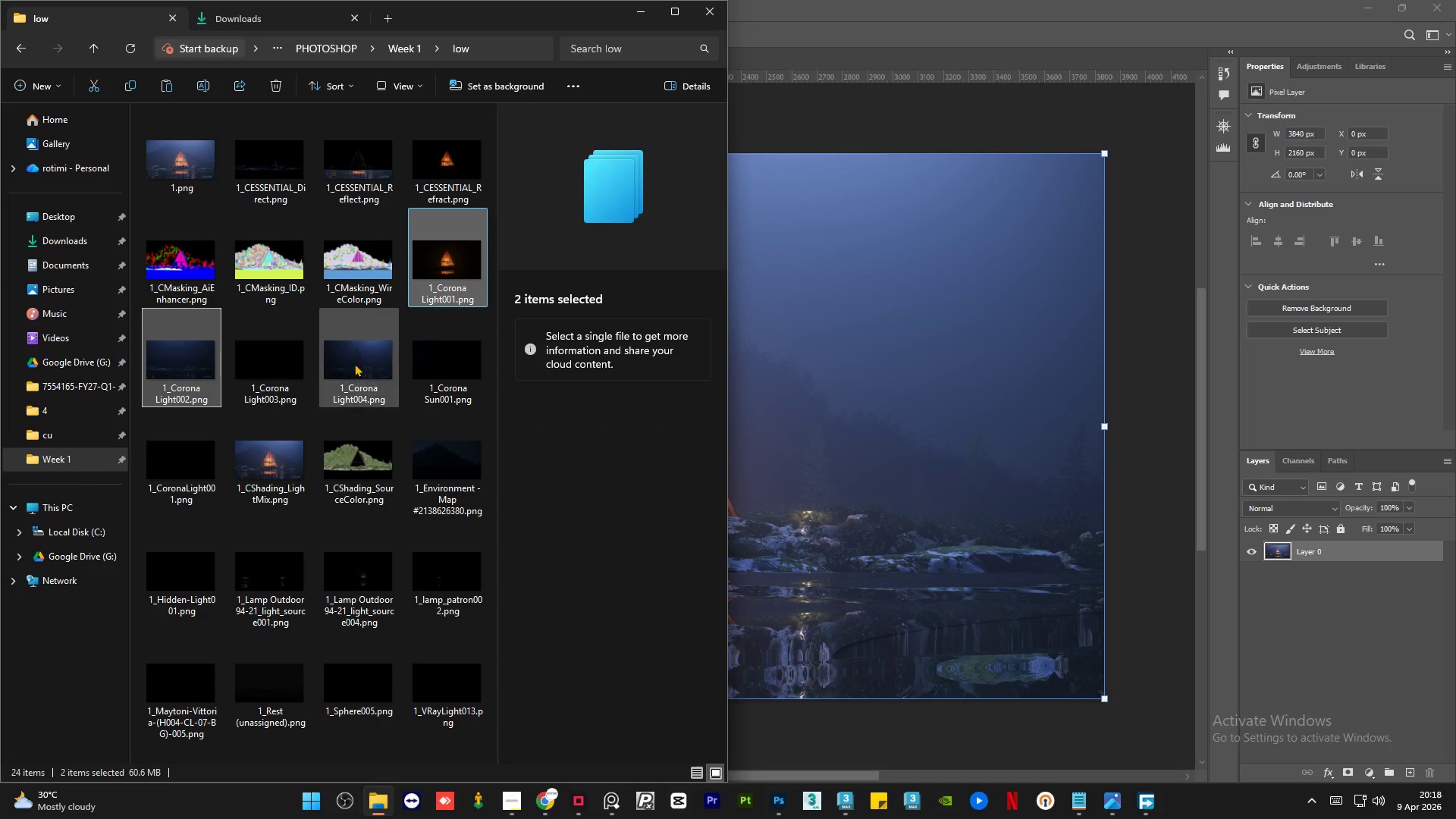 
hold_key(key=ControlLeft, duration=0.67)
left_click([357, 362])
 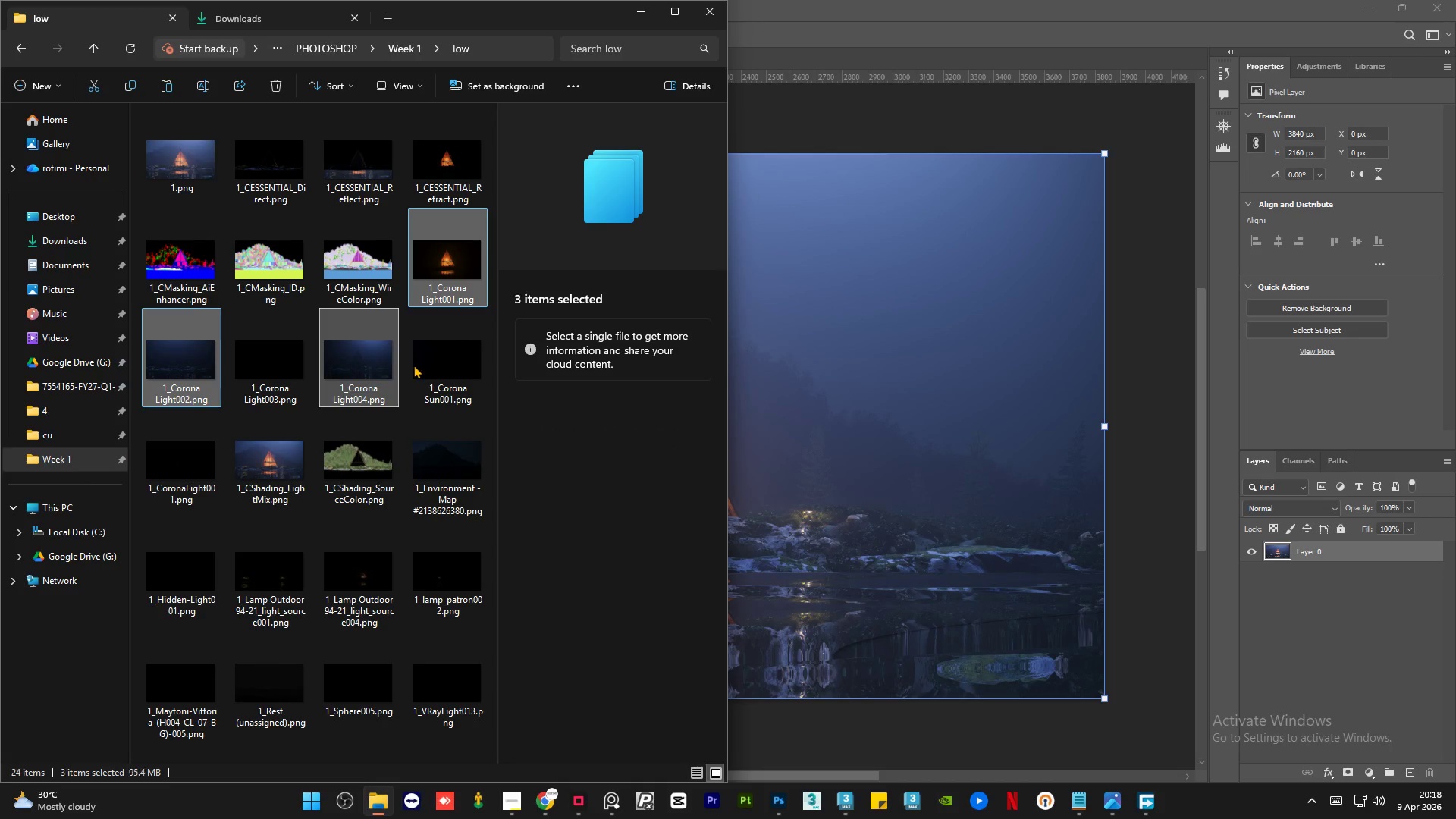 
hold_key(key=ControlLeft, duration=2.25)
 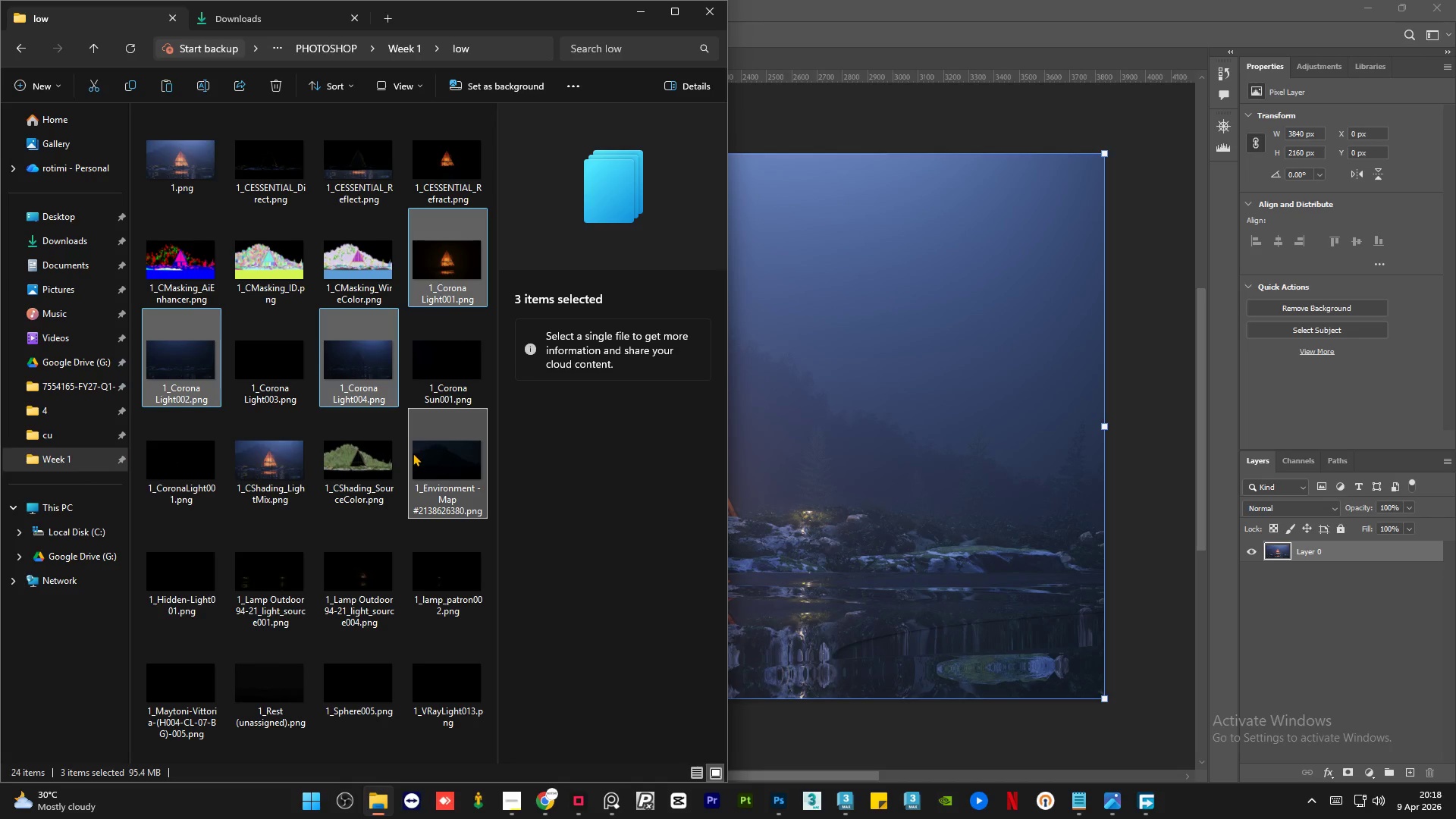 
hold_key(key=ControlLeft, duration=0.64)
left_click([413, 453])
 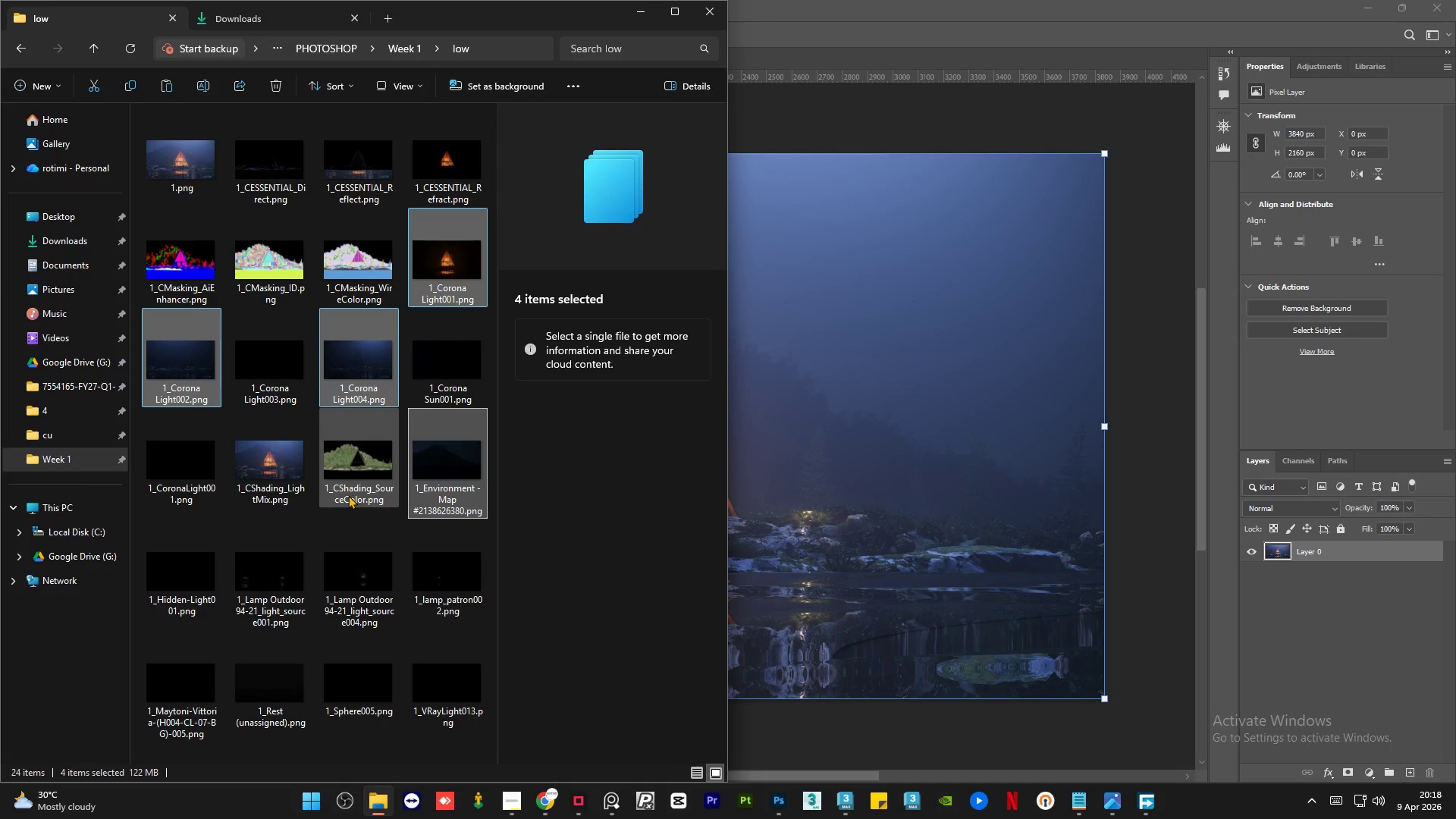 
hold_key(key=ControlLeft, duration=0.67)
left_click([370, 582])
 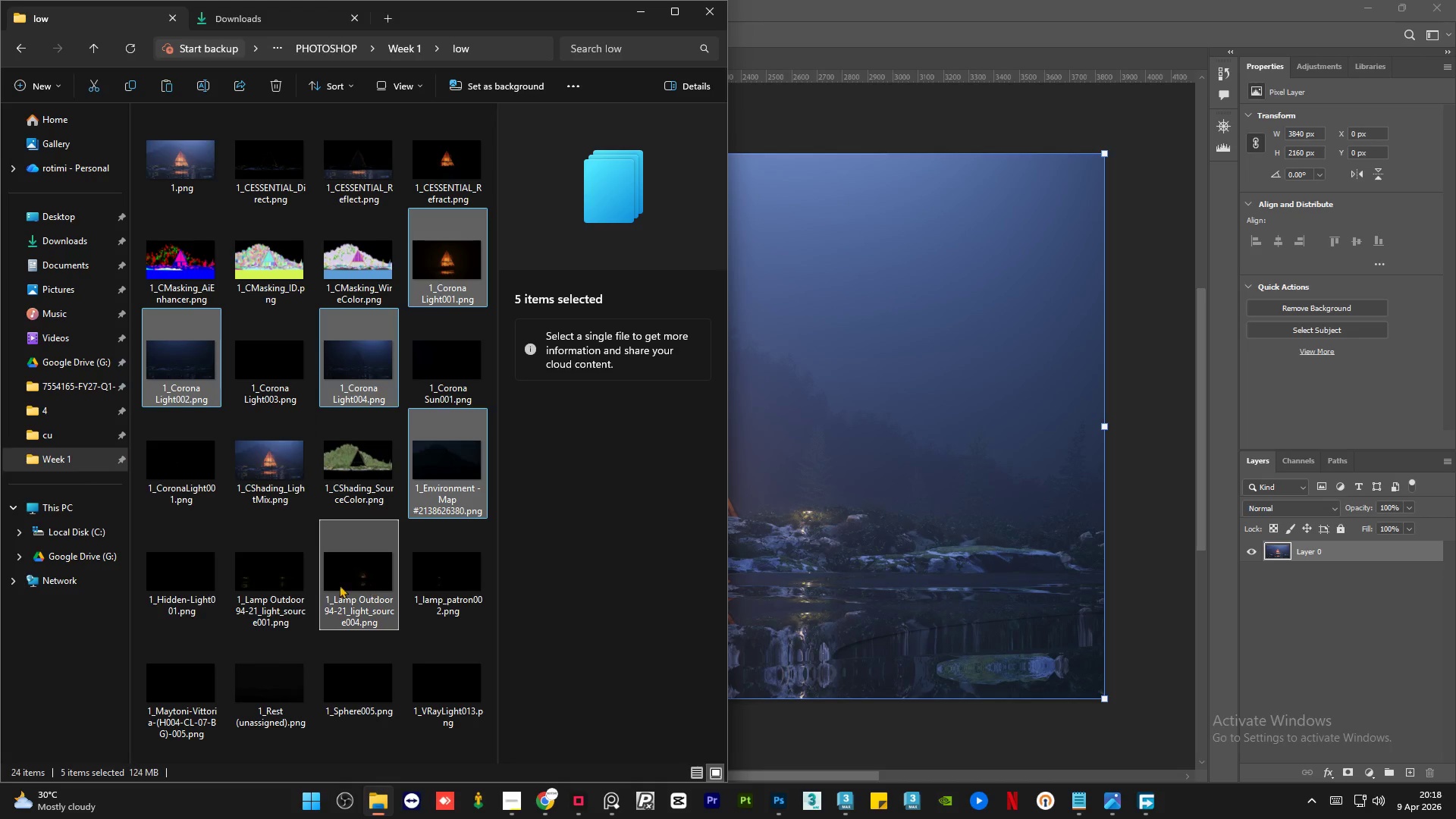 
hold_key(key=ControlLeft, duration=0.66)
left_click([268, 582])
 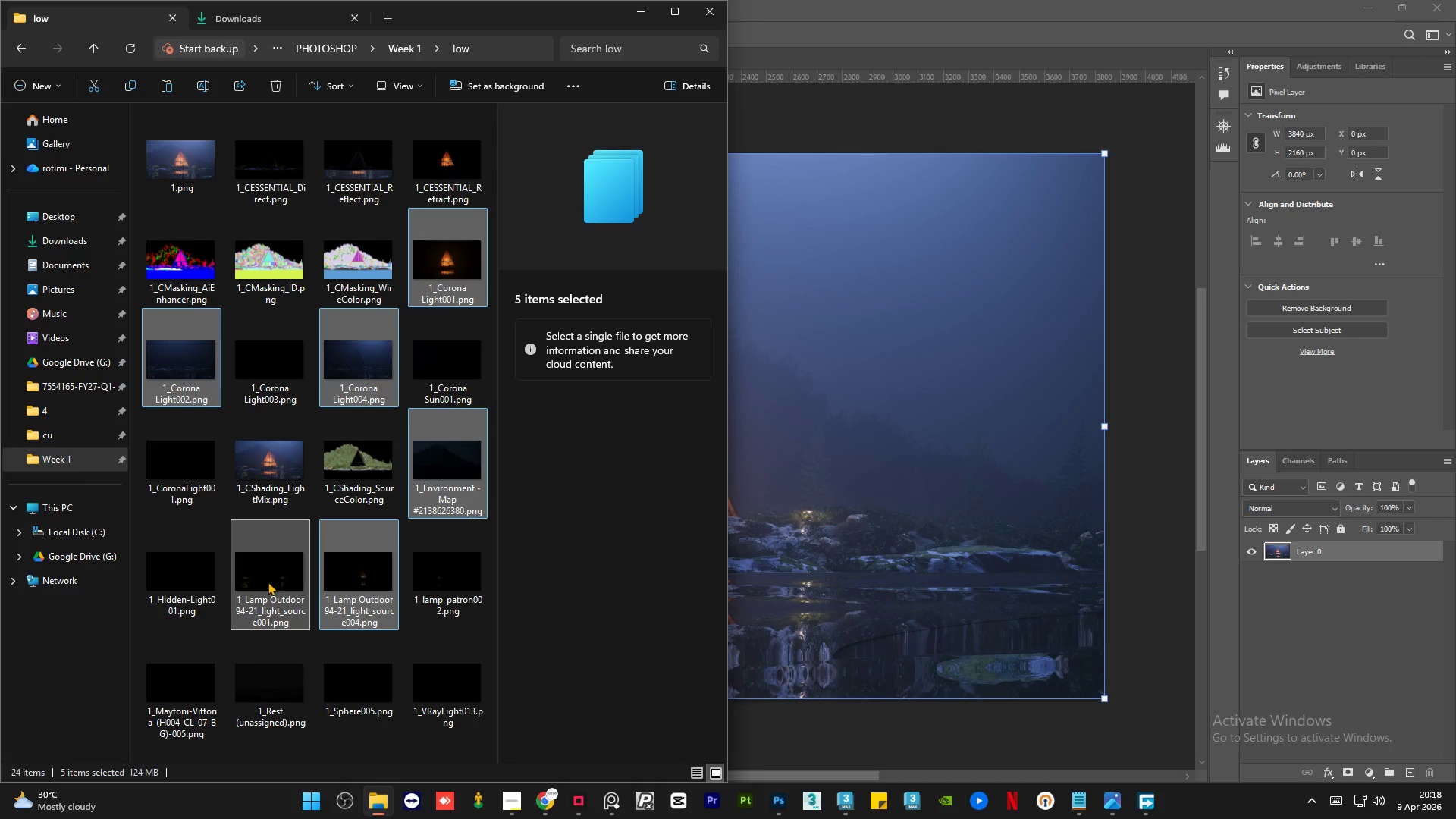 
scroll: coordinate [268, 582], scroll_direction: down, amount: 2.0
 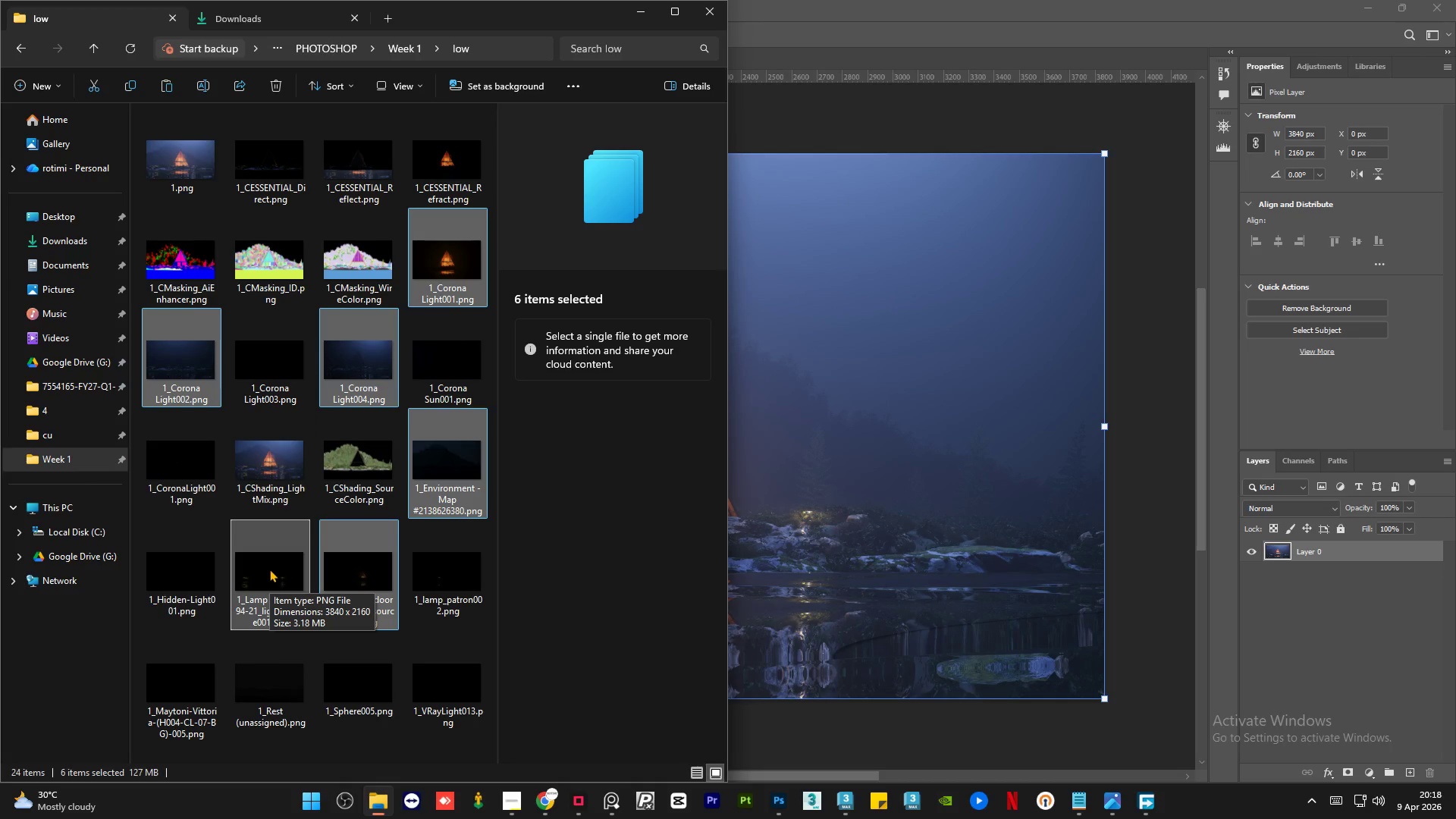 
left_click_drag(start_coordinate=[269, 569], to_coordinate=[820, 508])
 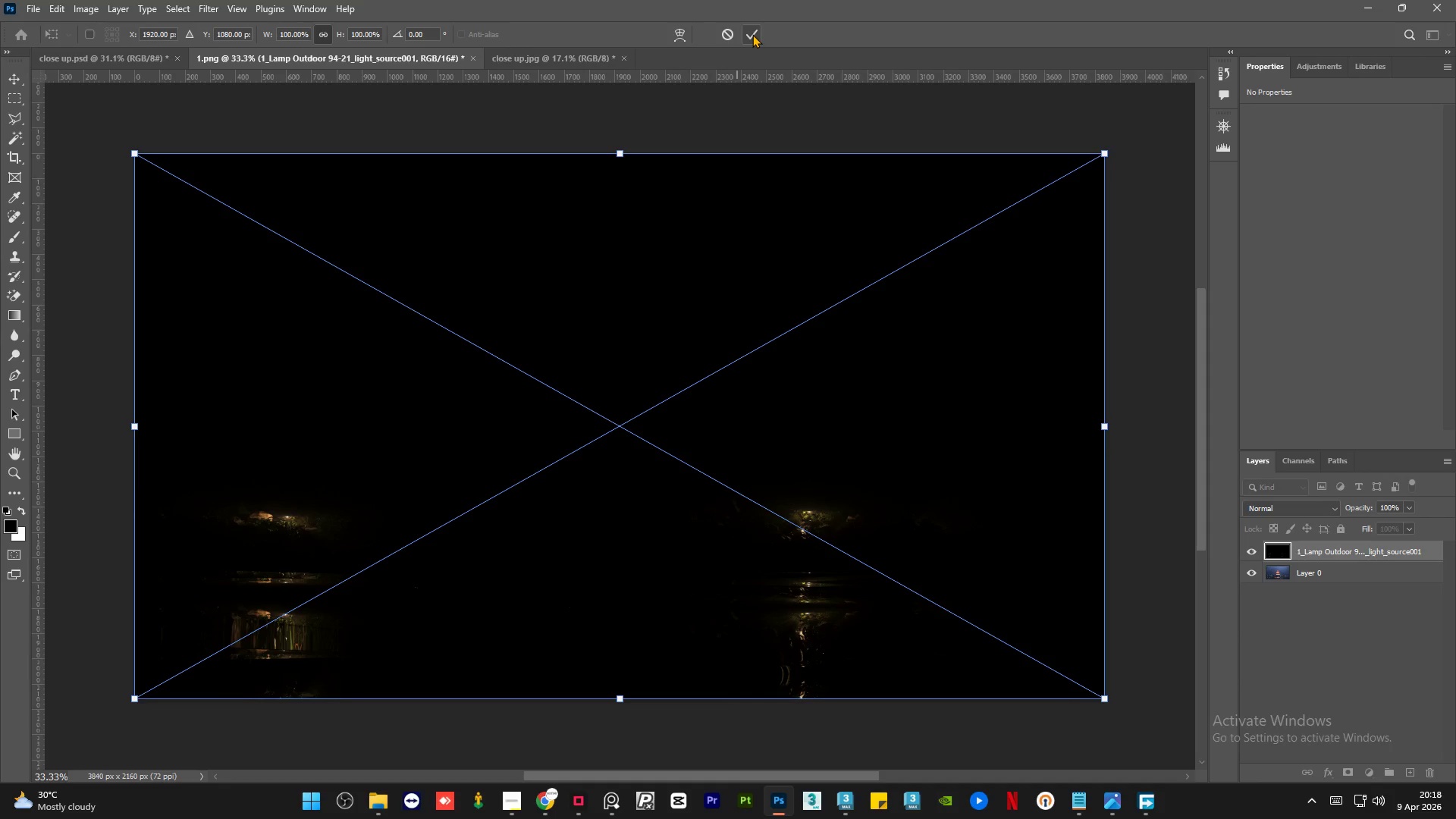 
left_click([752, 33])
 